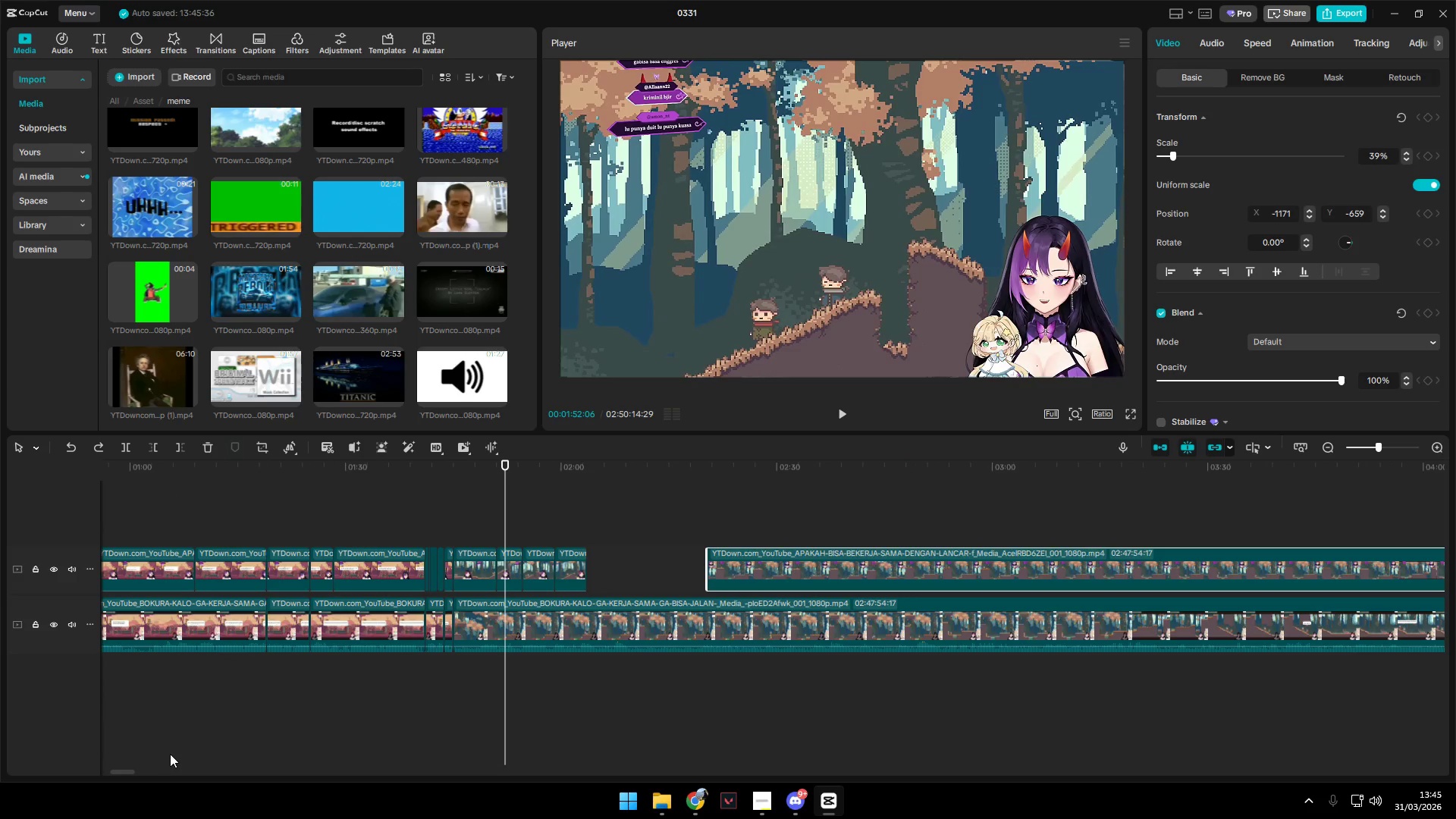 
key(Control+Z)
 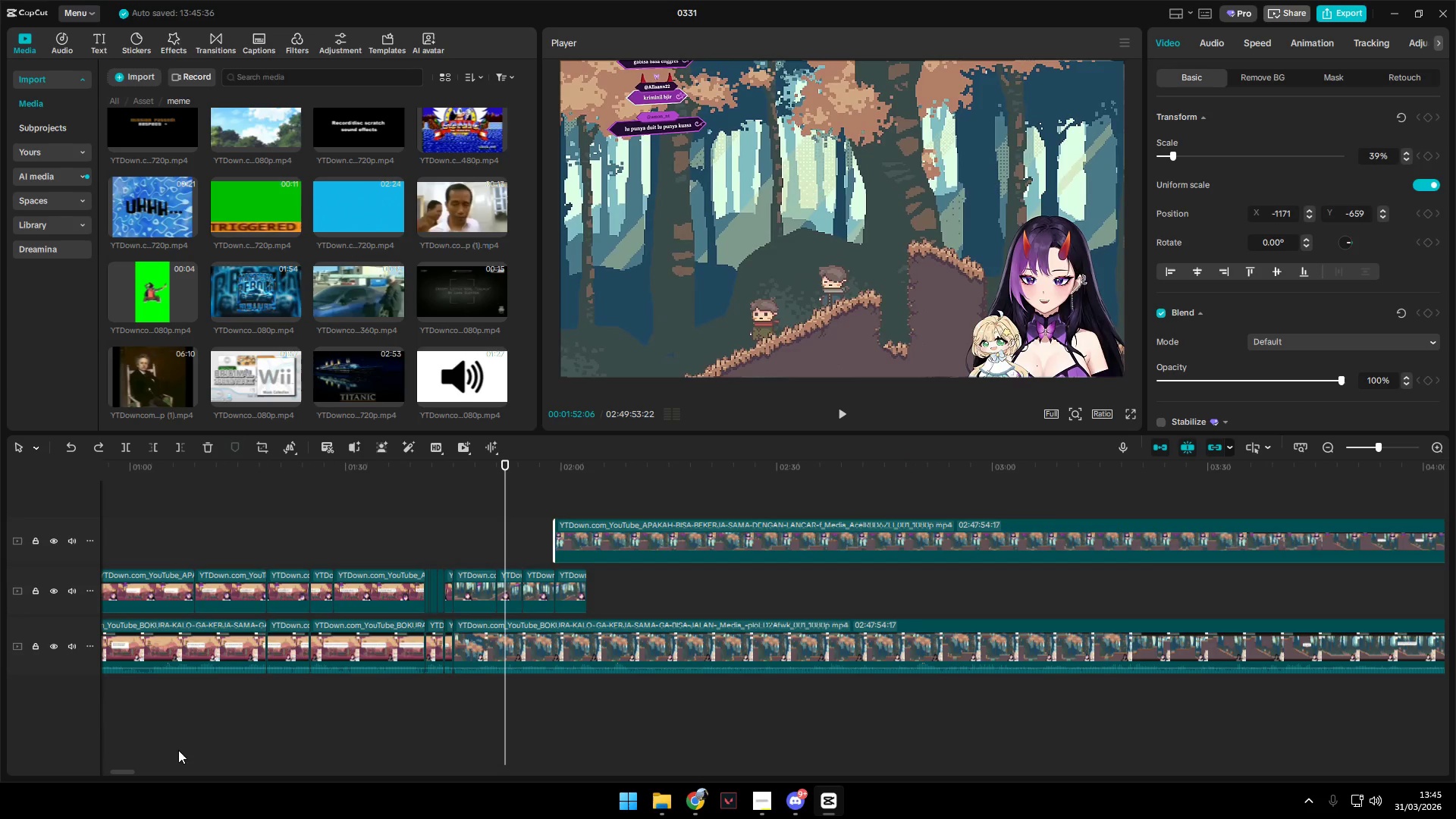 
key(Control+Z)
 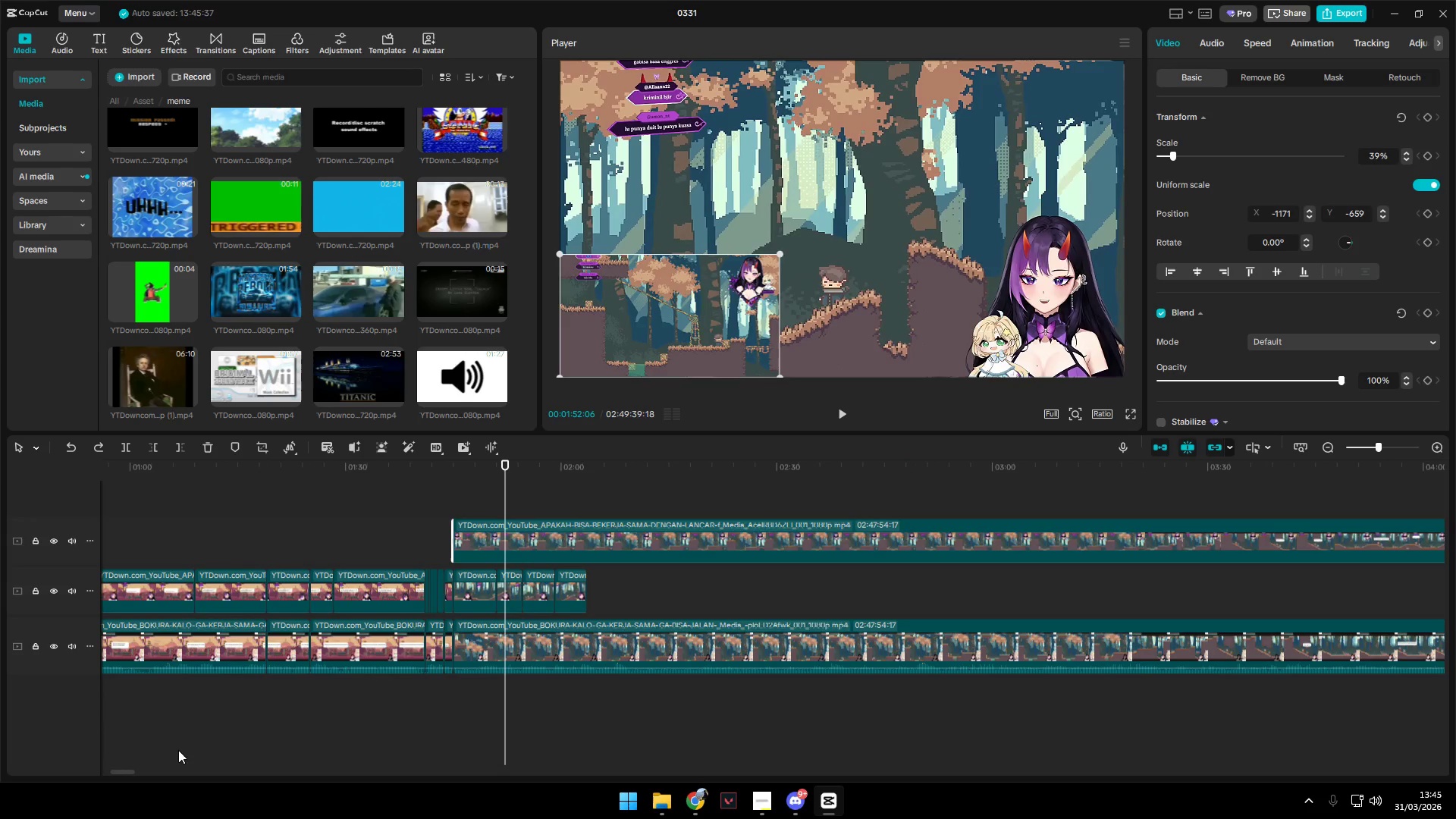 
key(Control+Z)
 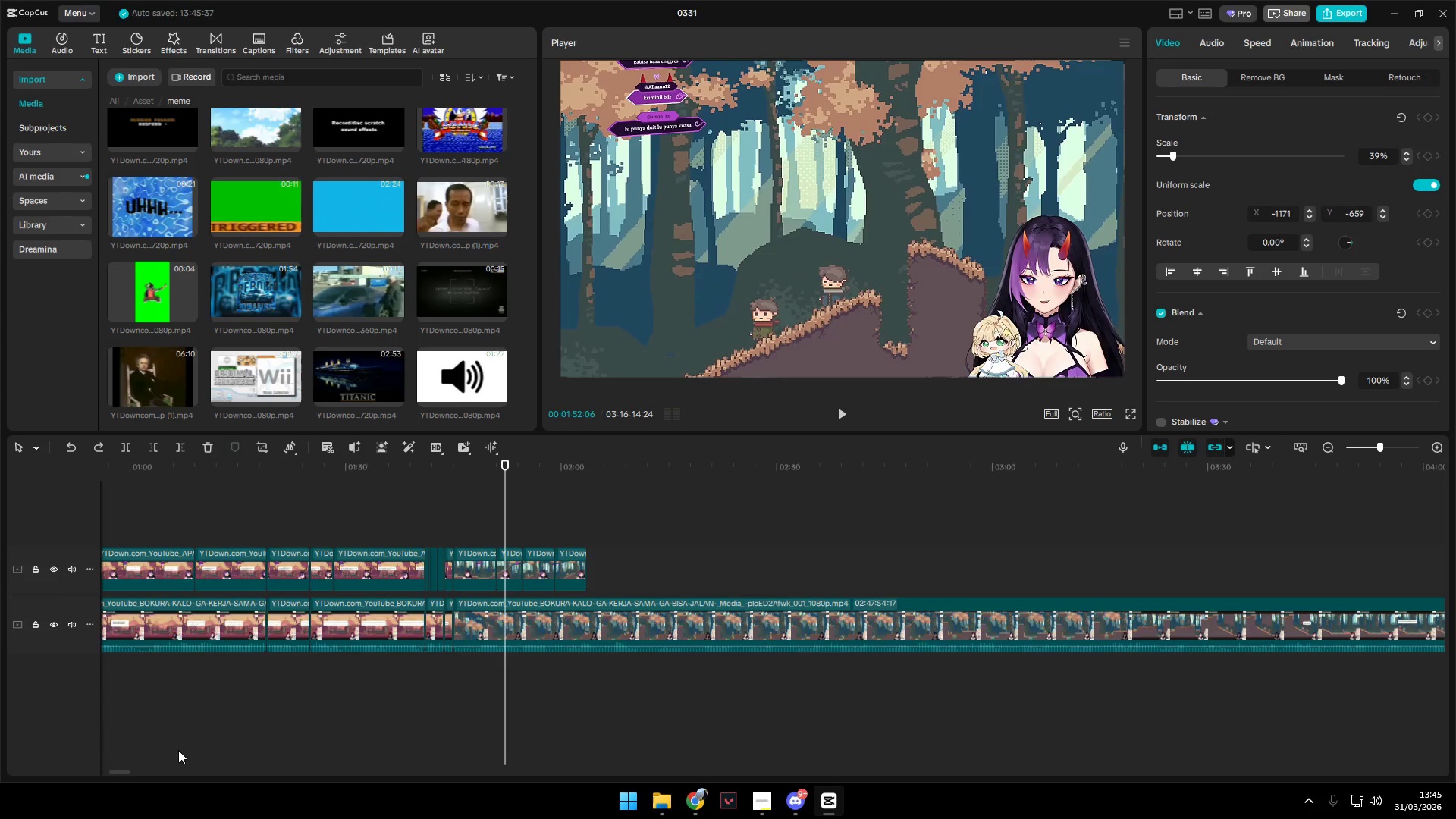 
key(Control+Z)
 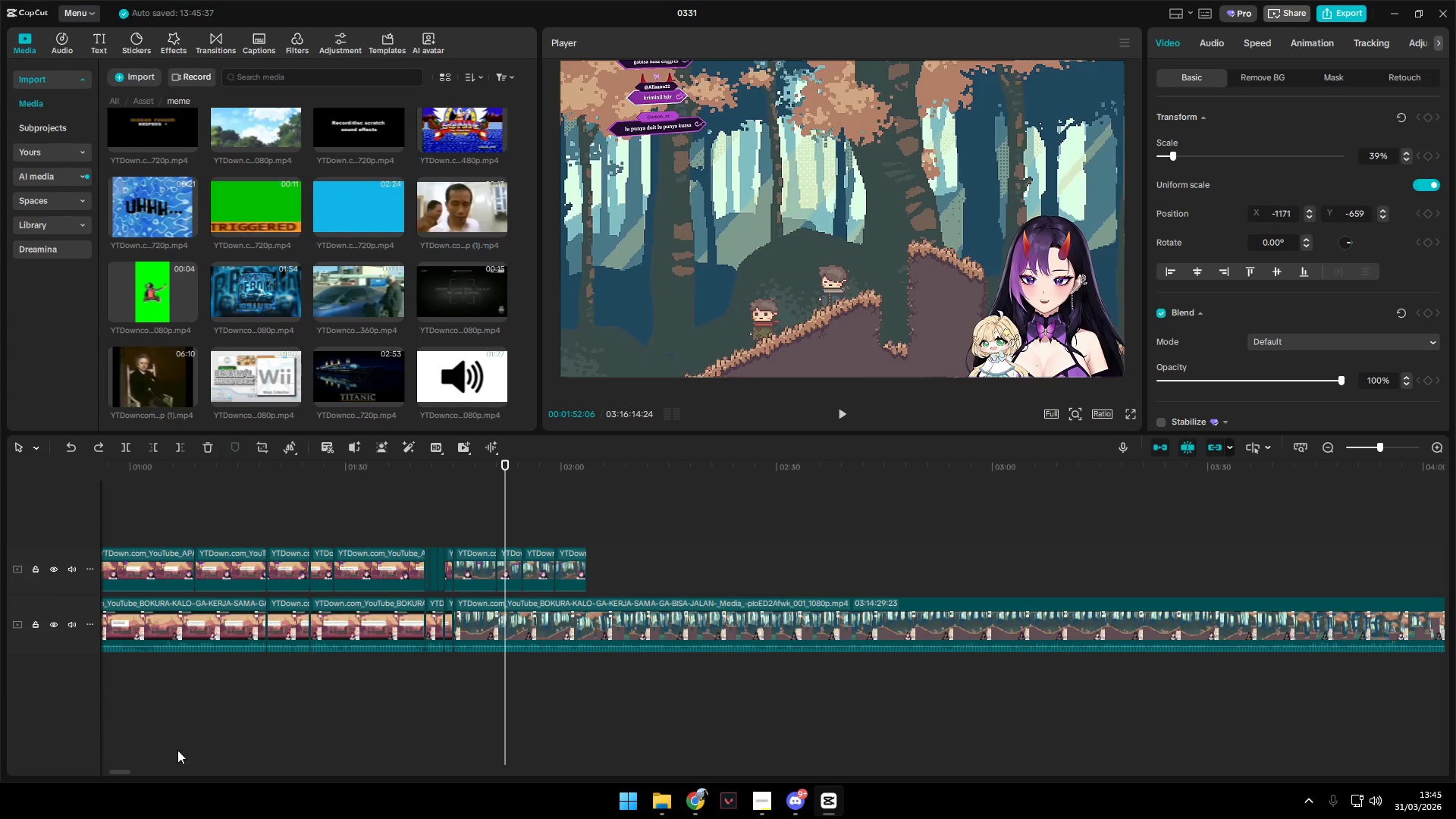 
key(Control+Z)
 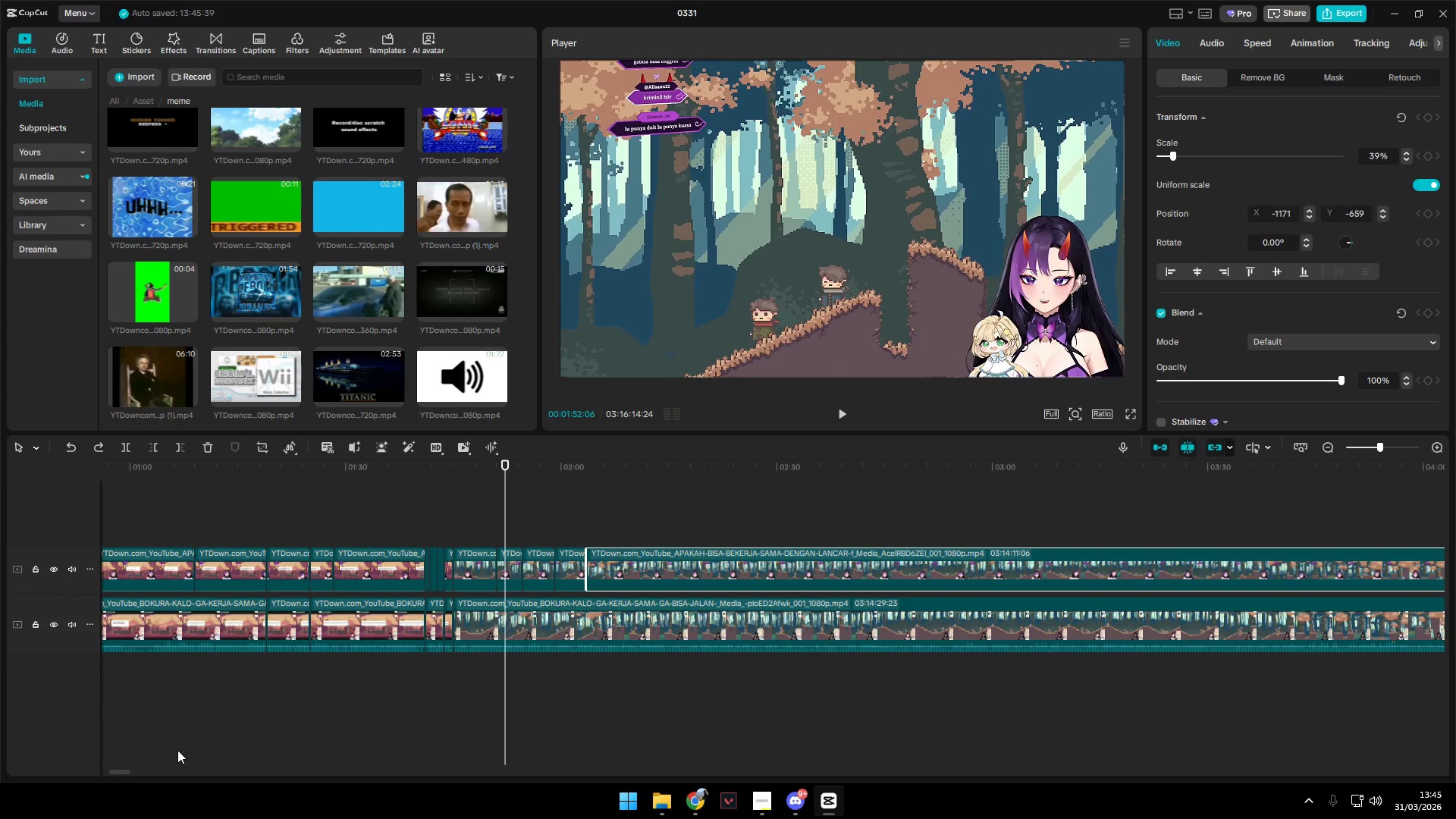 
key(Control+Z)
 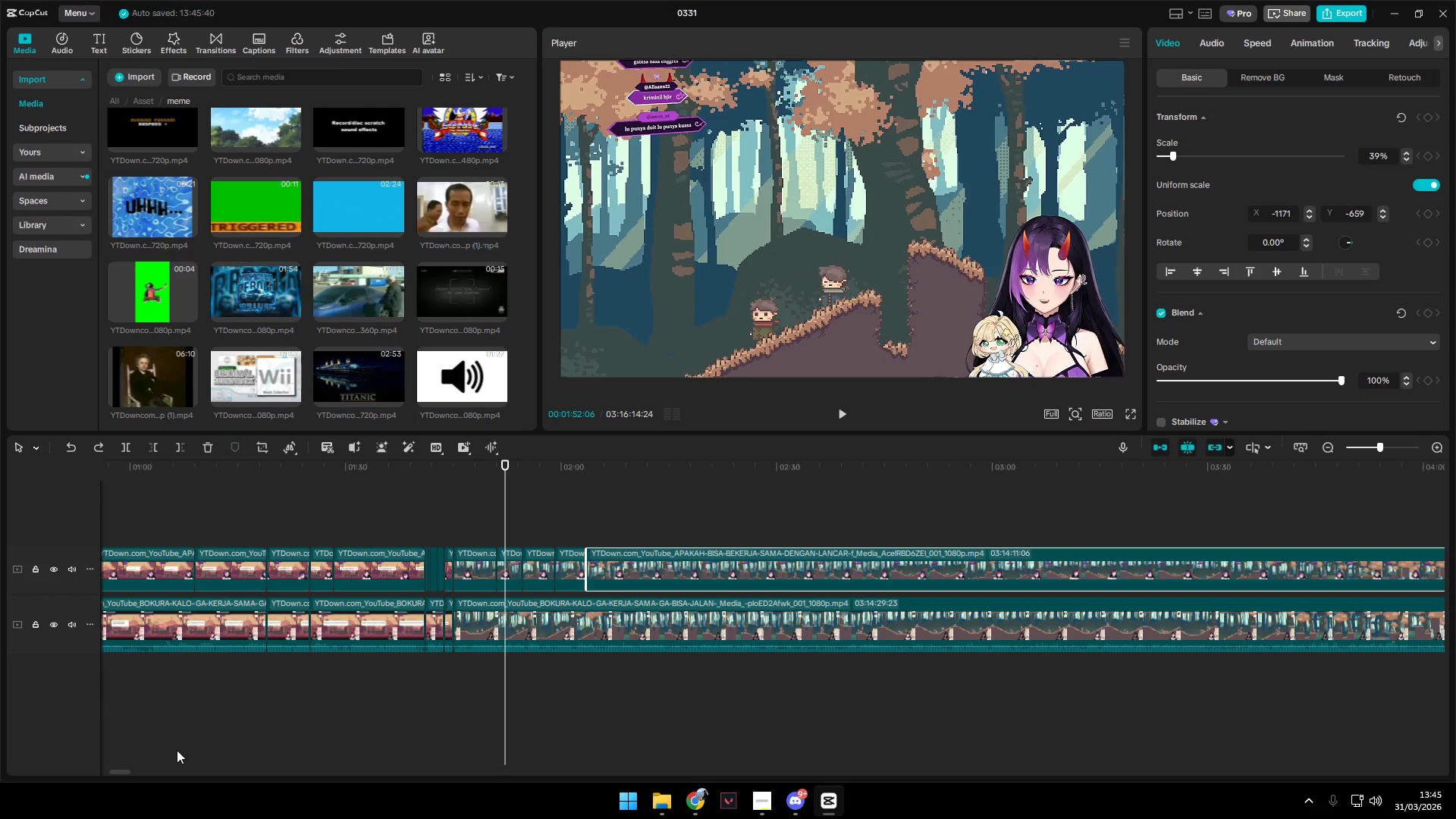 
key(Control+Z)
 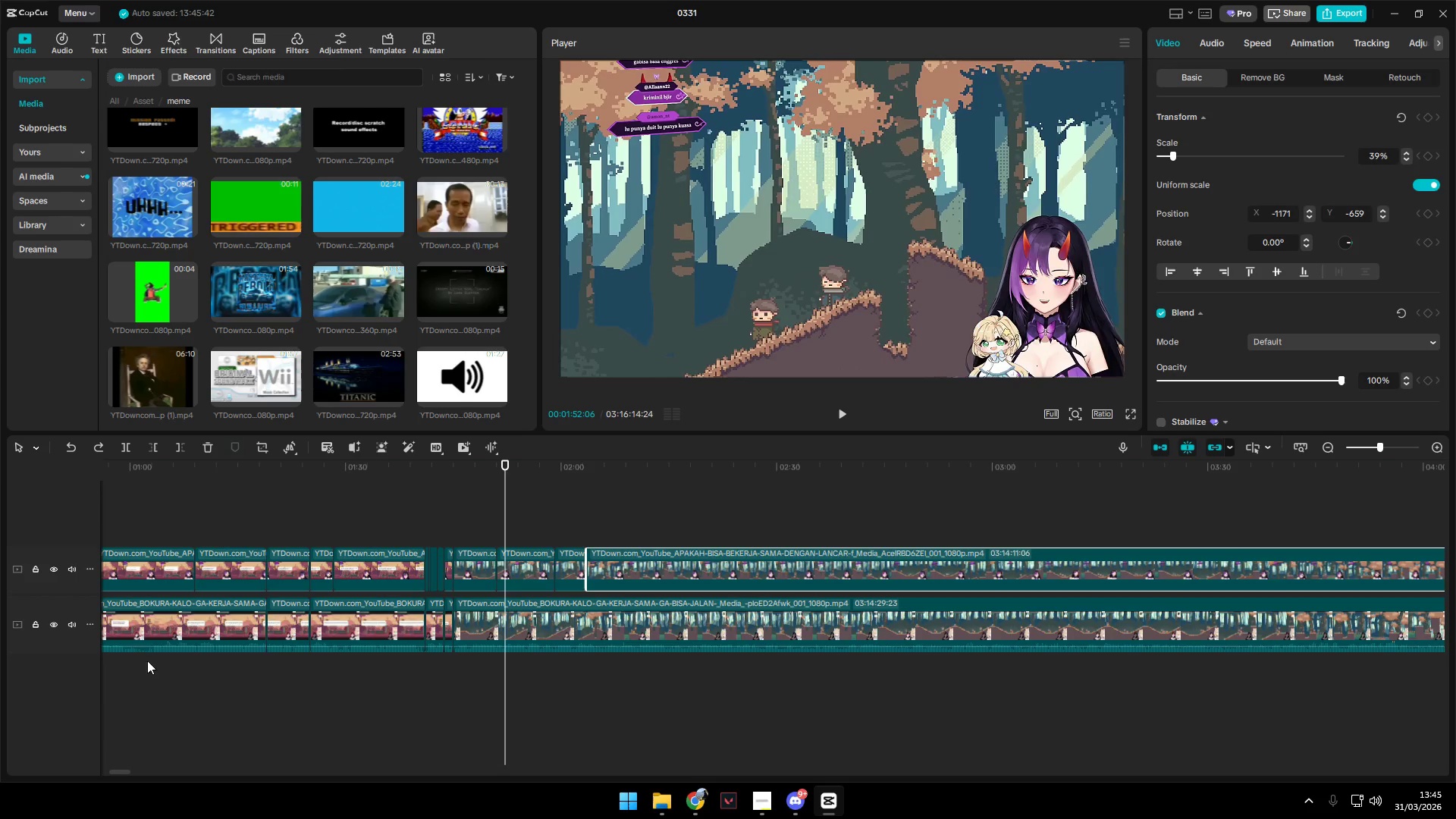 
left_click([102, 446])
 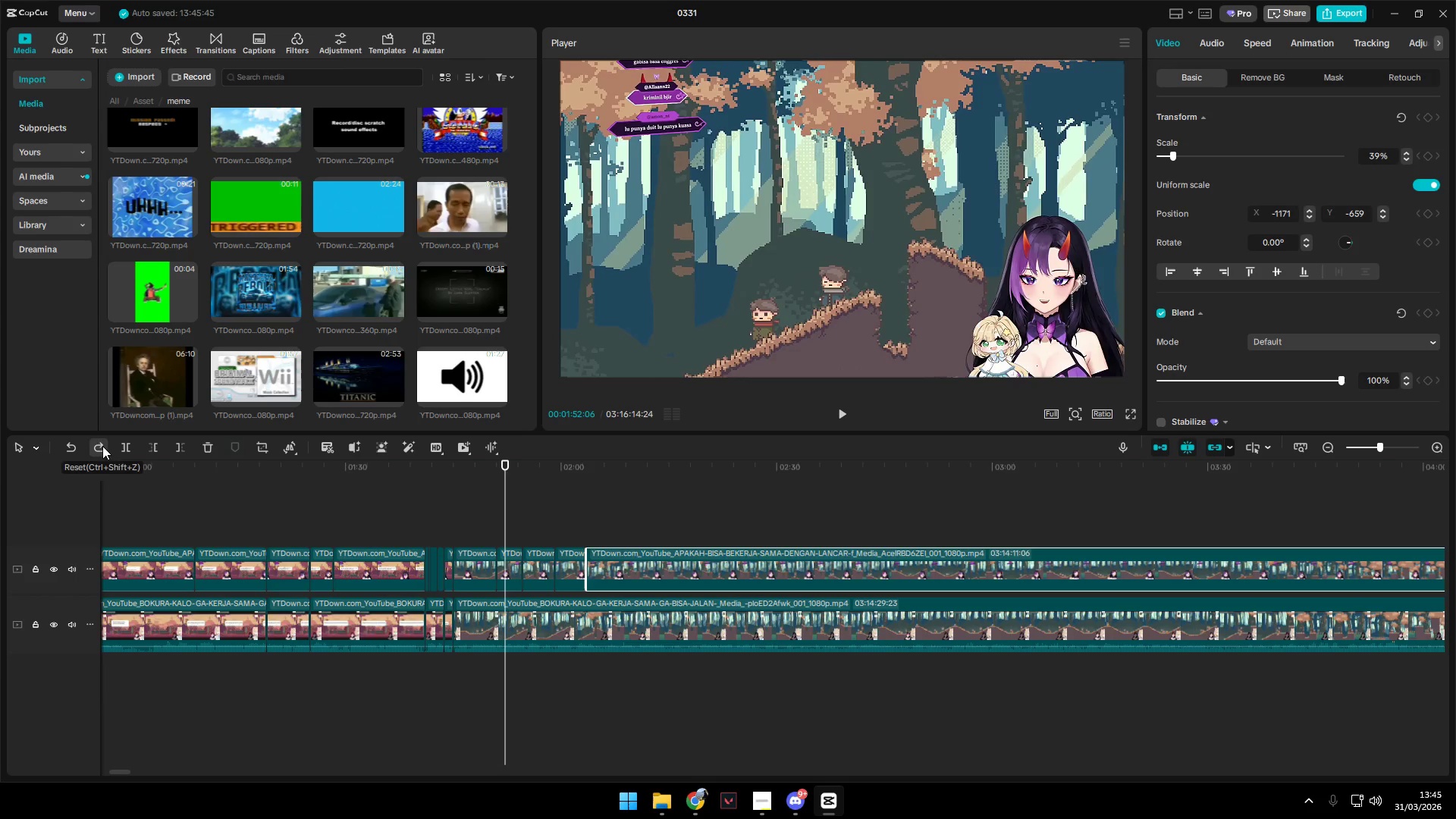 
key(Space)
 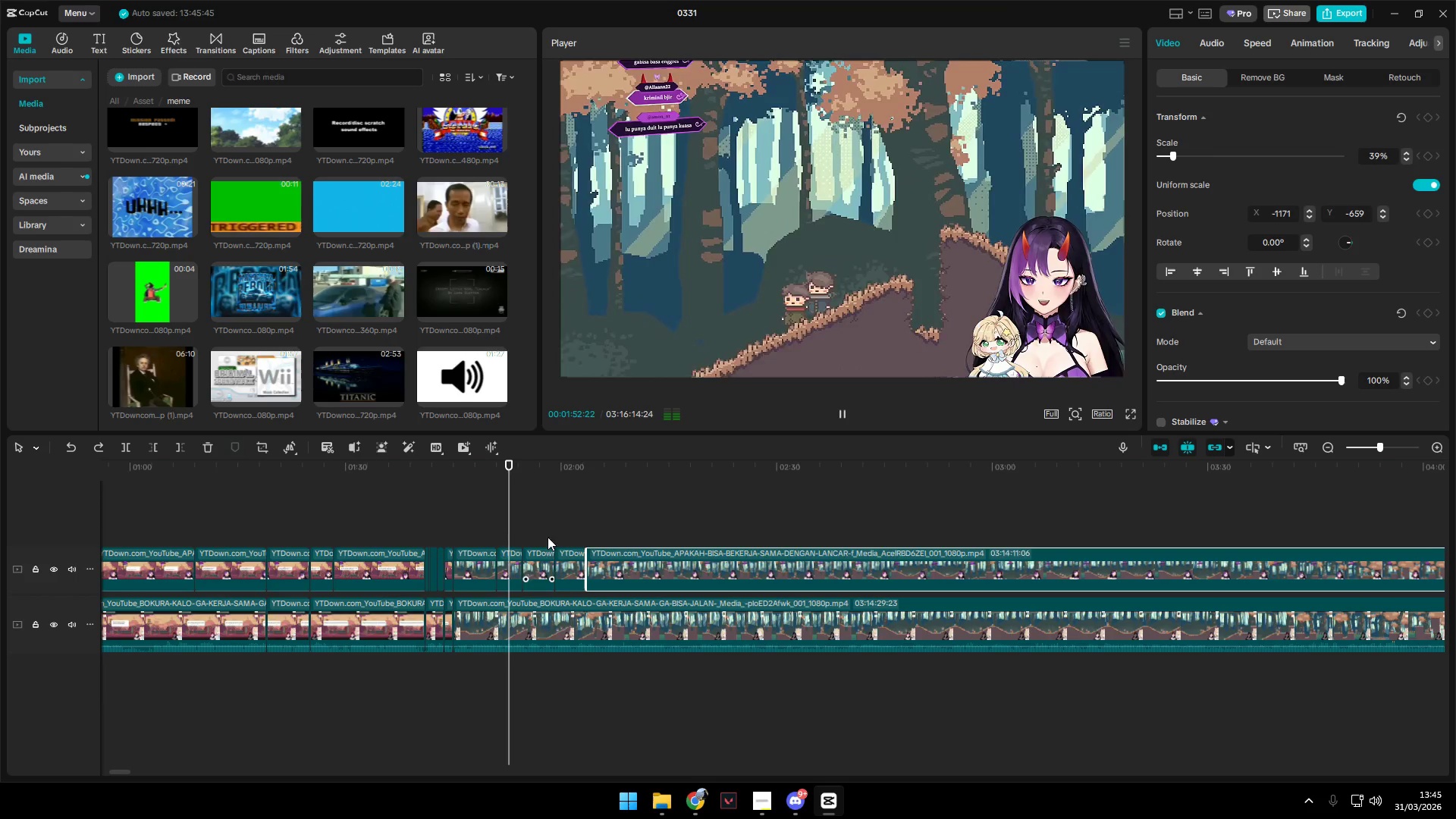 
left_click([573, 517])
 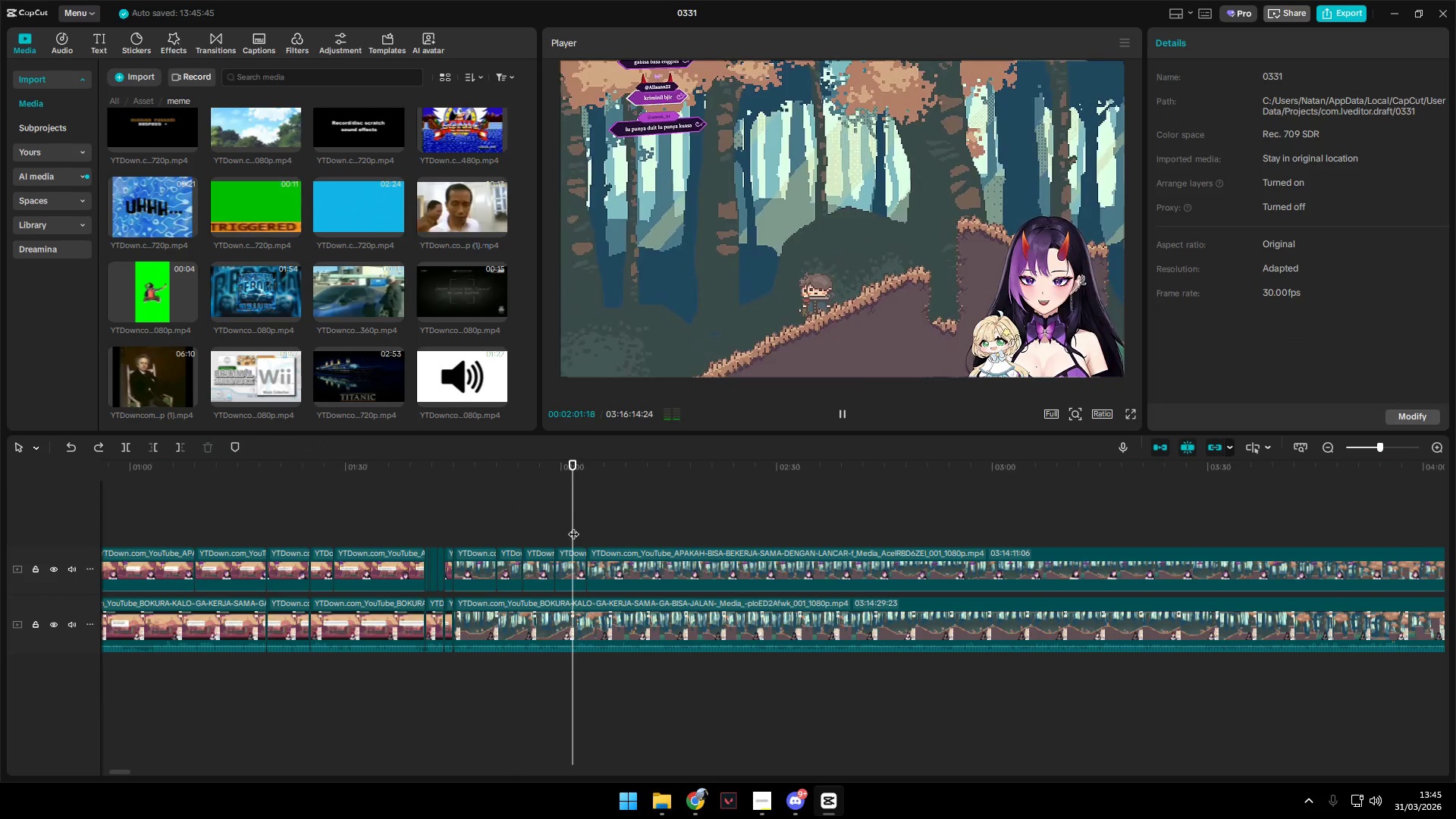 
key(Space)
 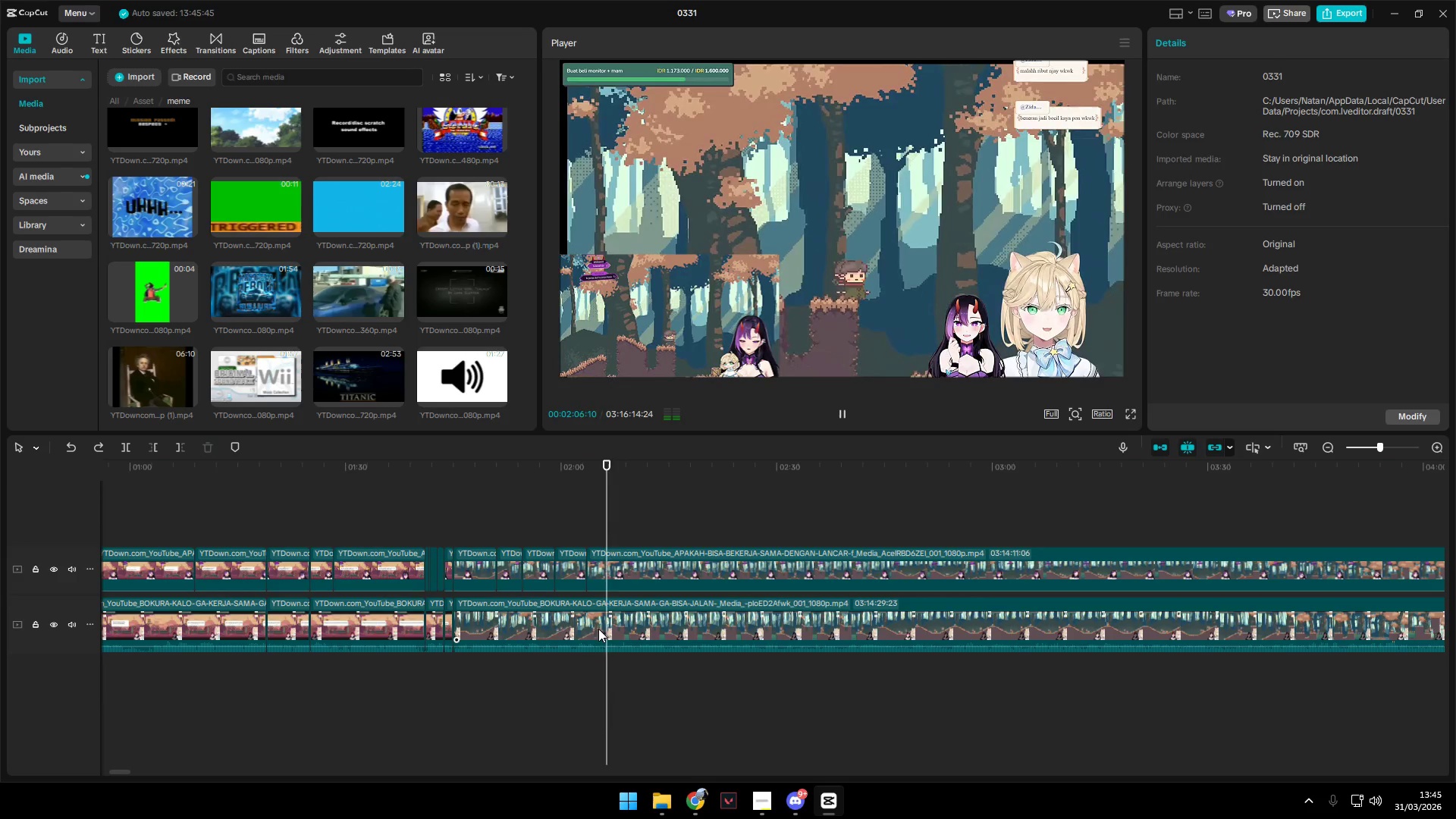 
wait(6.41)
 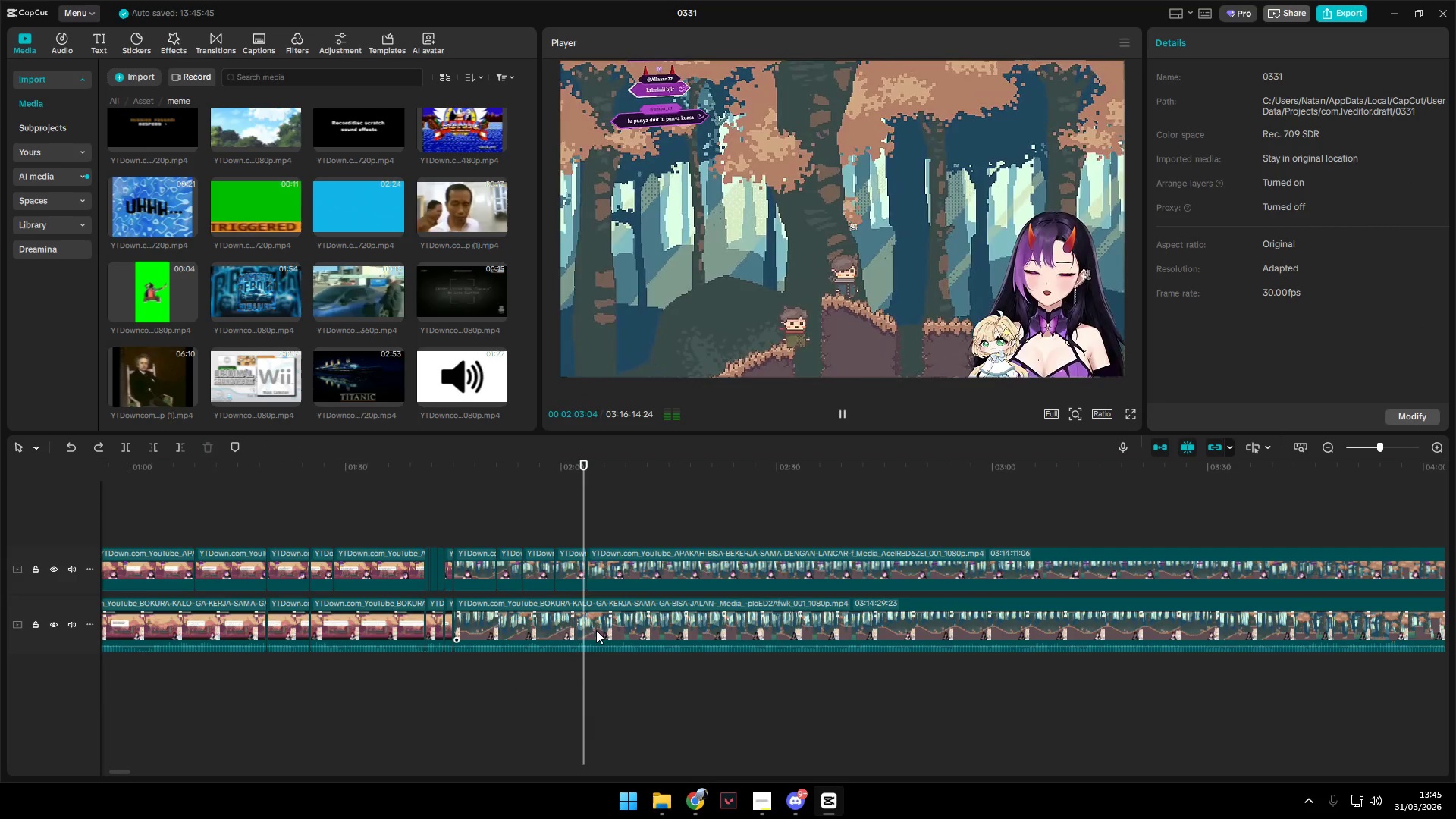 
key(Space)
 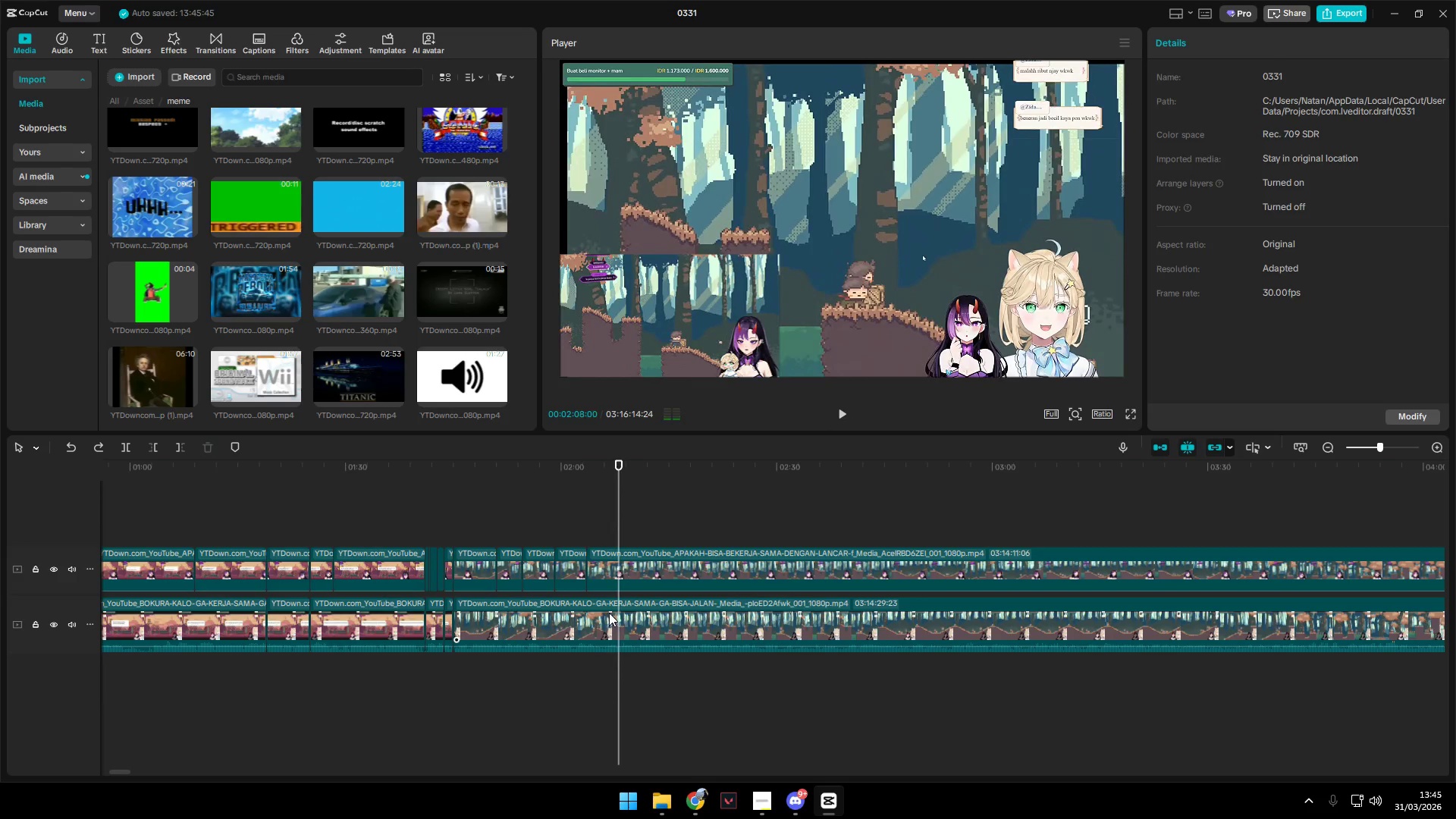 
key(Space)
 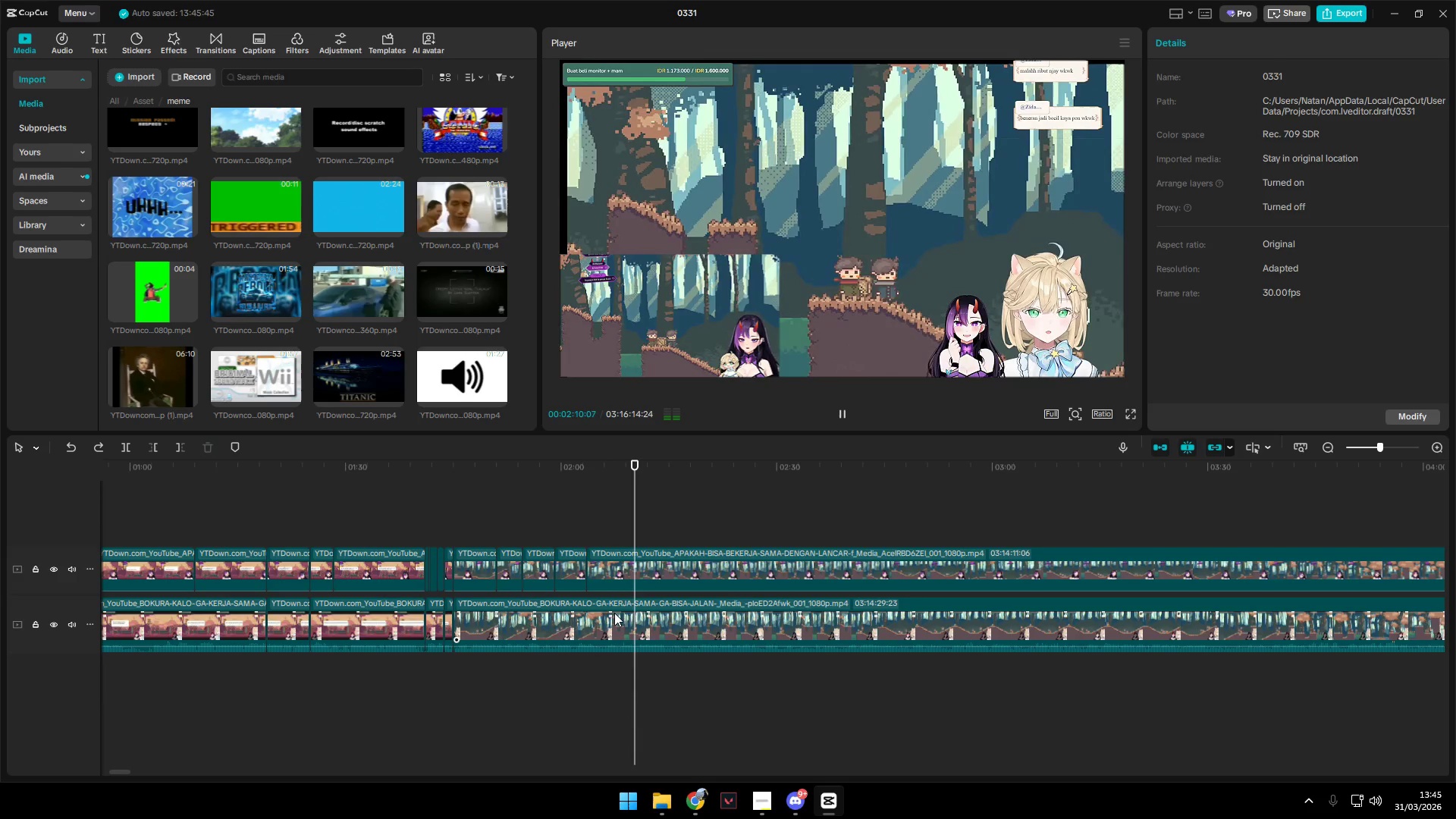 
key(Space)
 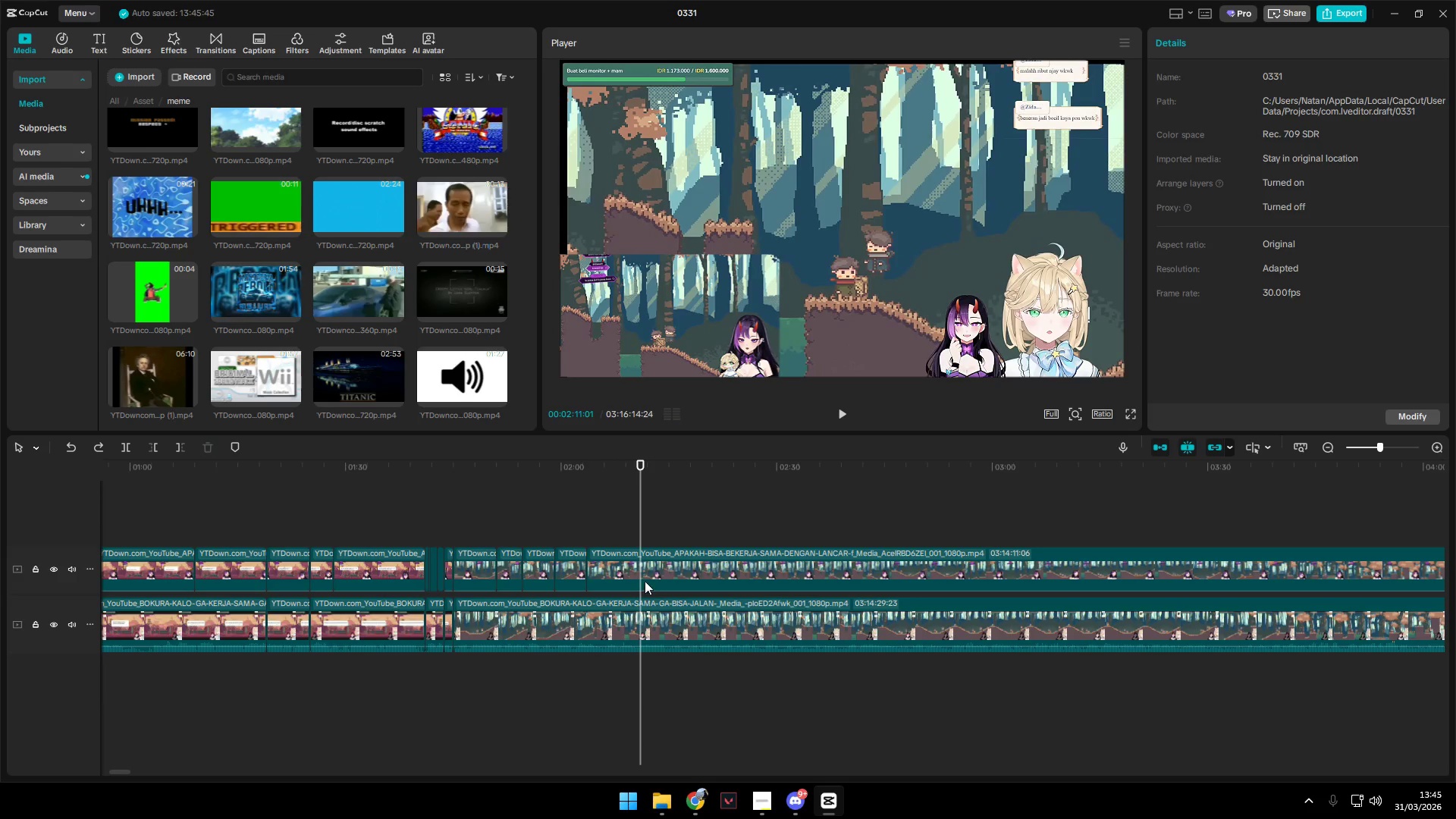 
left_click([643, 564])
 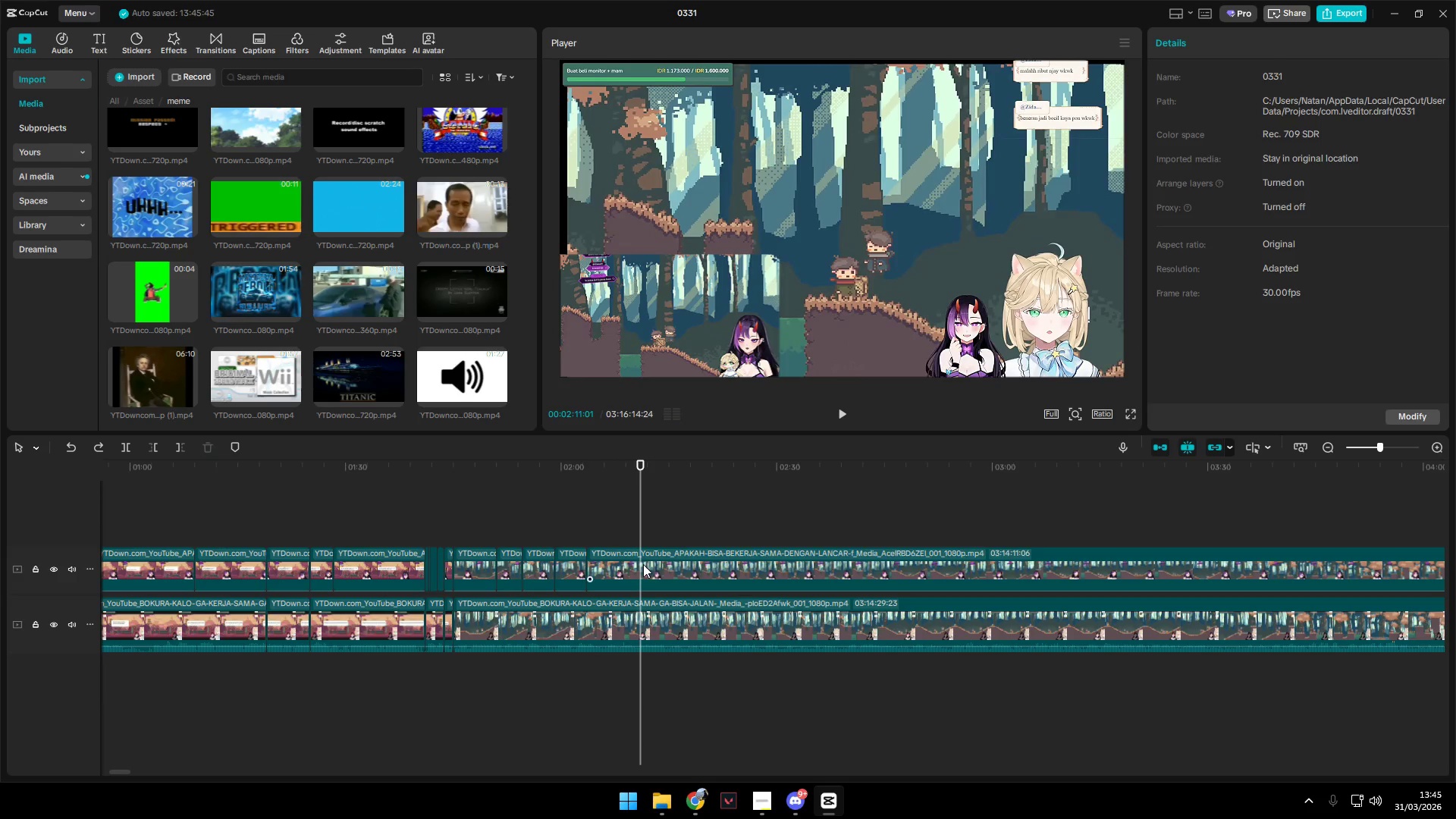 
key(Shift+E)
 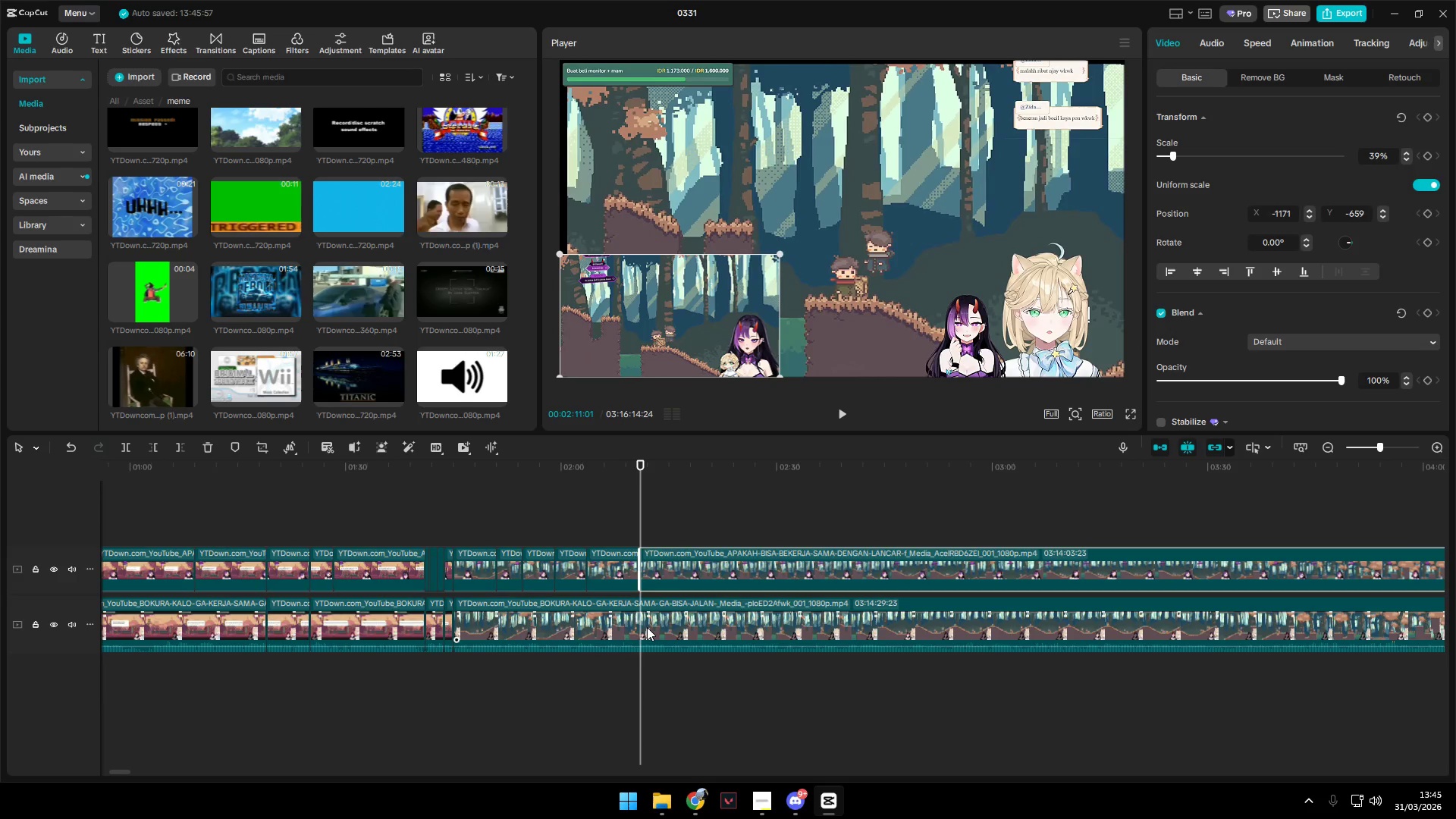 
left_click([647, 627])
 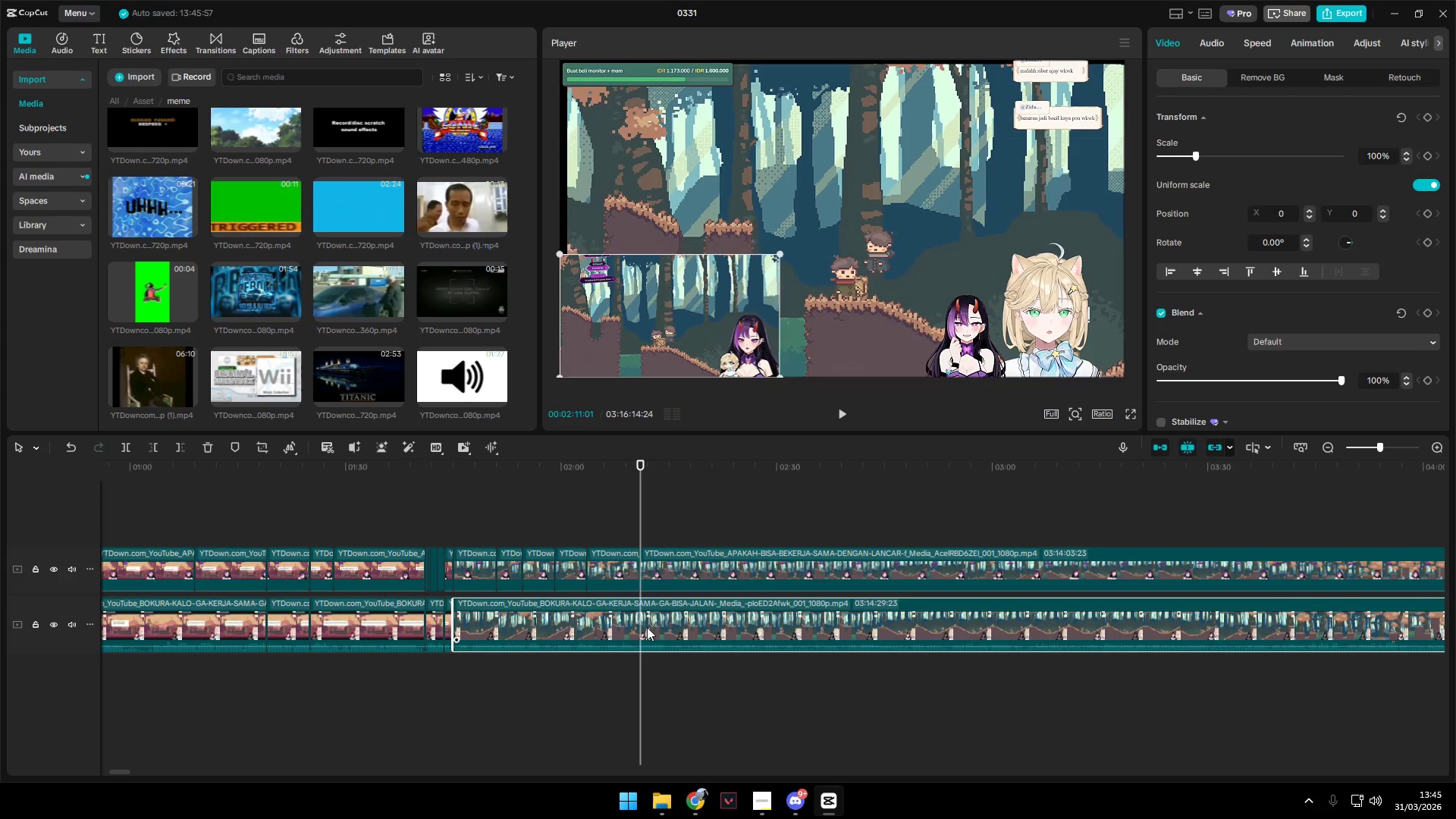 
key(Shift+E)
 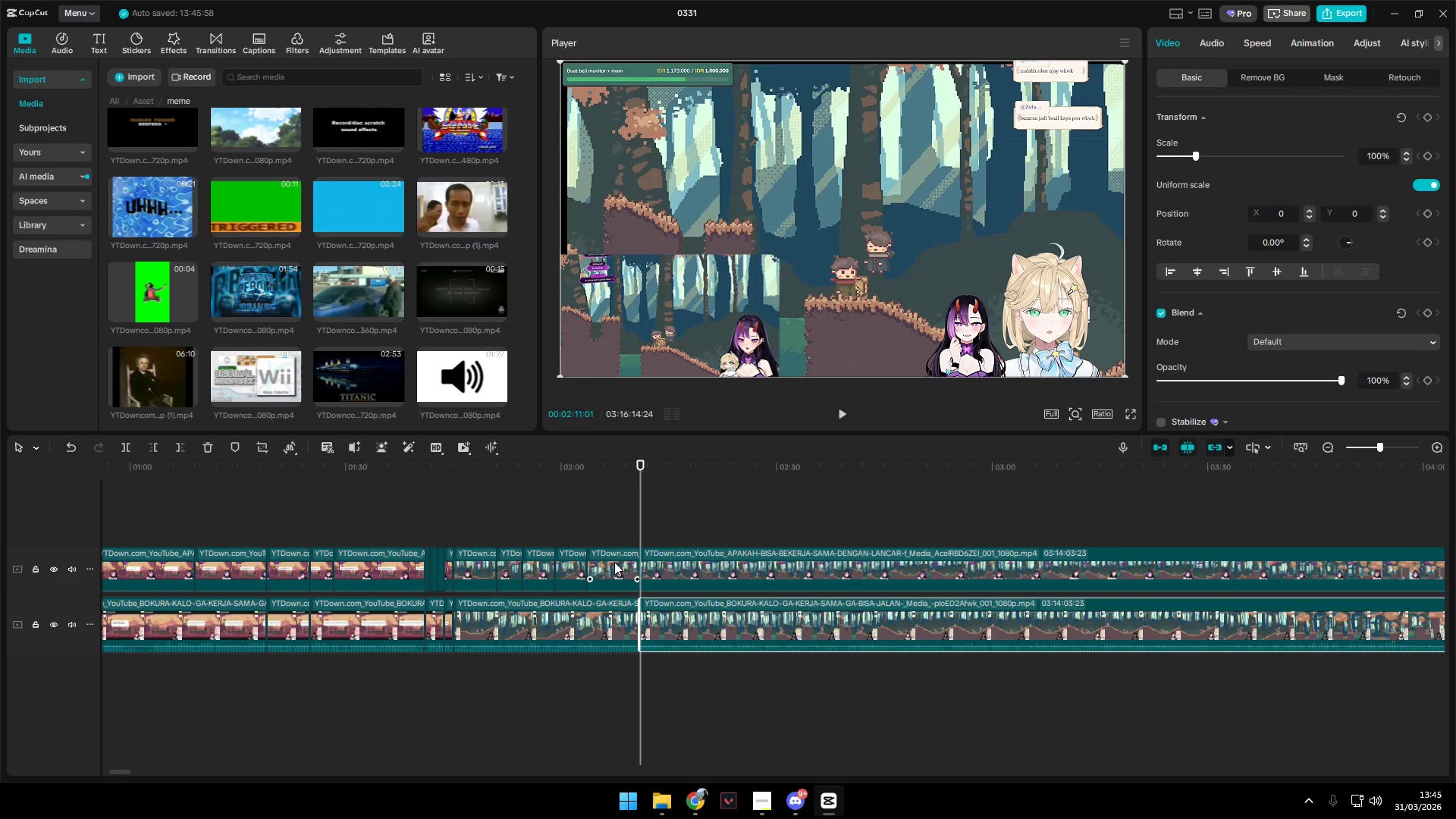 
left_click([613, 560])
 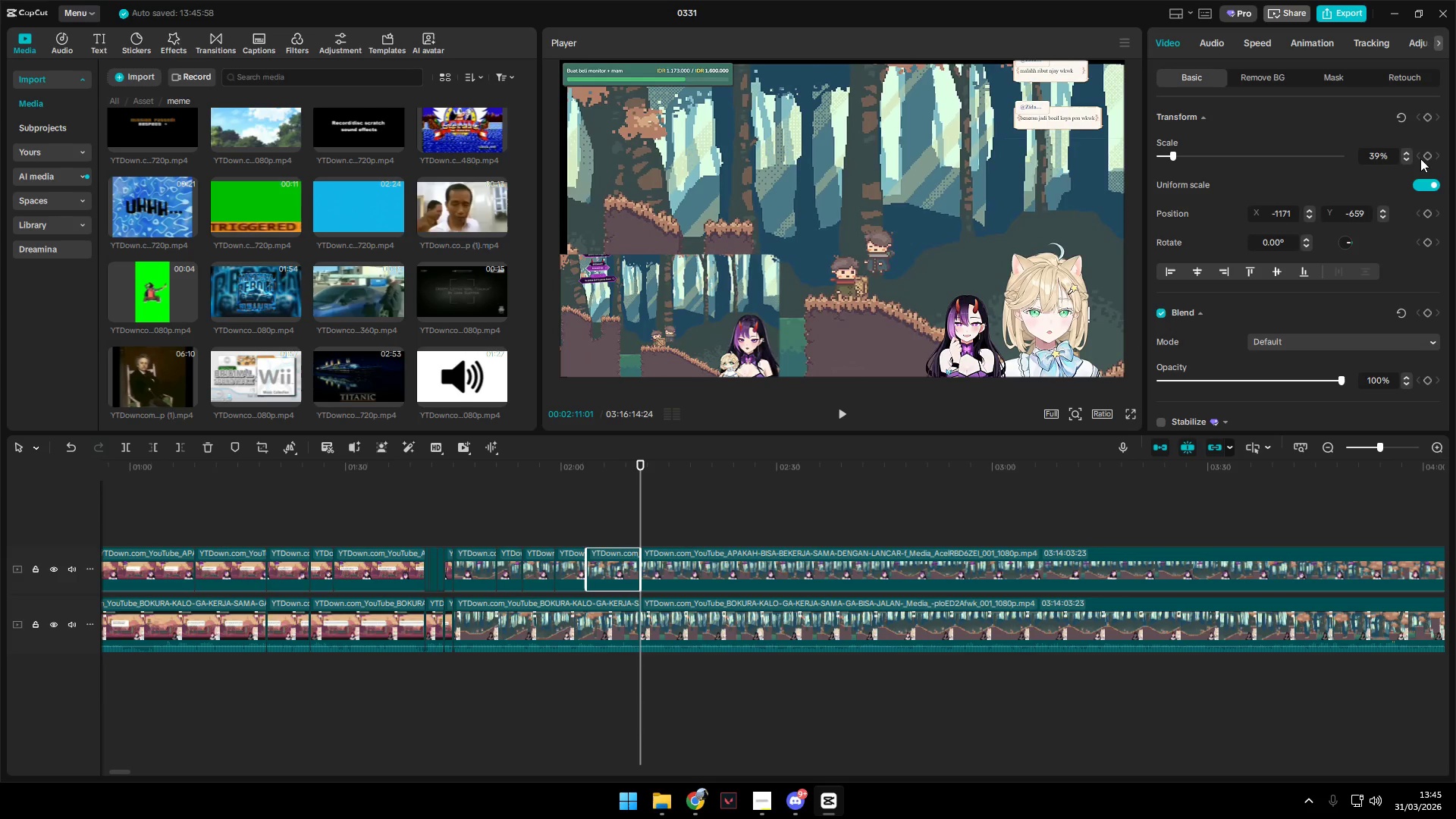 
left_click([1402, 111])
 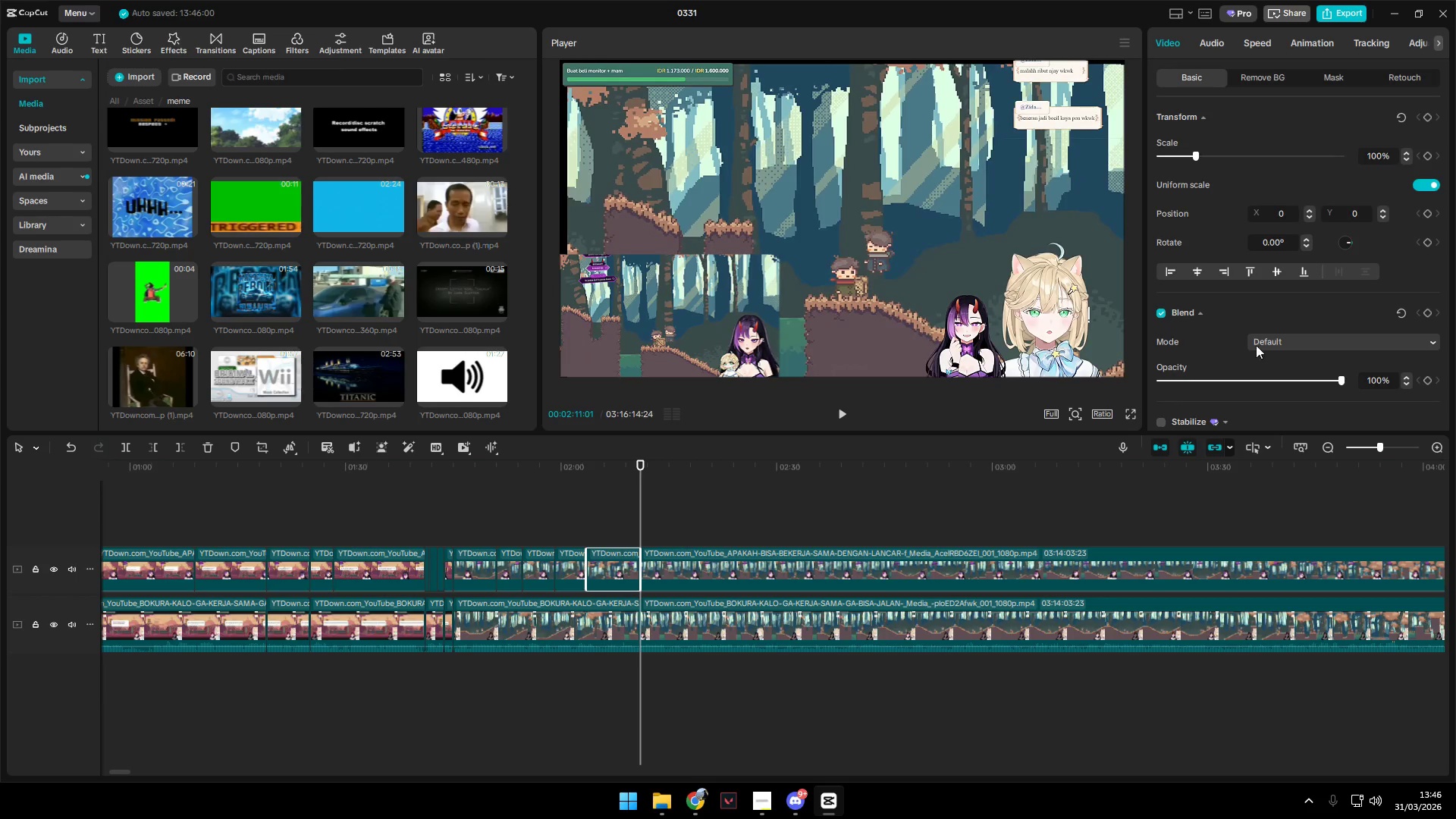 
left_click([1397, 113])
 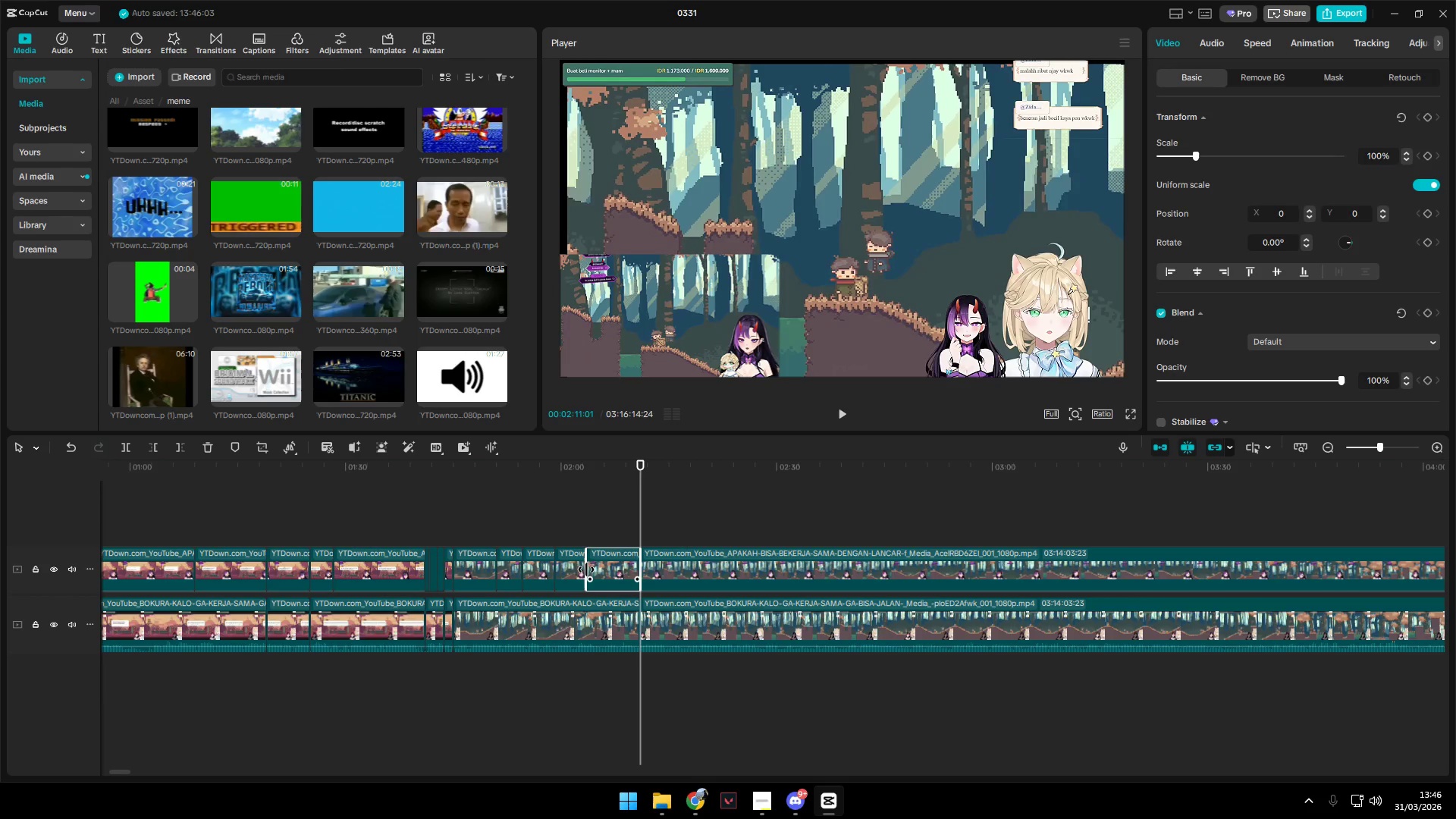 
left_click([602, 534])
 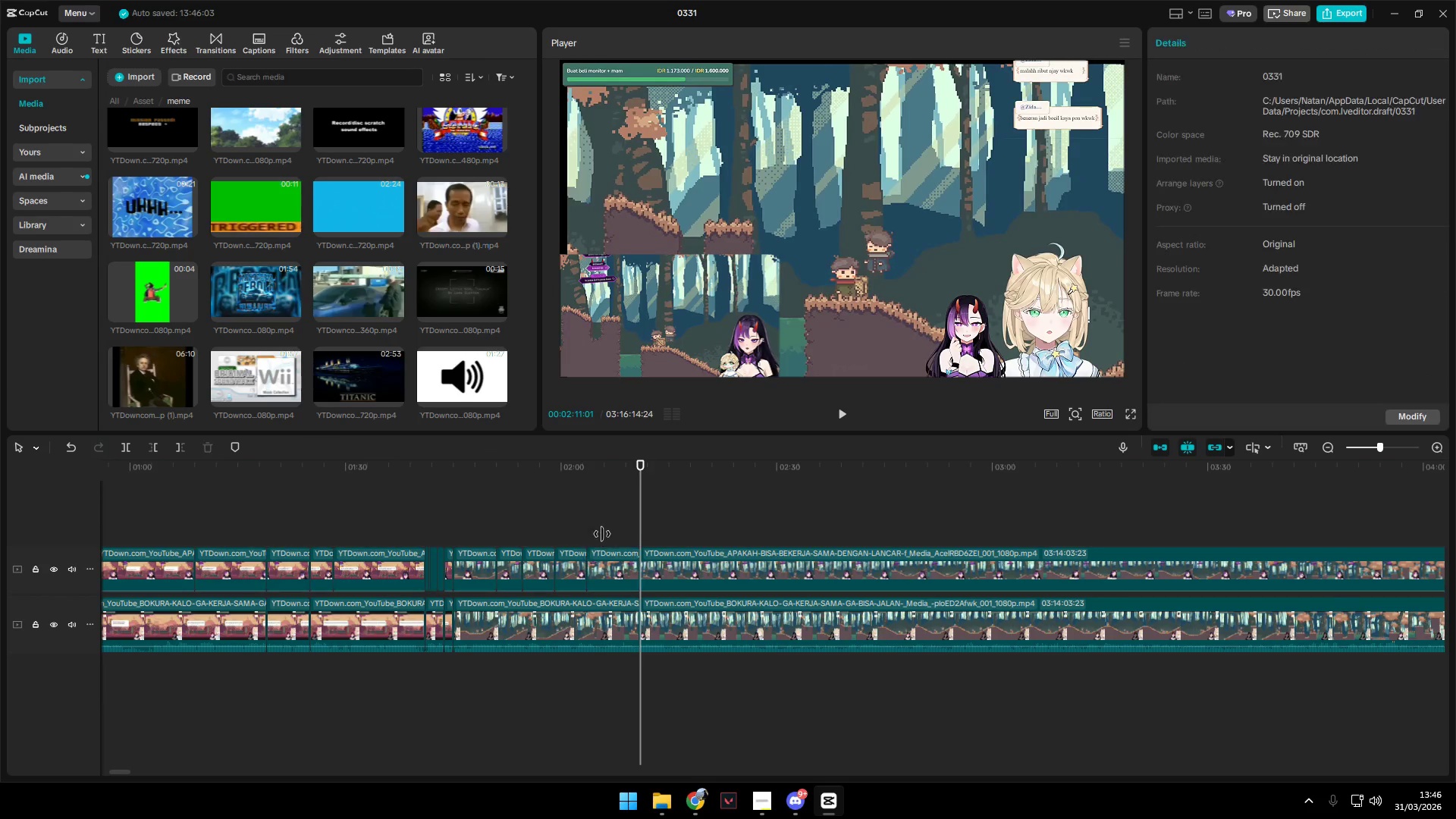 
key(Space)
 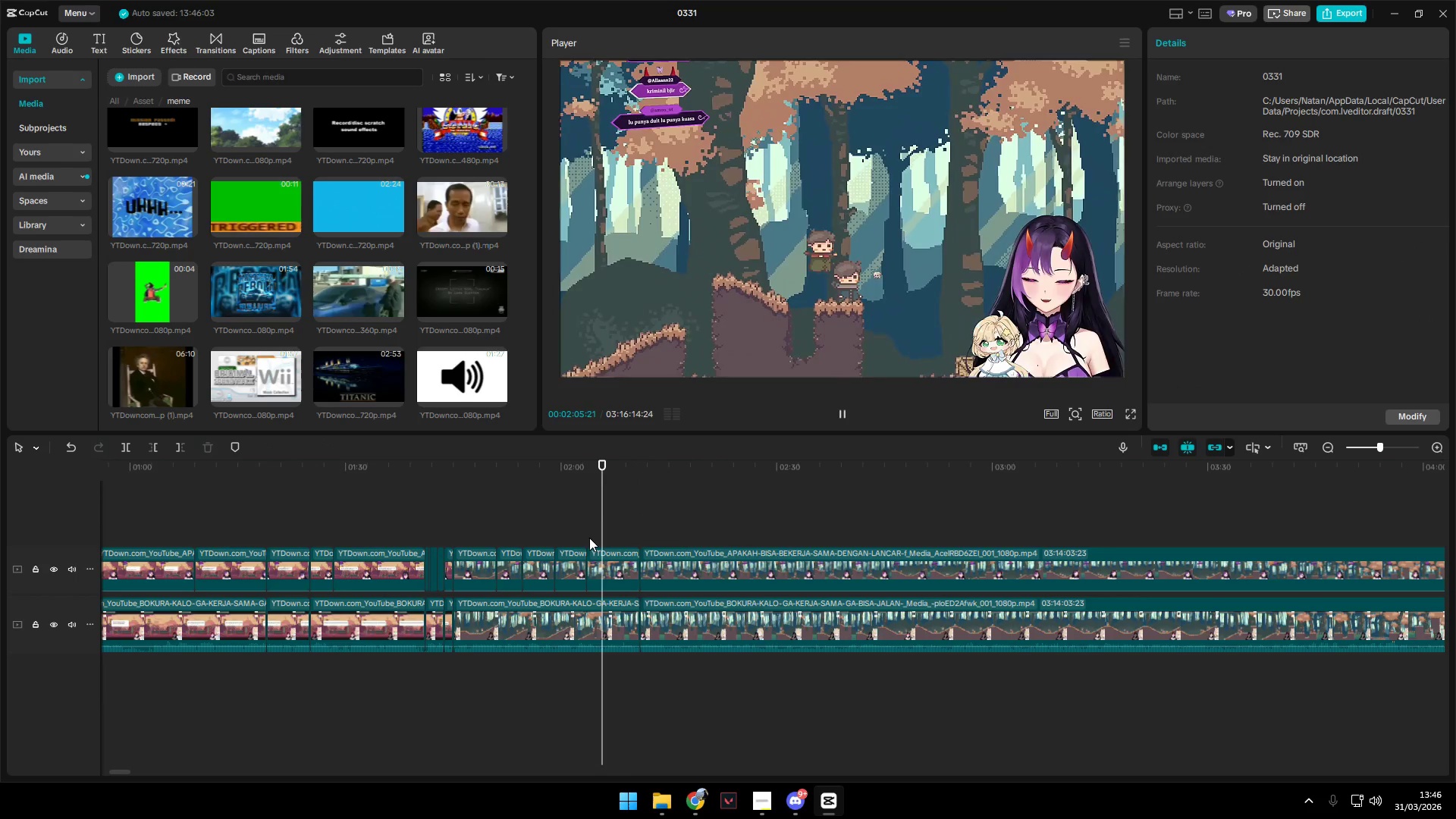 
double_click([588, 538])
 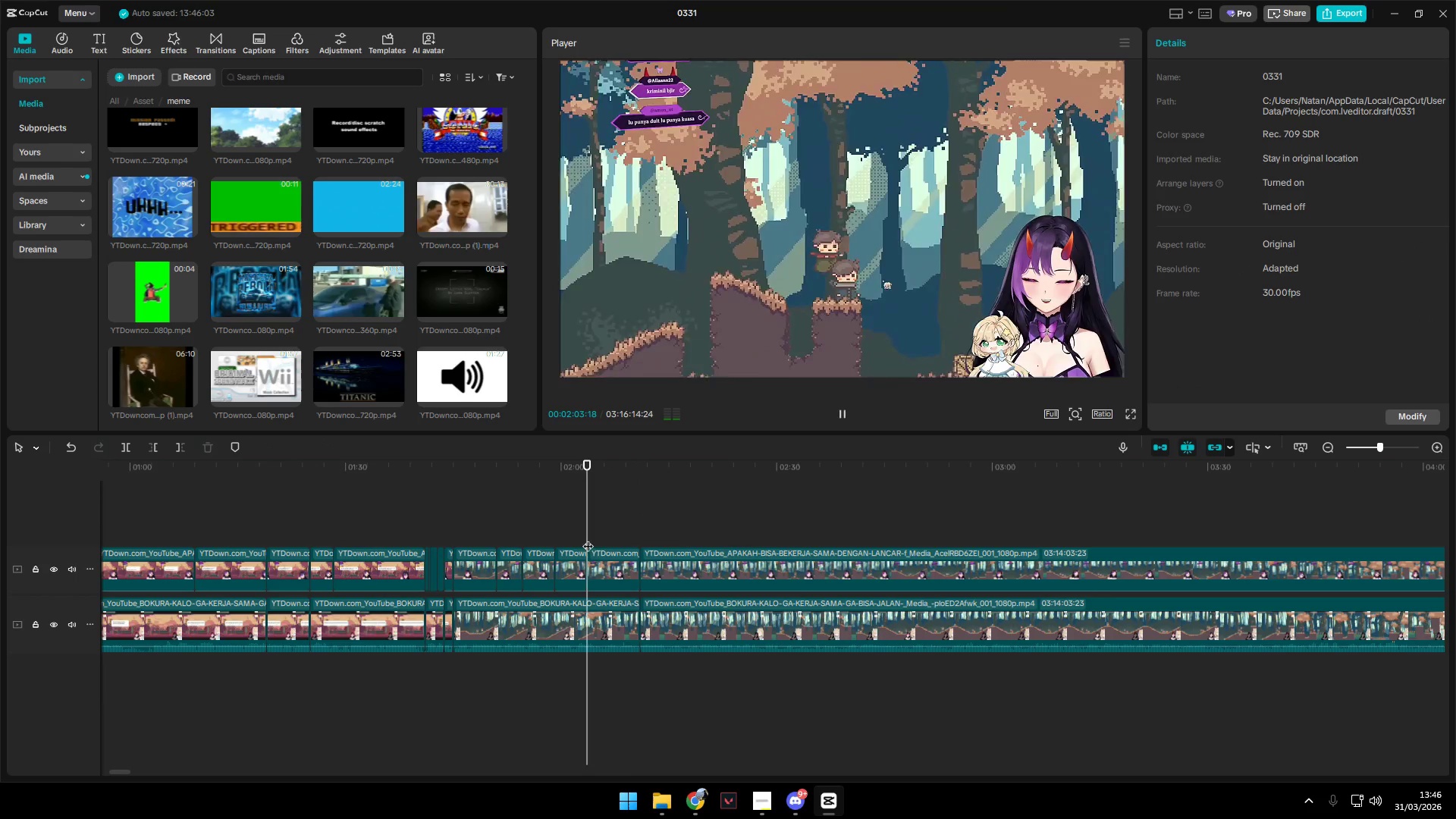 
key(Space)
 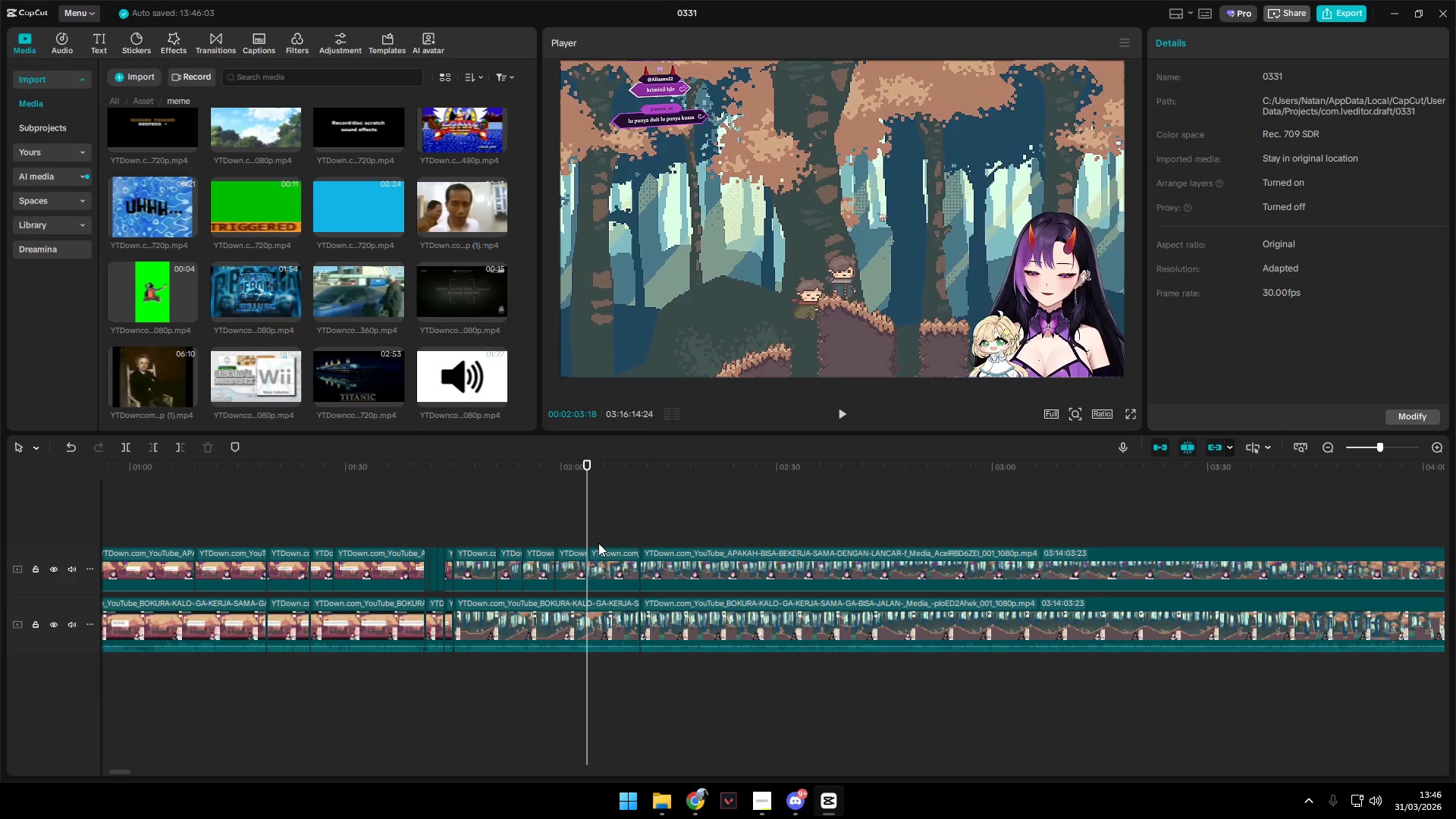 
key(Space)
 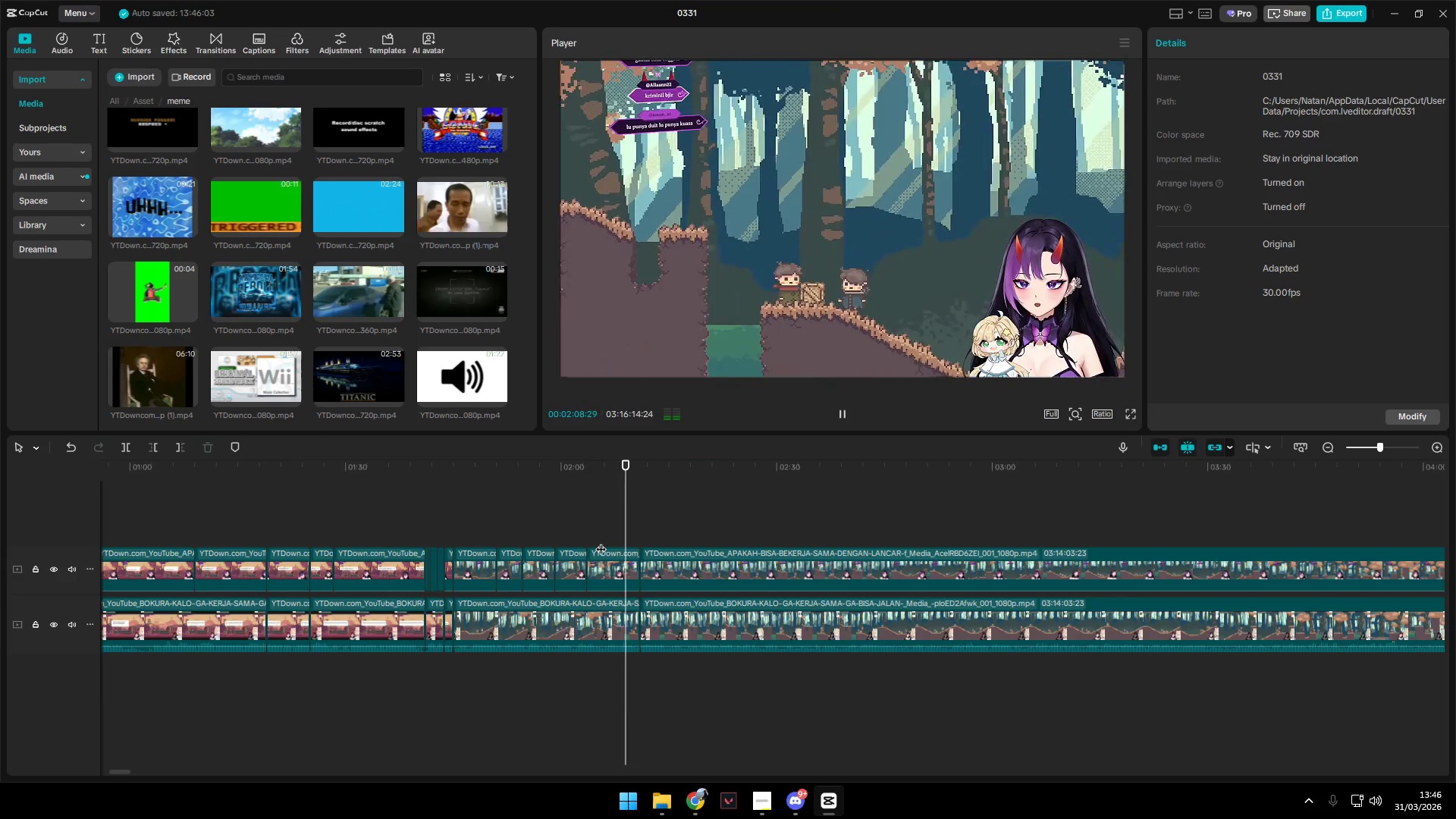 
wait(7.22)
 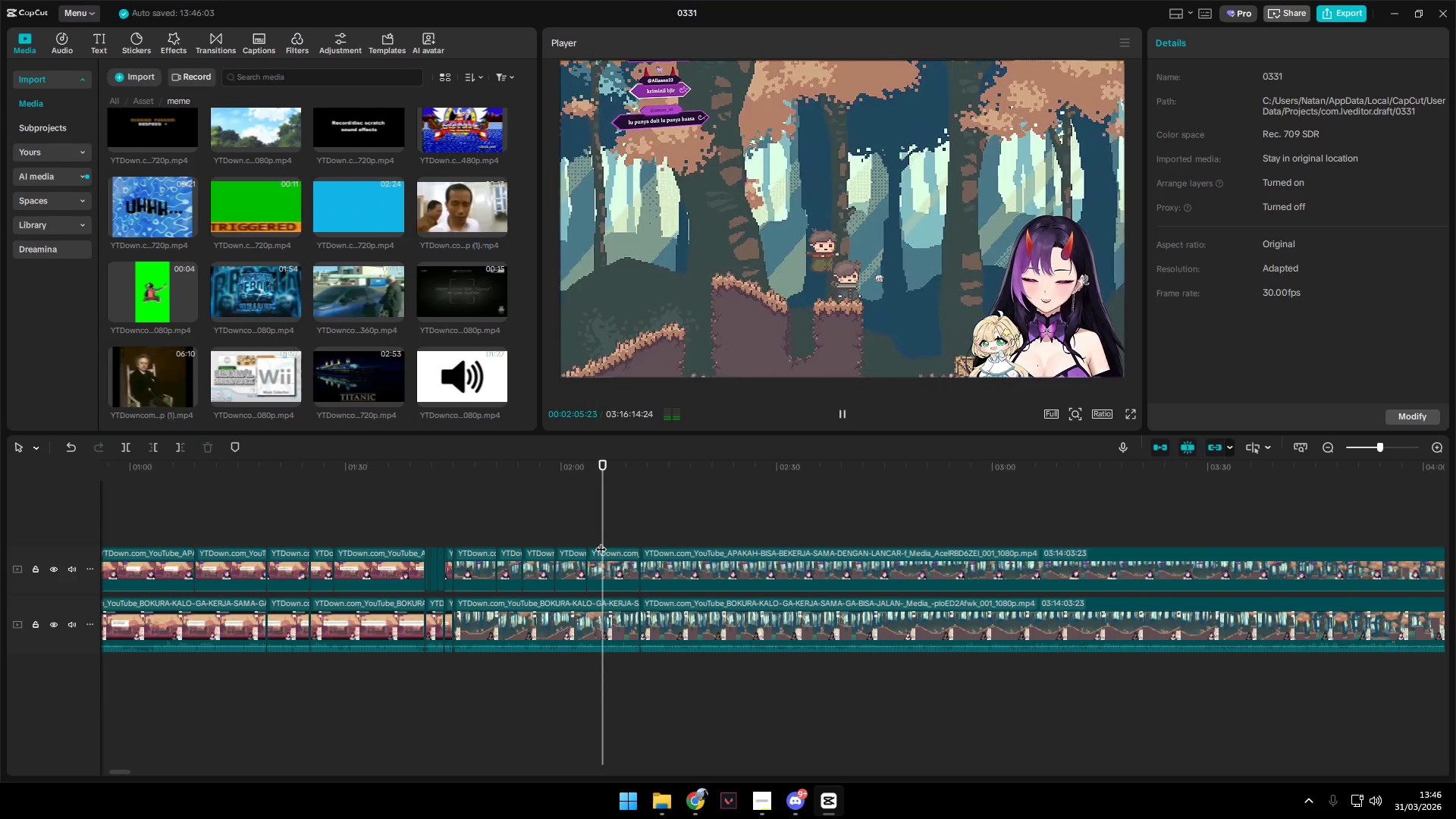 
key(Space)
 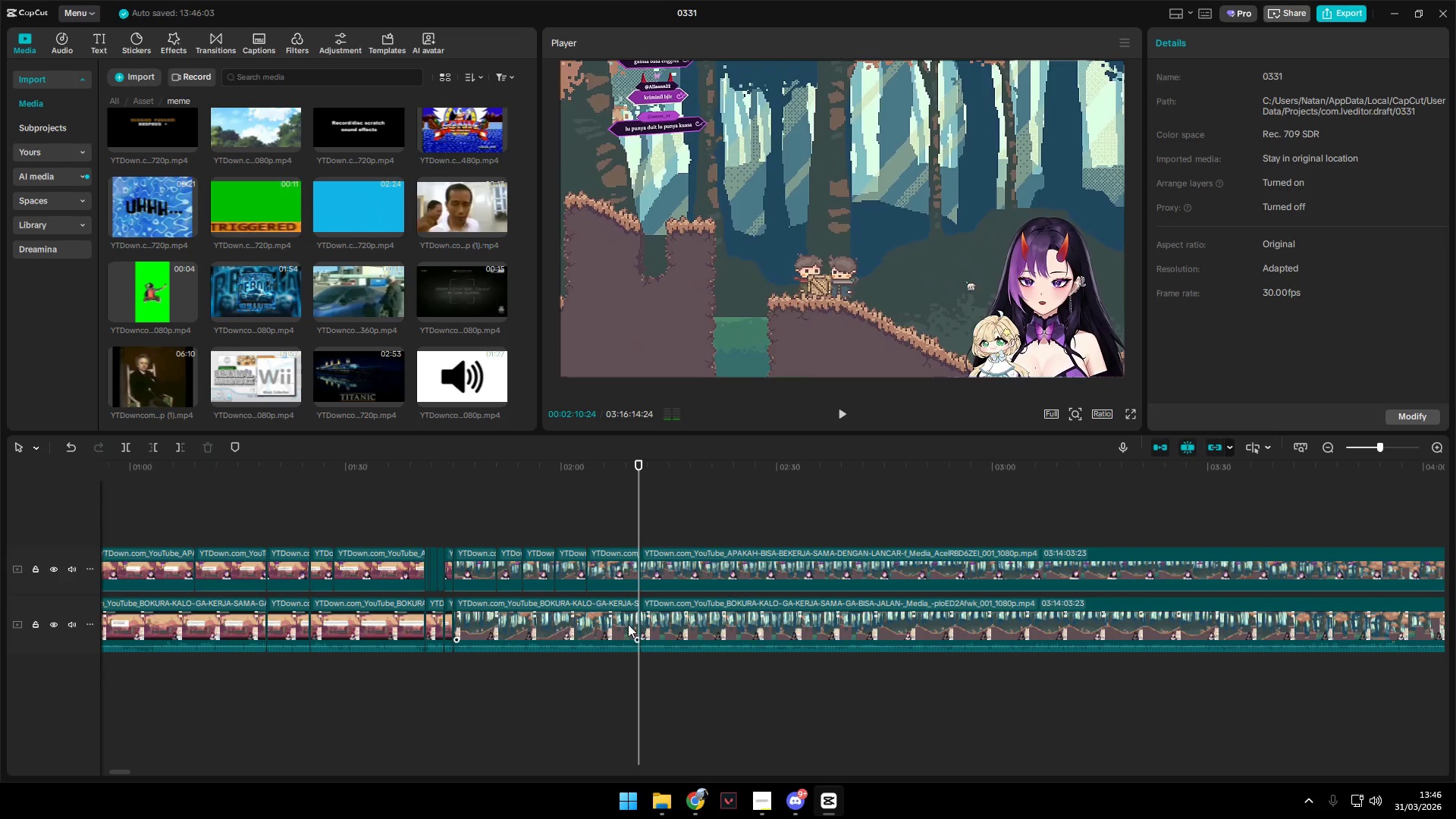 
left_click([610, 618])
 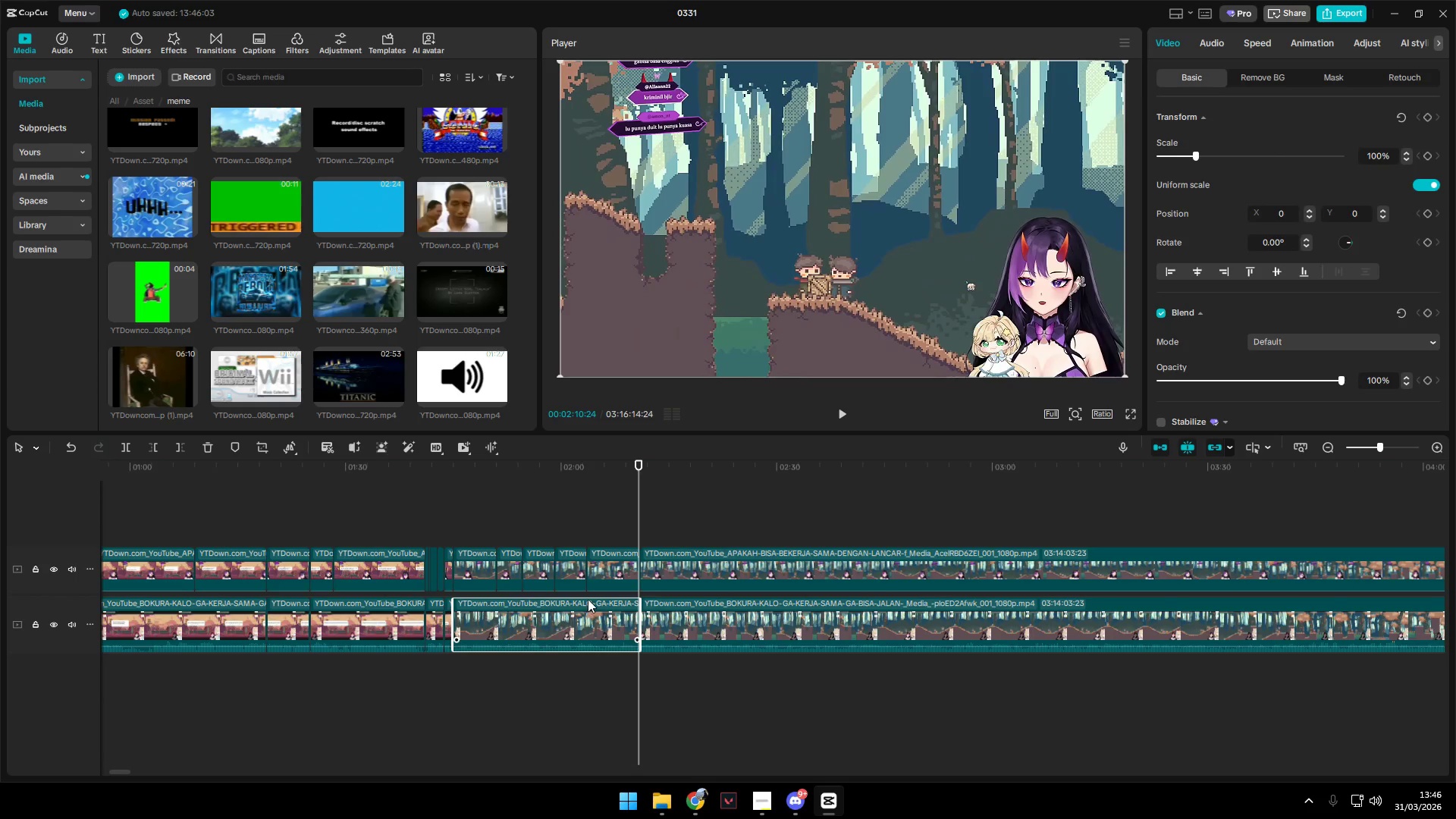 
left_click([592, 529])
 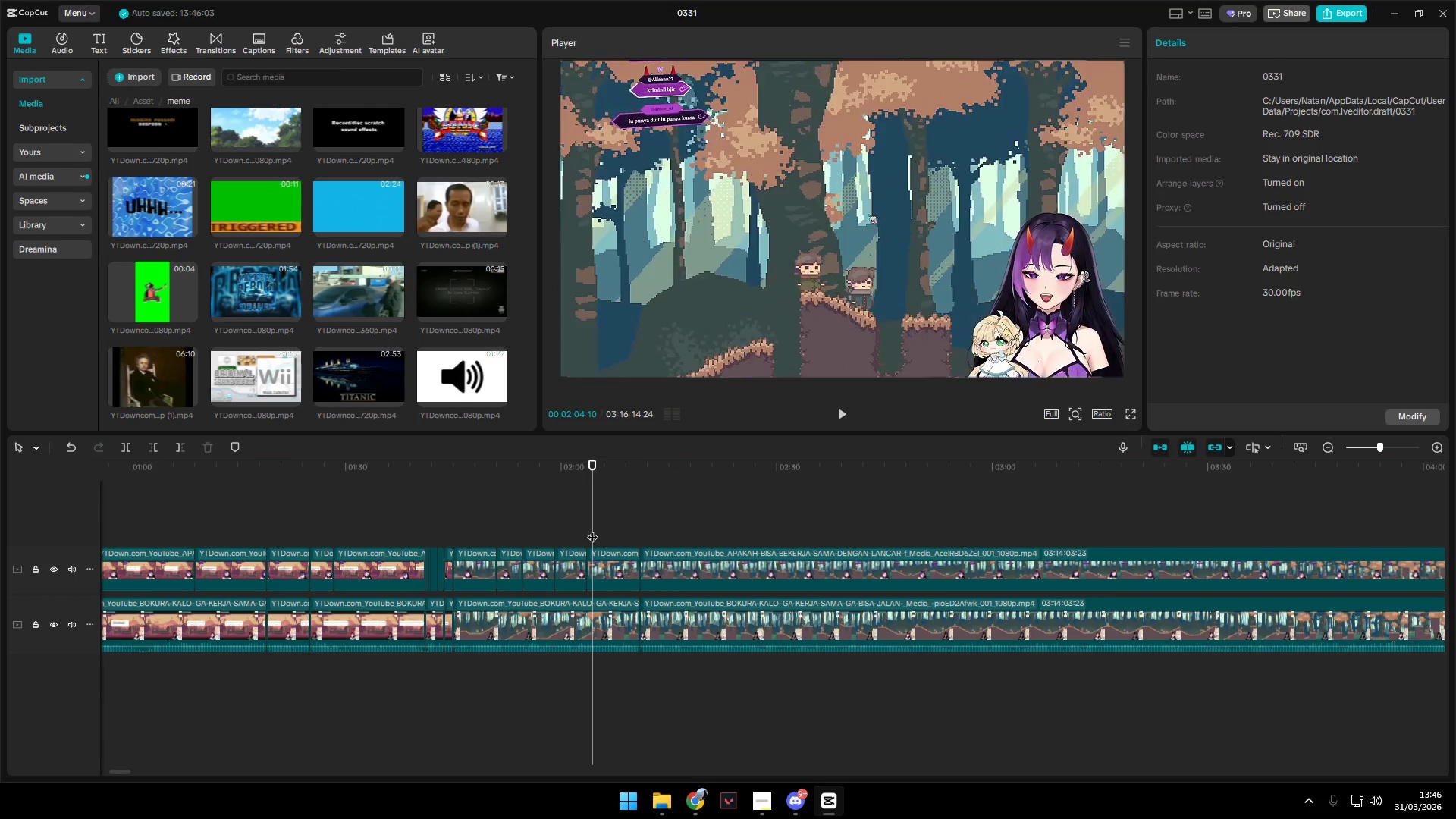 
left_click_drag(start_coordinate=[592, 529], to_coordinate=[584, 529])
 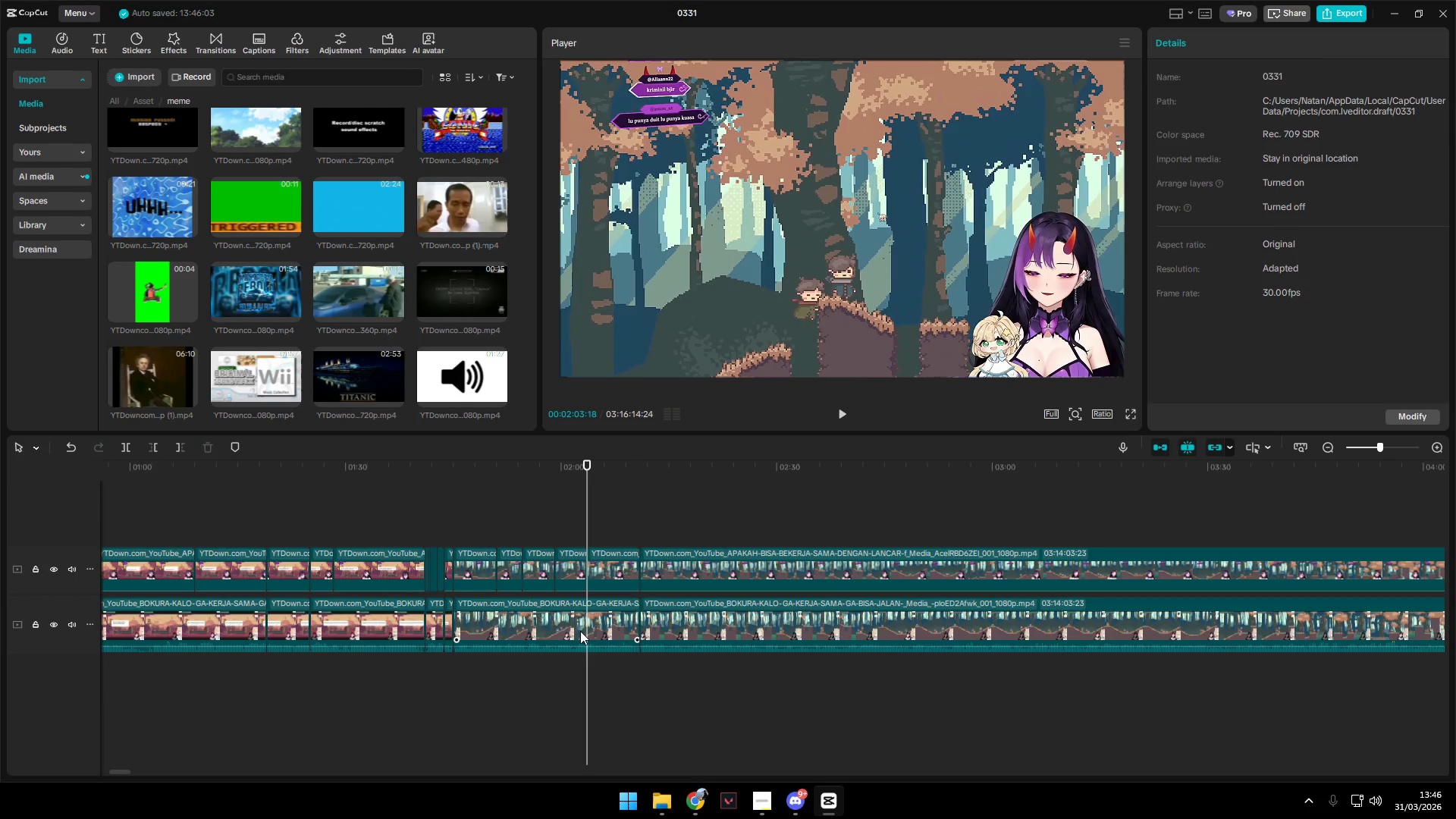 
left_click([580, 632])
 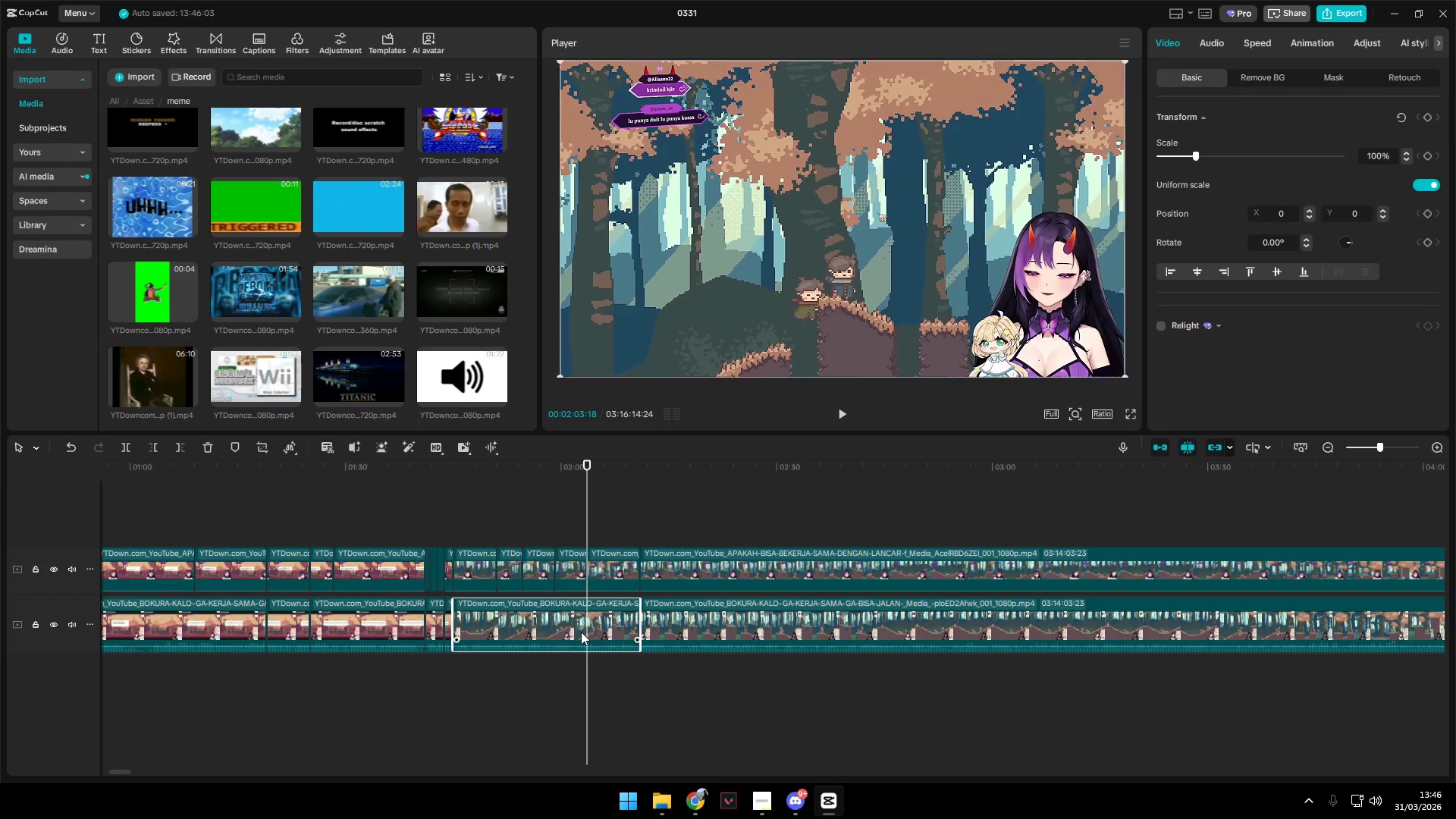 
key(Shift+E)
 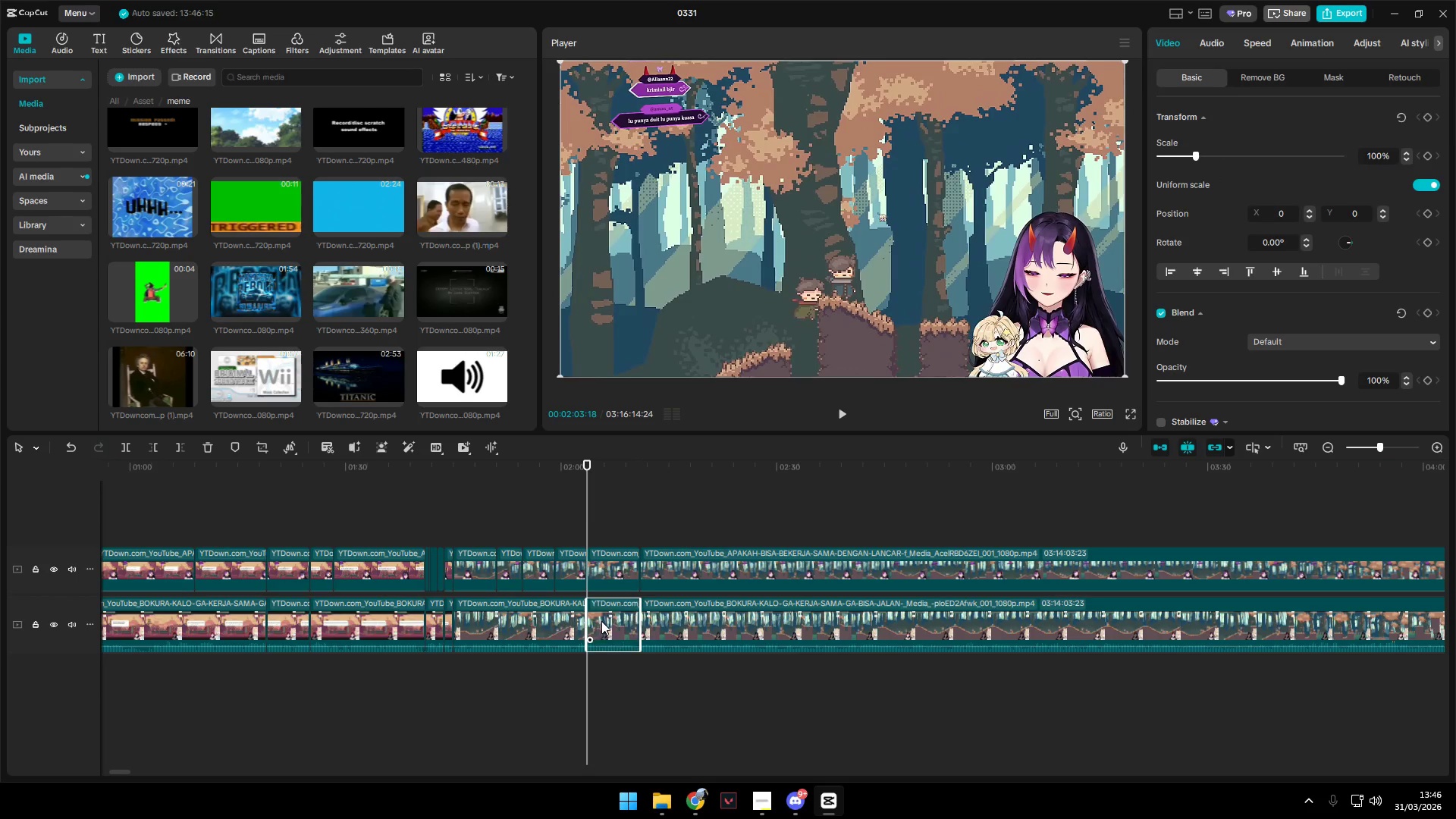 
left_click([603, 620])
 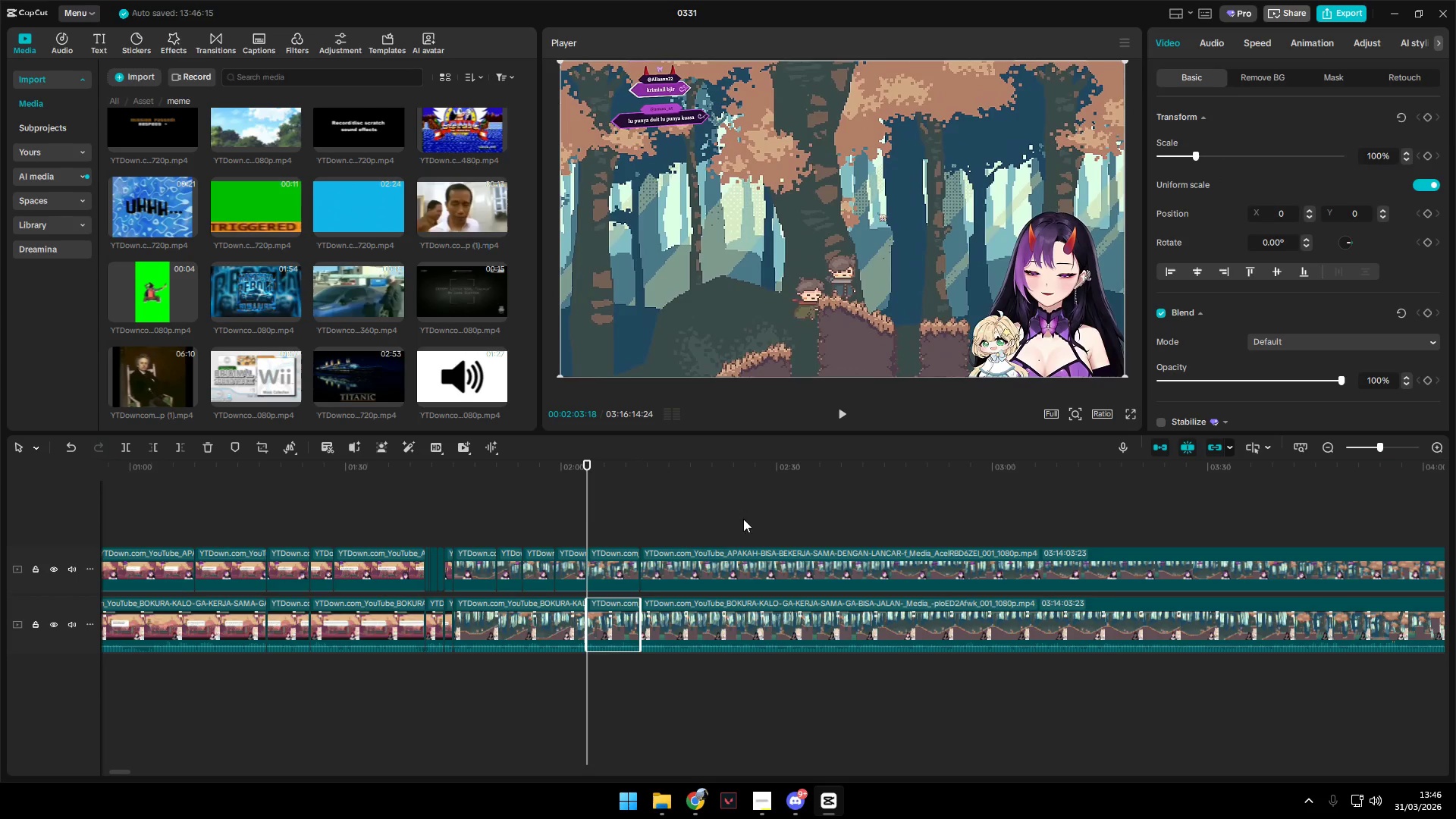 
left_click([629, 571])
 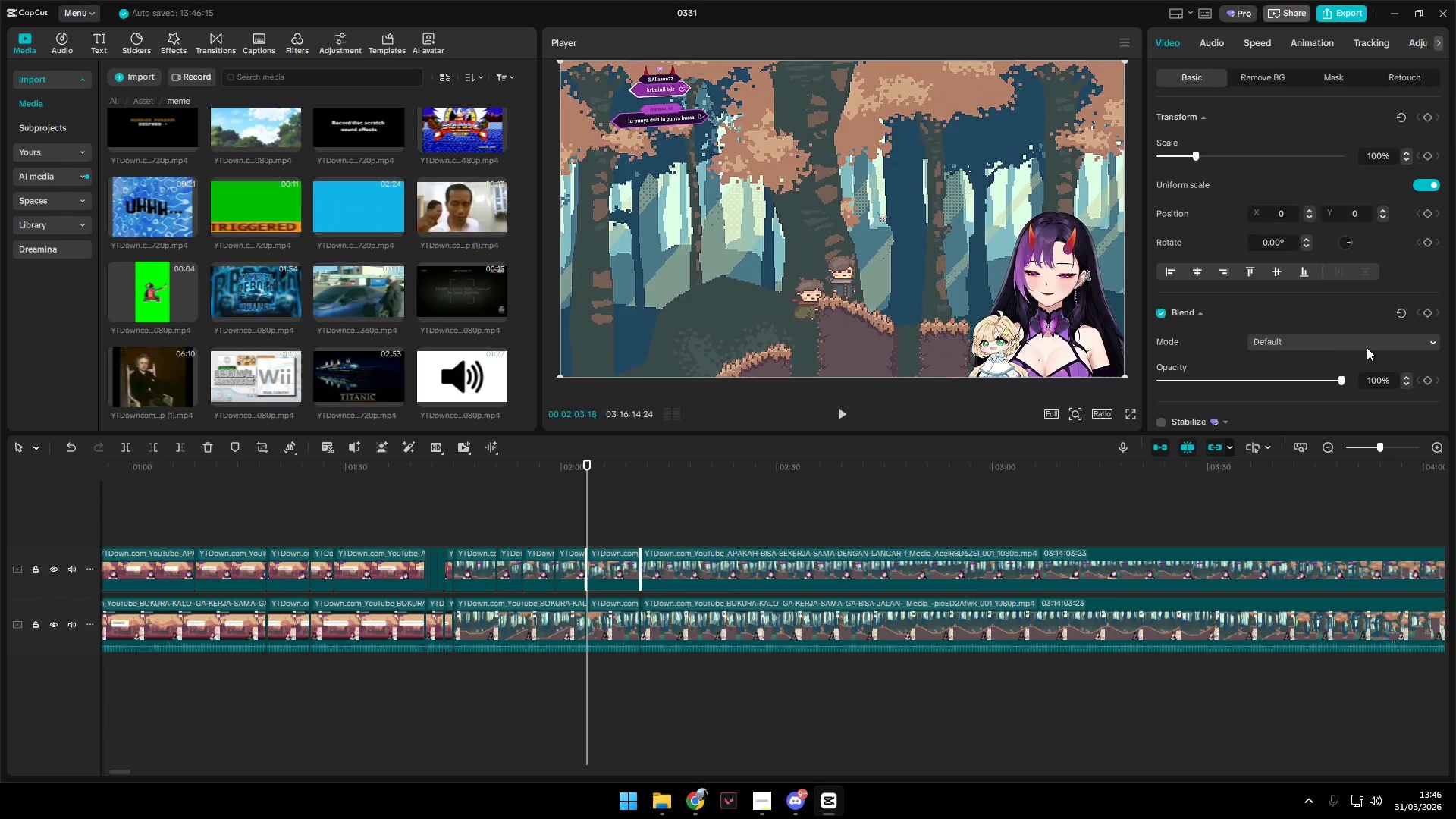 
left_click_drag(start_coordinate=[1272, 318], to_coordinate=[935, 334])
 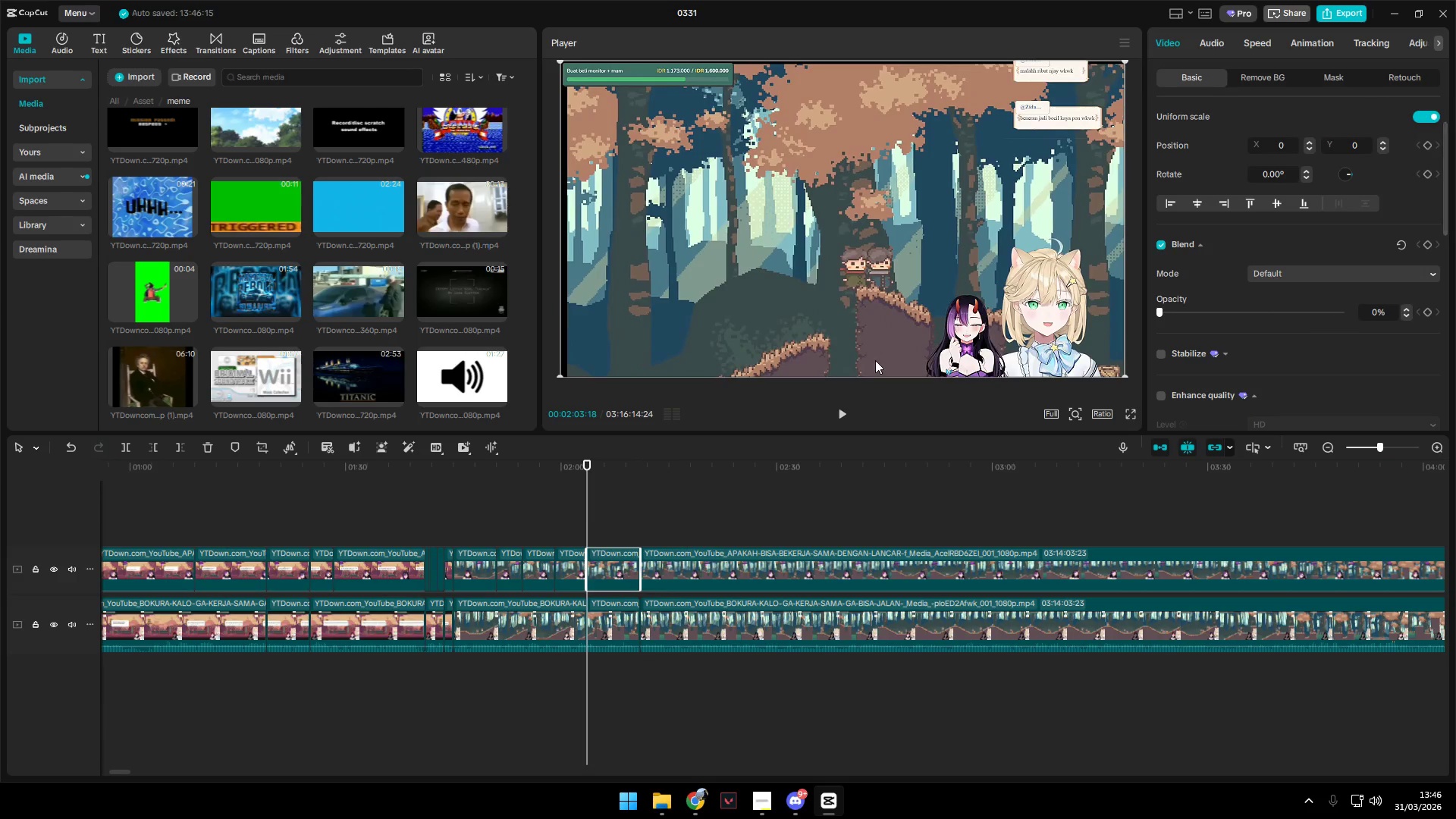 
scroll: coordinate [1341, 337], scroll_direction: down, amount: 2.0
 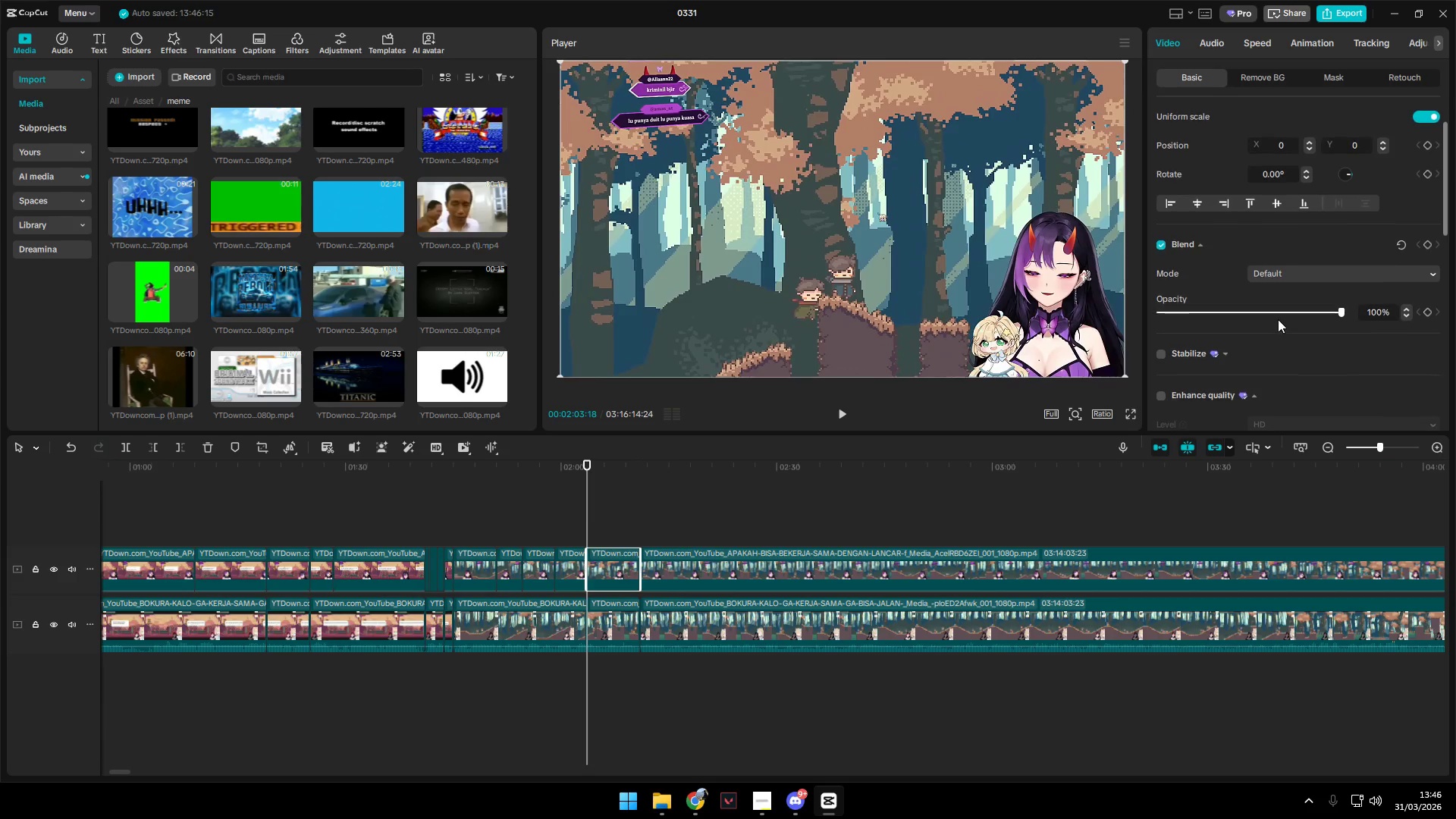 
key(Space)
 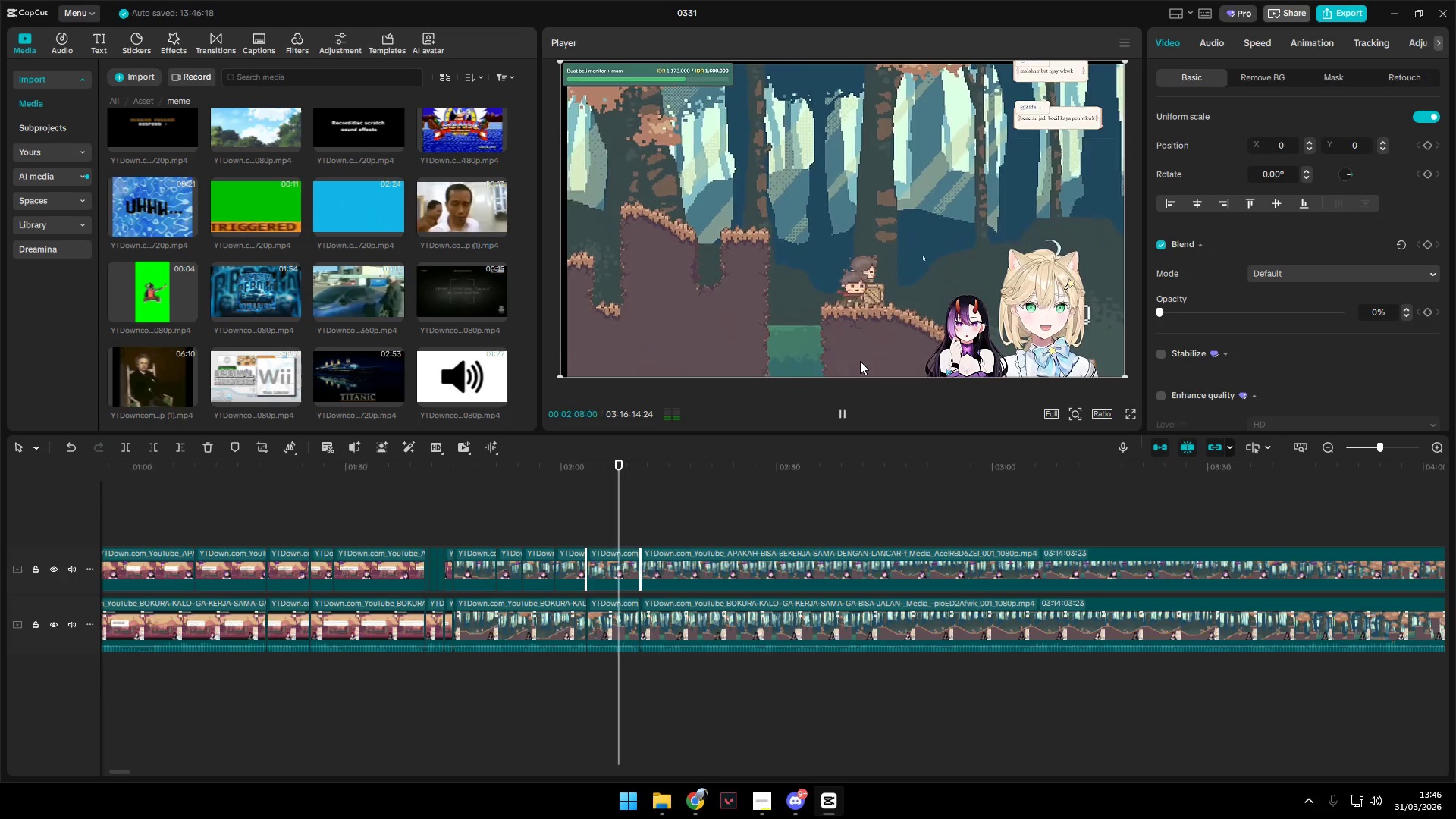 
wait(9.48)
 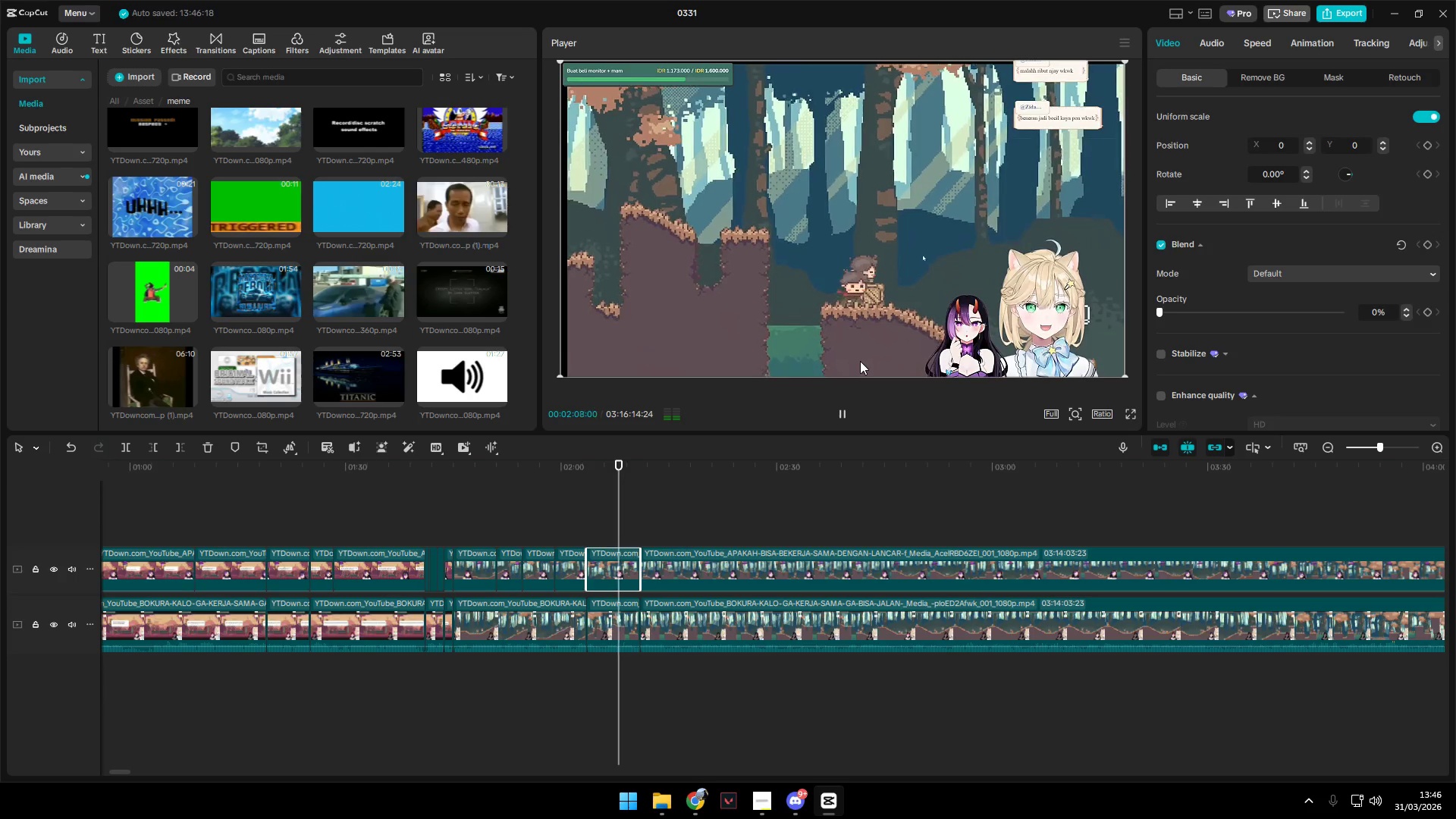 
key(Space)
 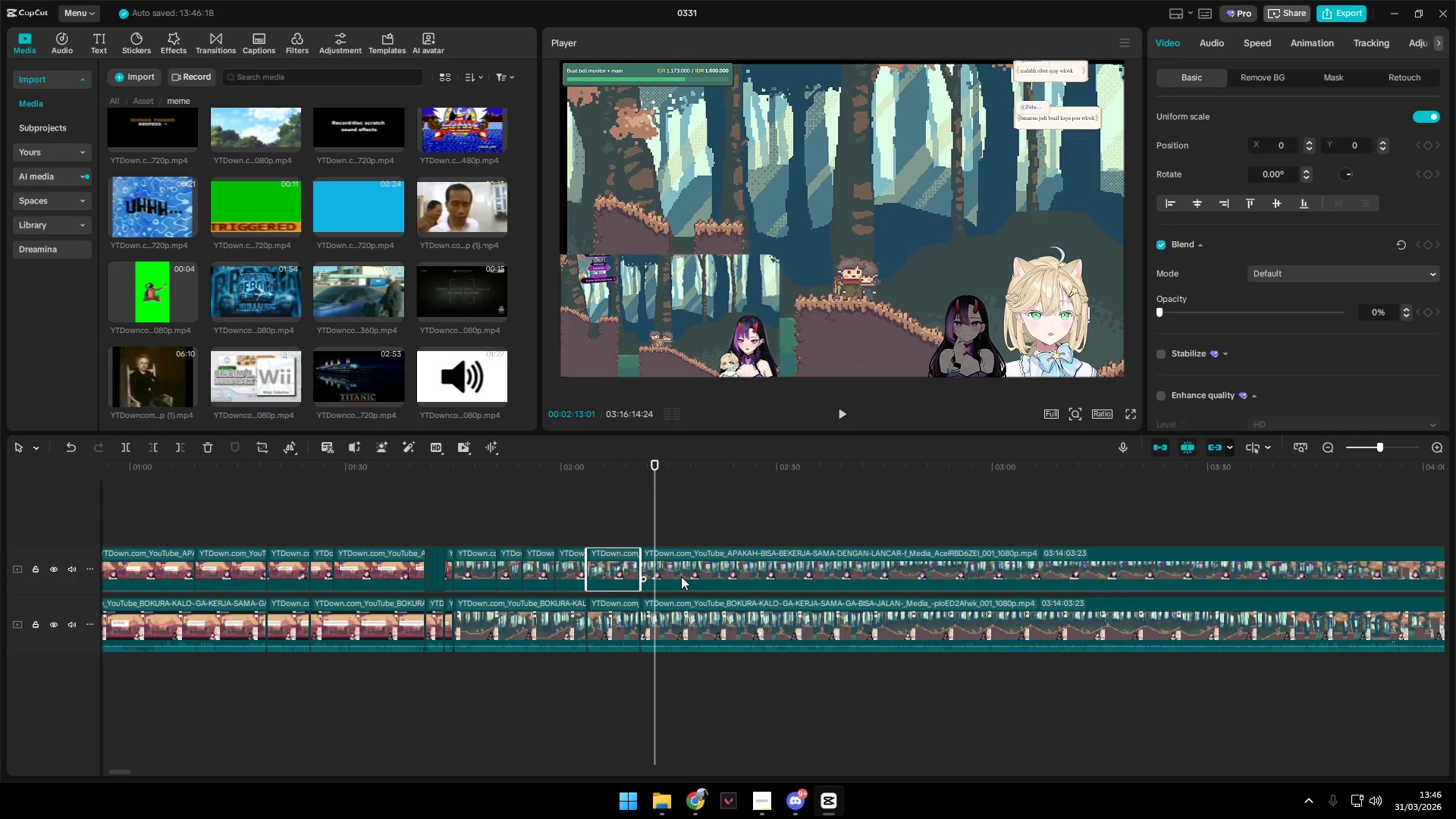 
left_click_drag(start_coordinate=[723, 521], to_coordinate=[854, 666])
 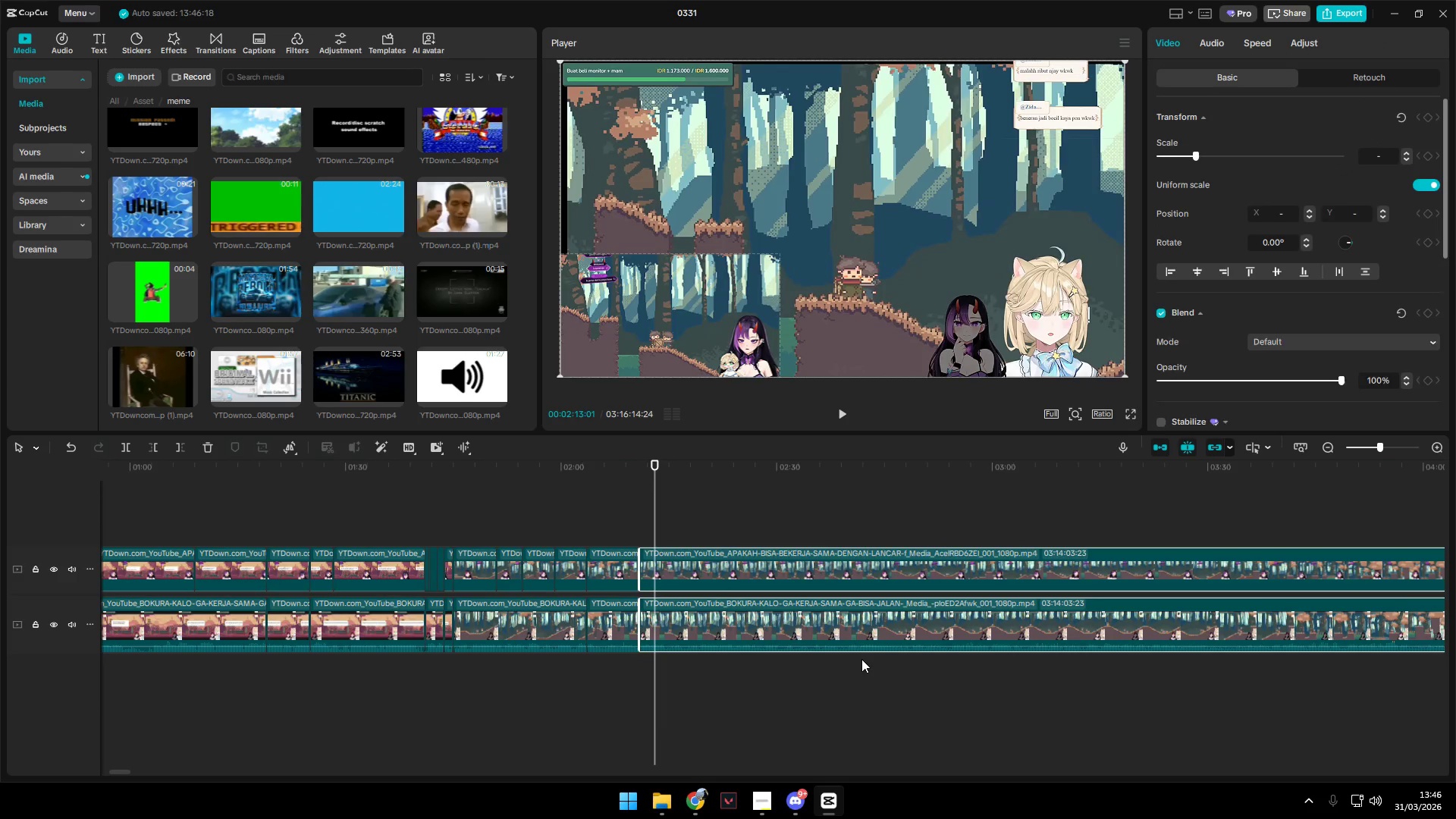 
hold_key(key=ControlLeft, duration=1.5)
hold_key(key=ControlLeft, duration=1.48)
scroll: coordinate [858, 659], scroll_direction: down, amount: 44.0
 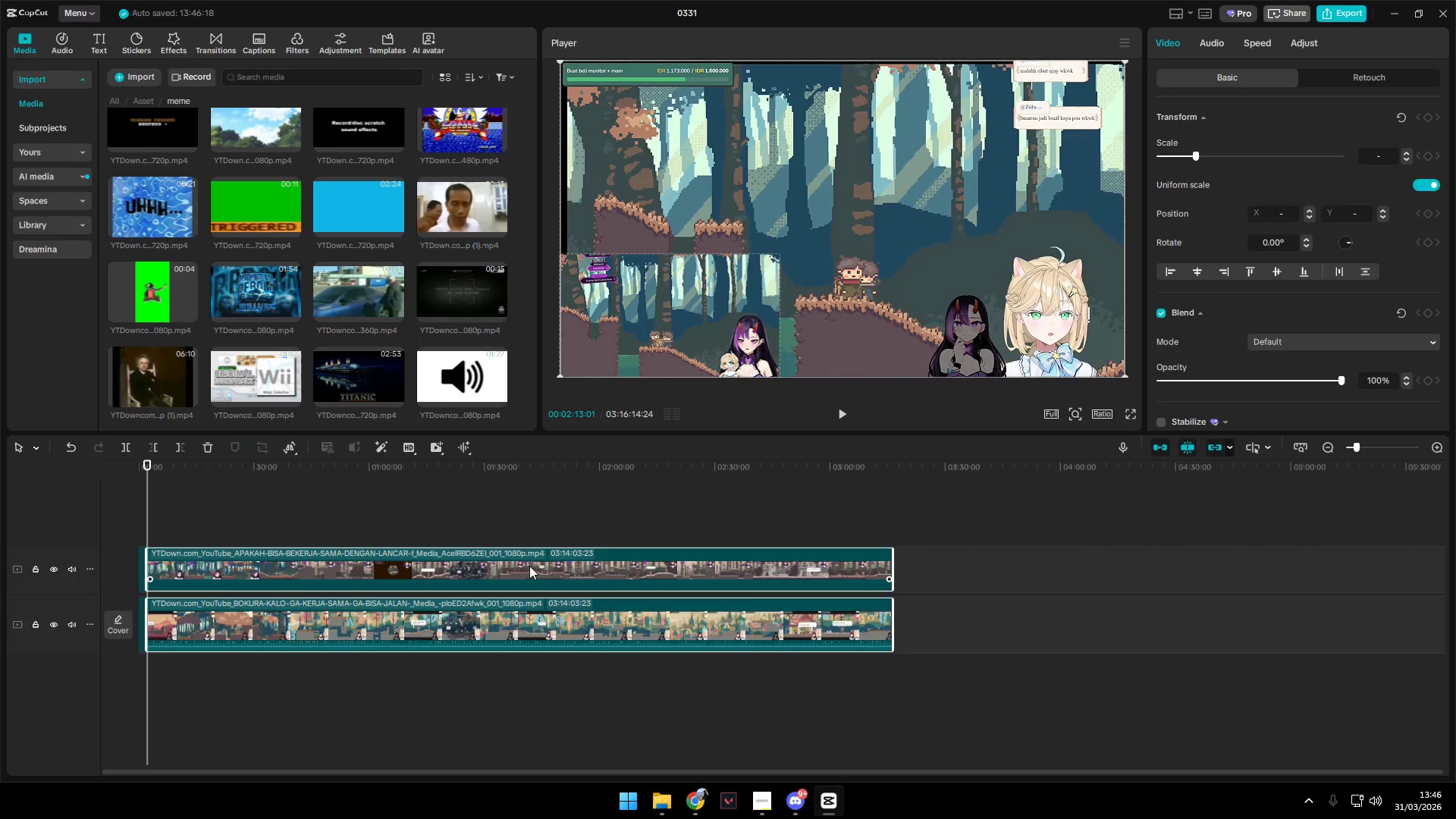 
left_click_drag(start_coordinate=[381, 527], to_coordinate=[252, 516])
 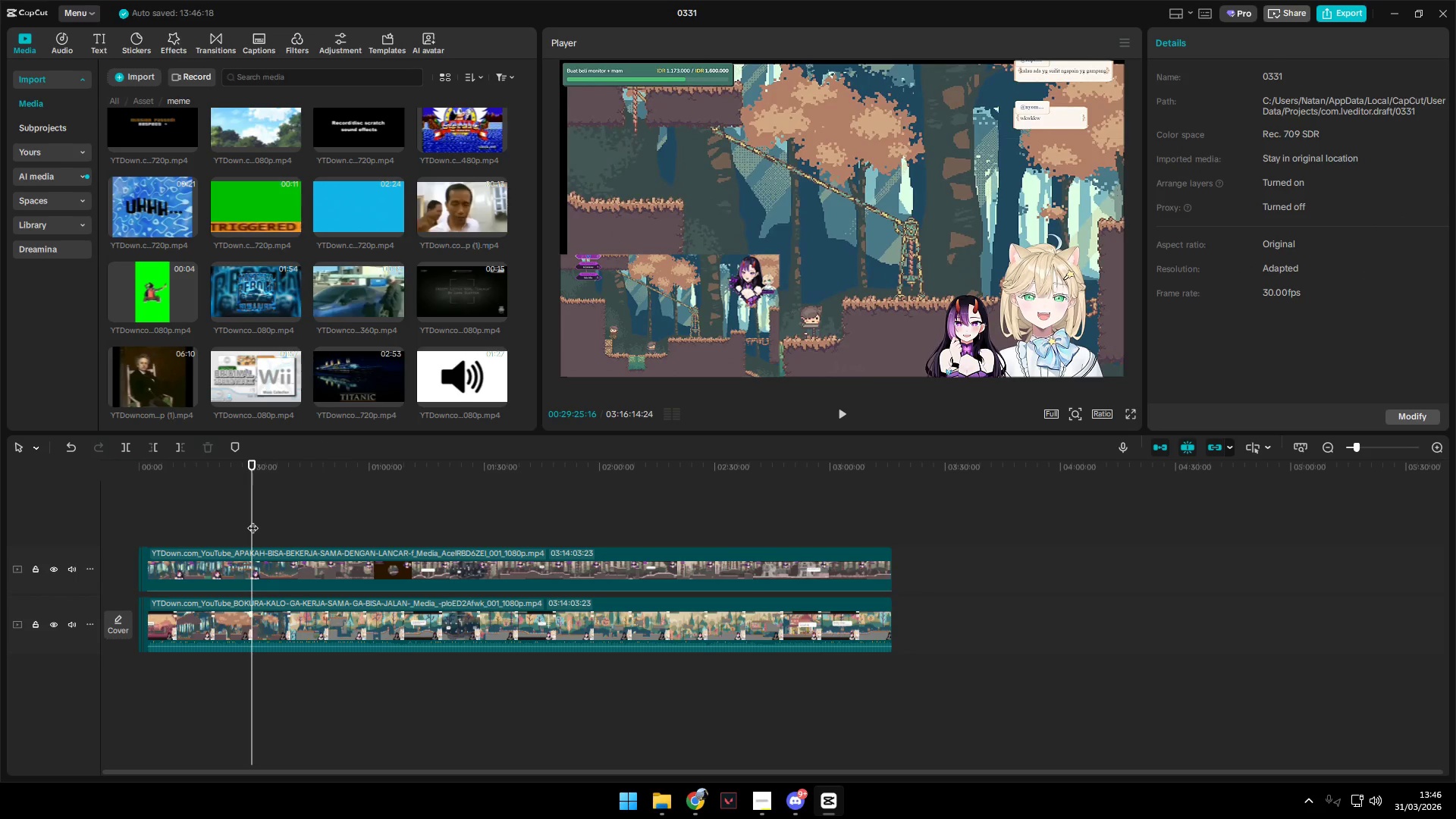 
key(Space)
 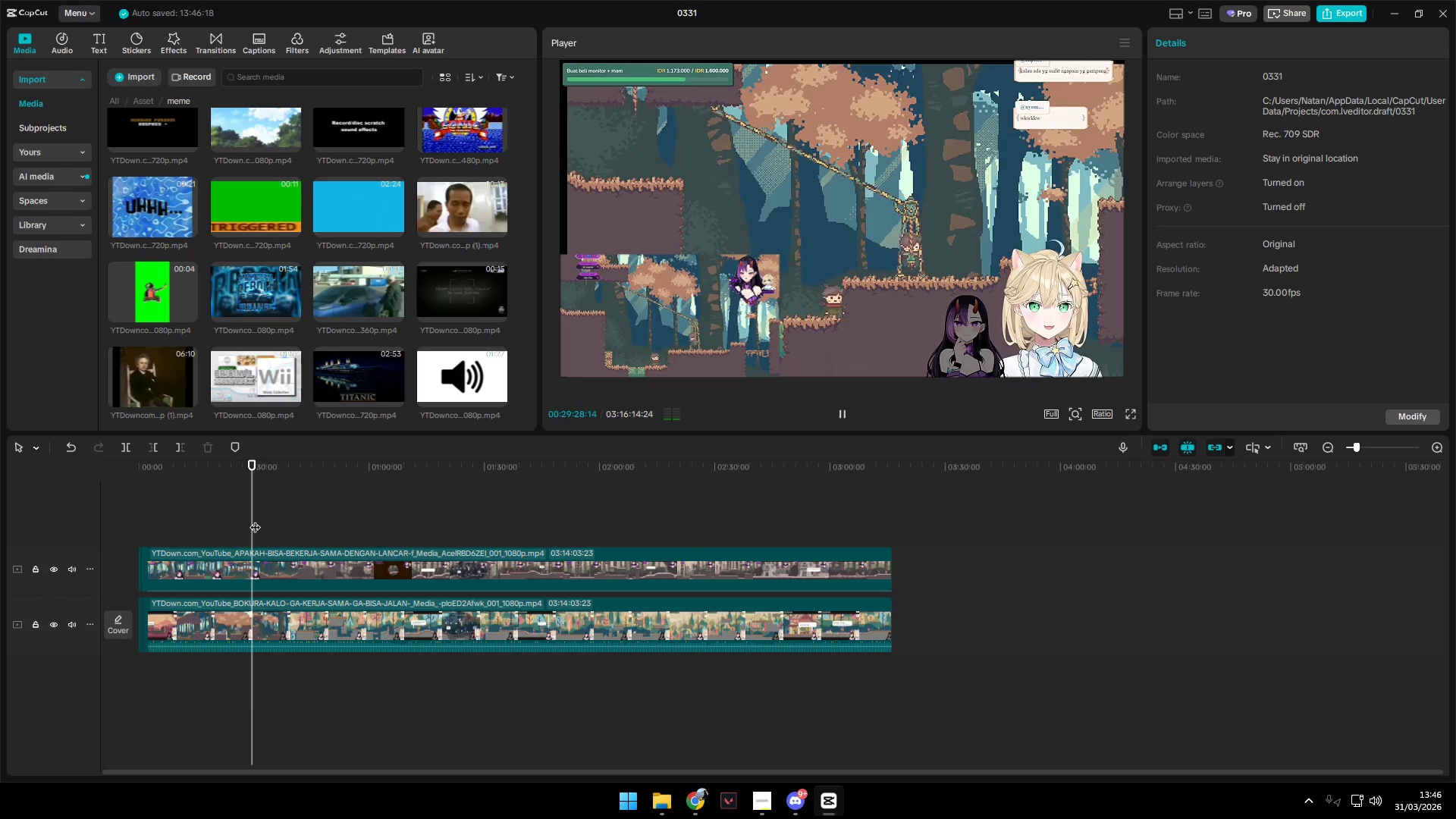 
key(Space)
 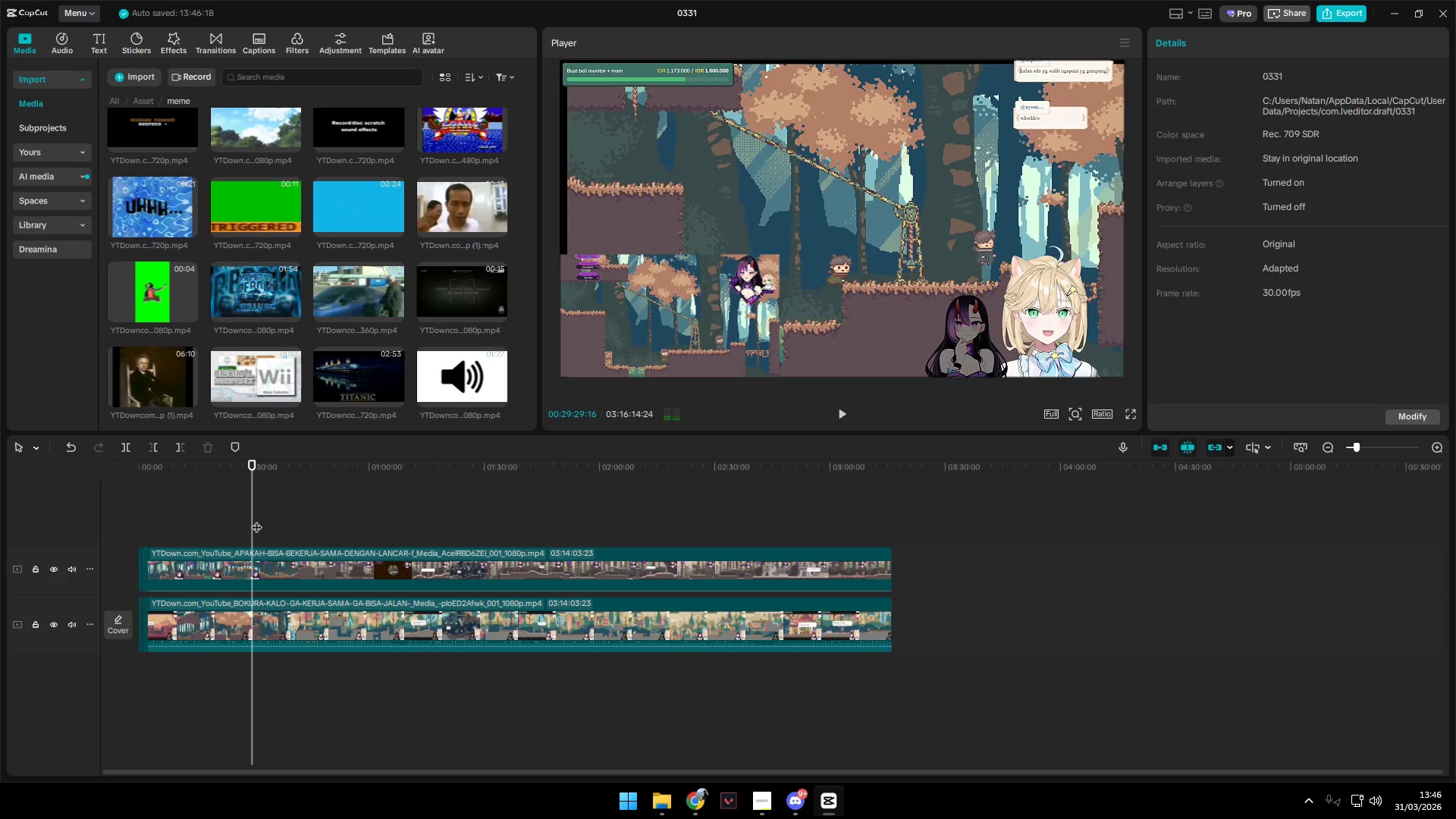 
key(Space)
 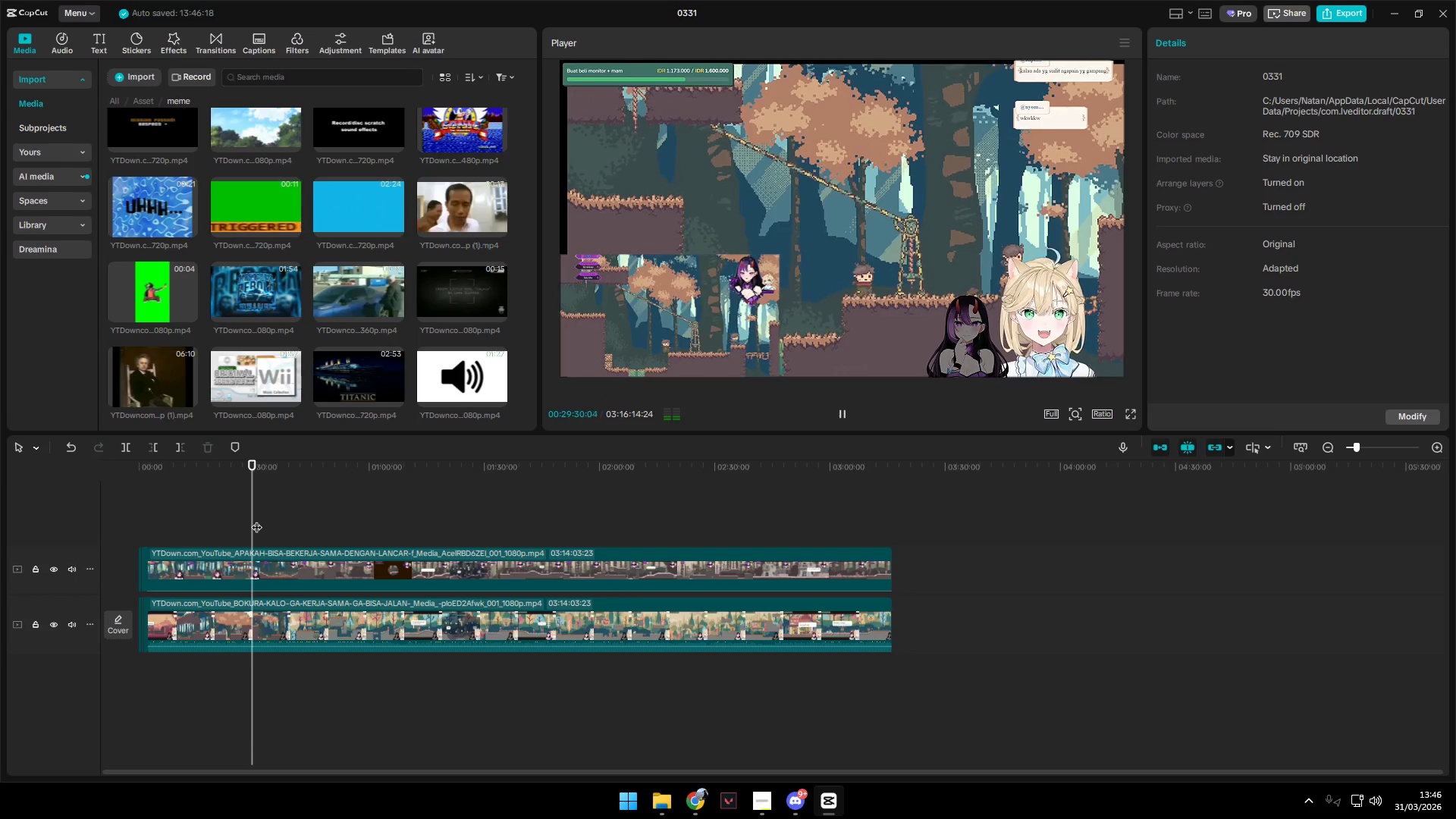 
key(Space)
 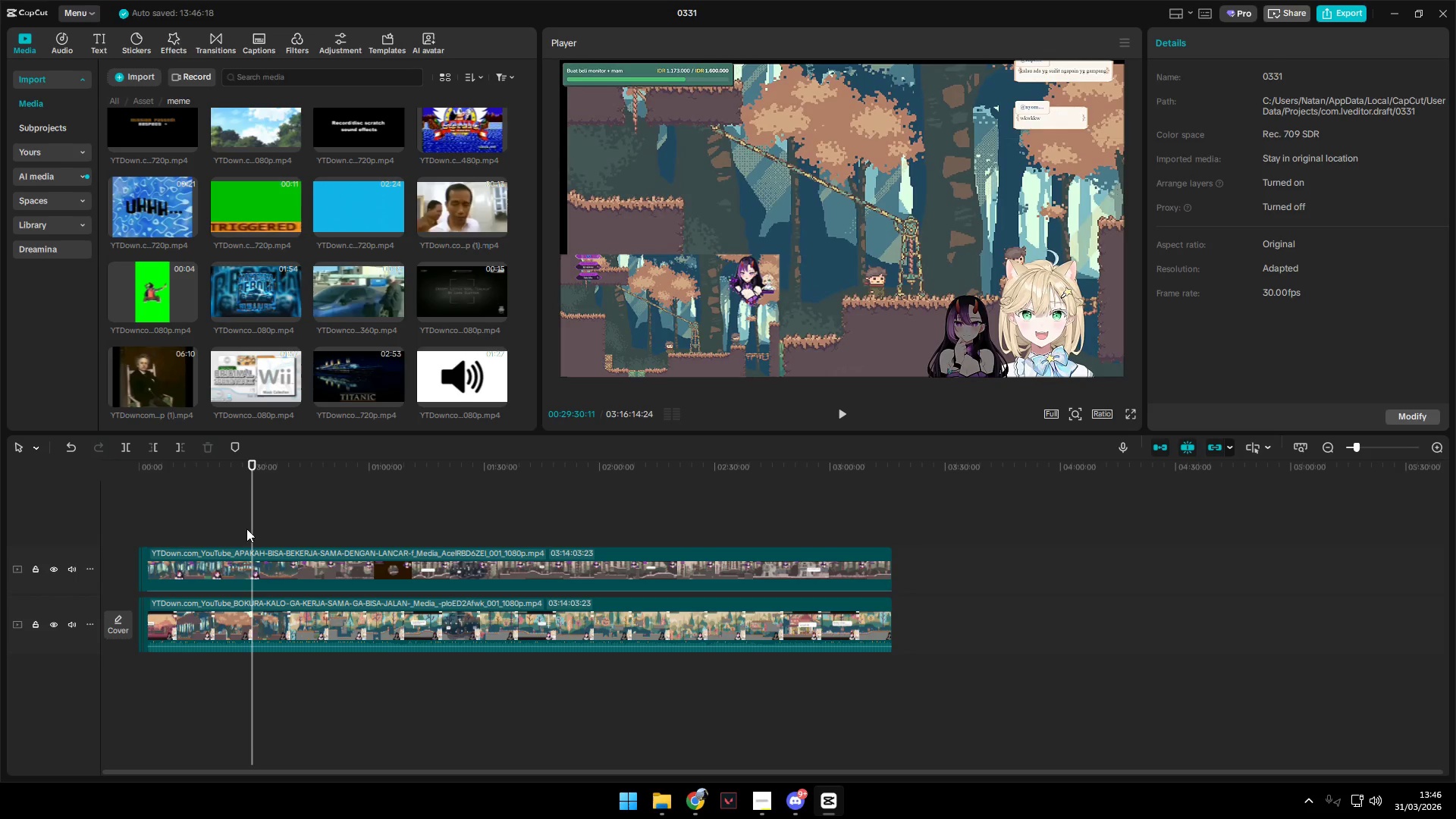 
hold_key(key=ControlLeft, duration=1.01)
 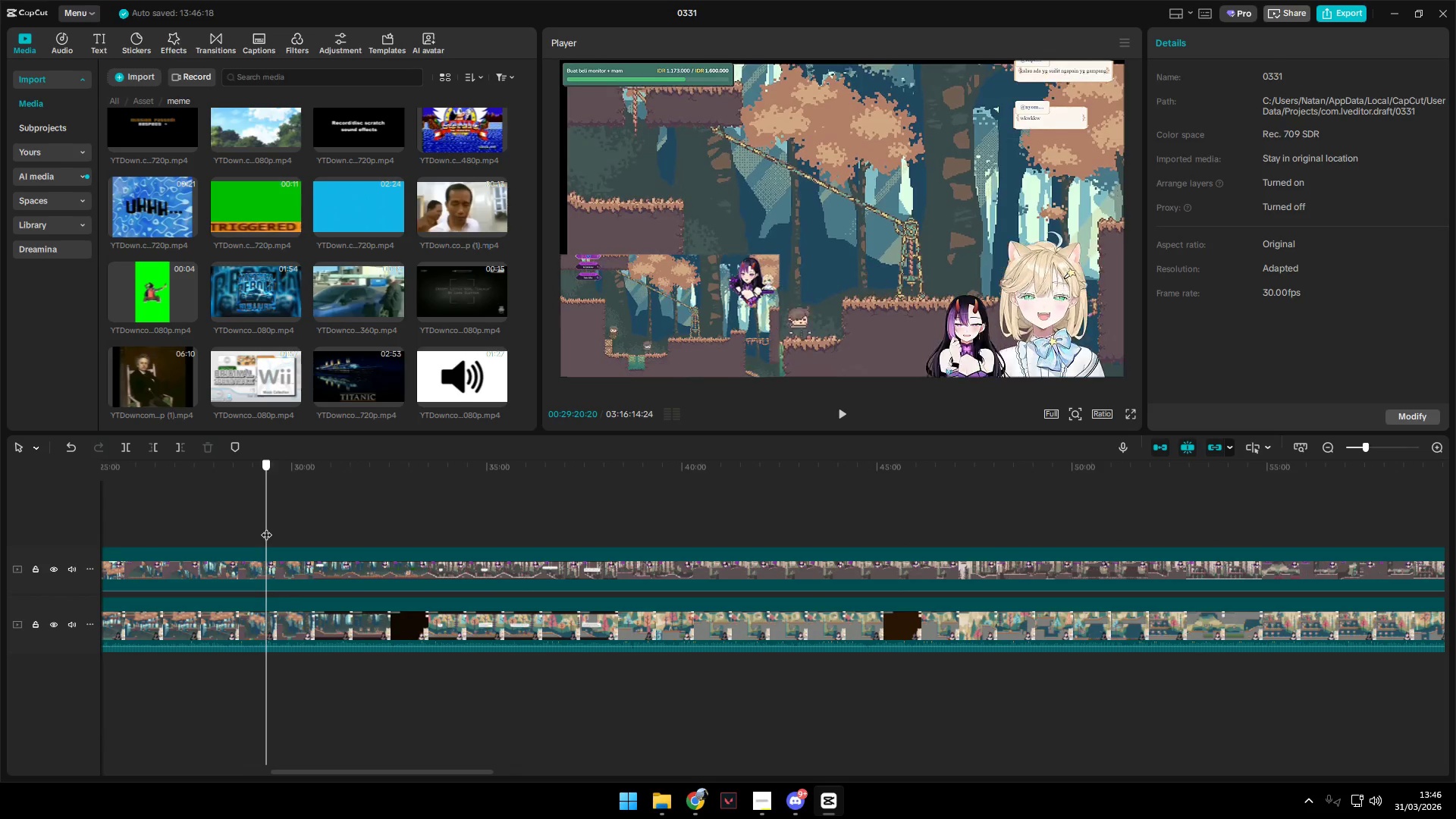 
hold_key(key=ControlLeft, duration=5.67)
 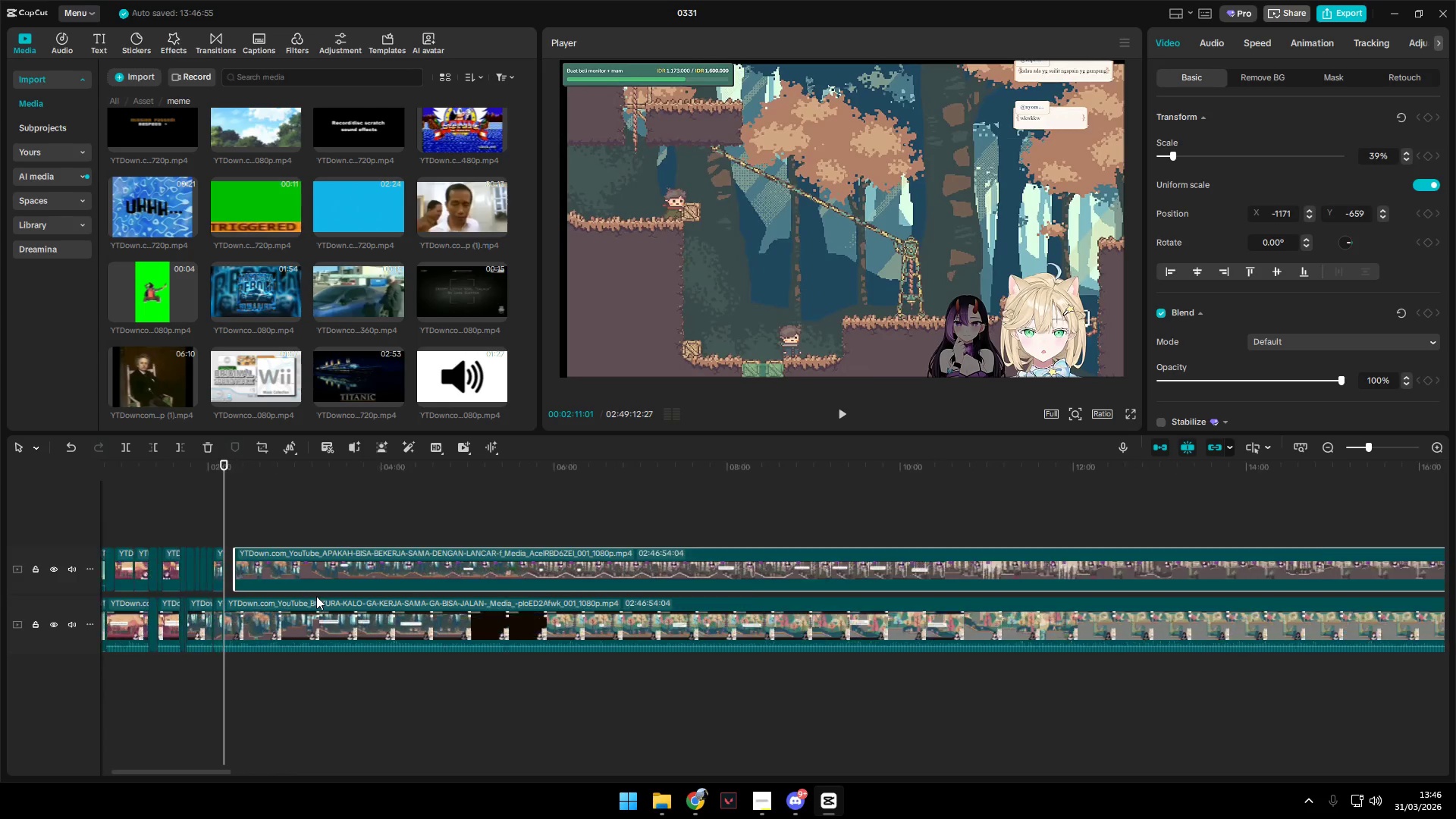 
scroll: coordinate [265, 613], scroll_direction: up, amount: 15.0
 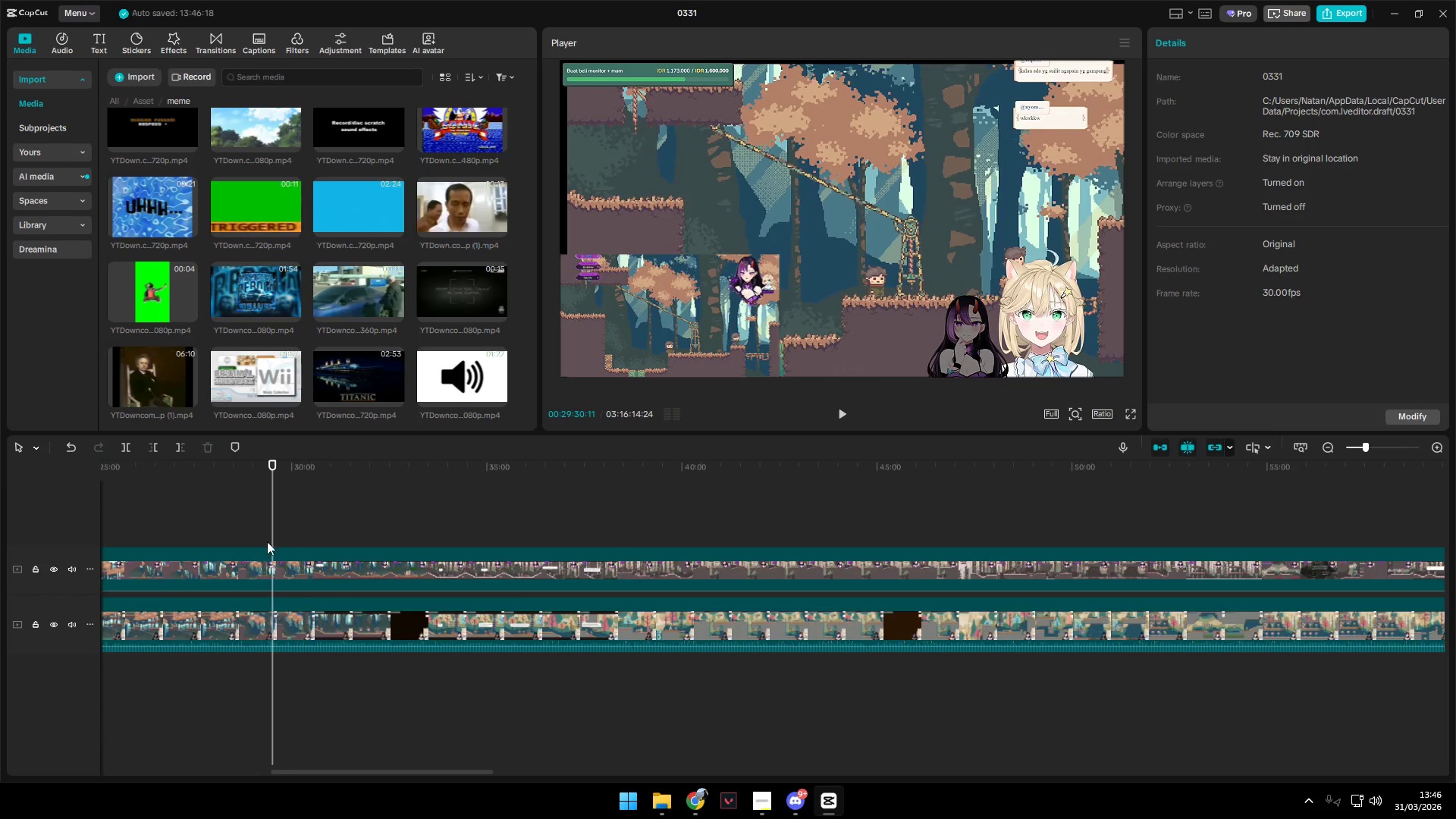 
left_click([268, 568])
 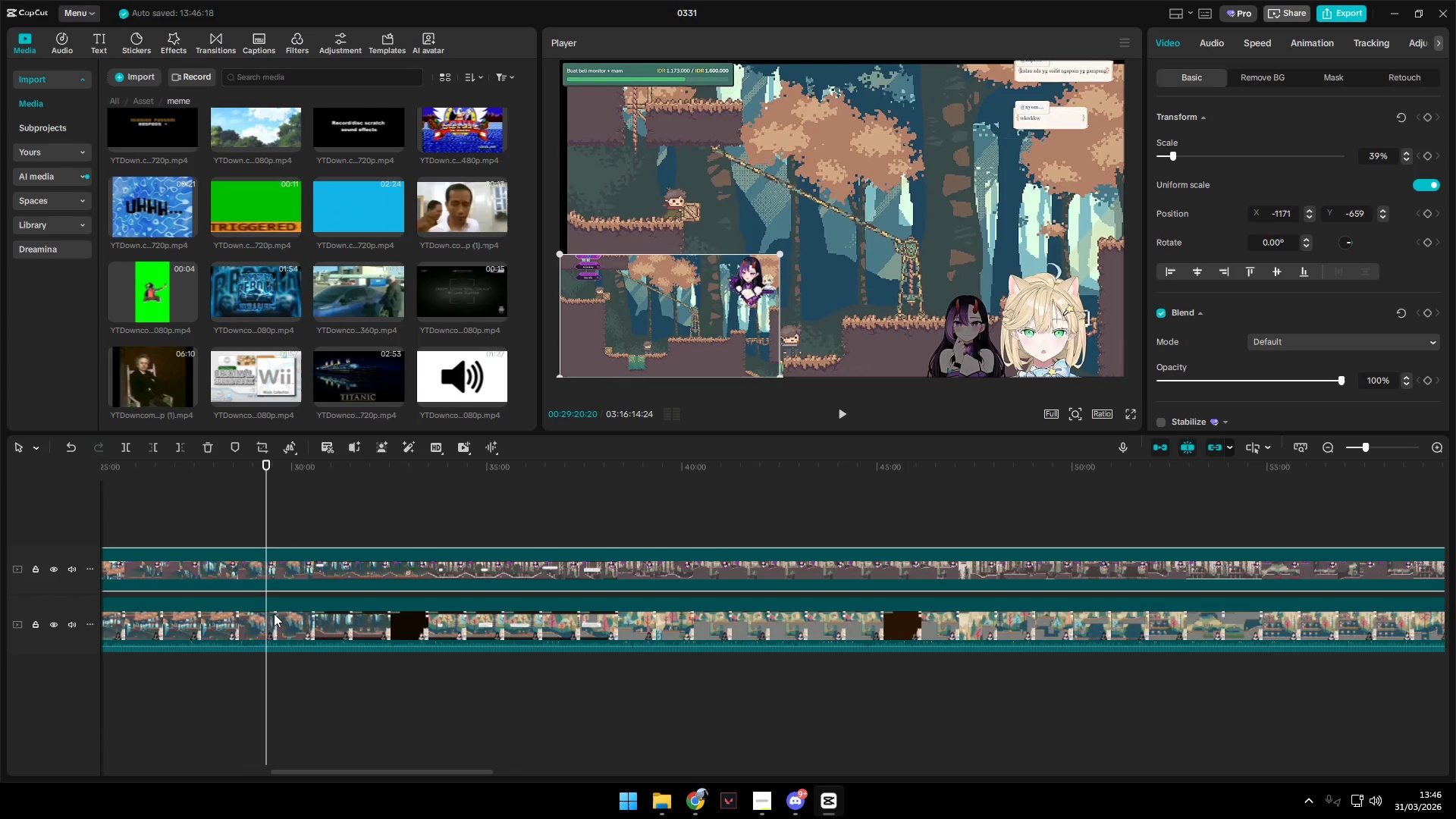 
key(Q)
 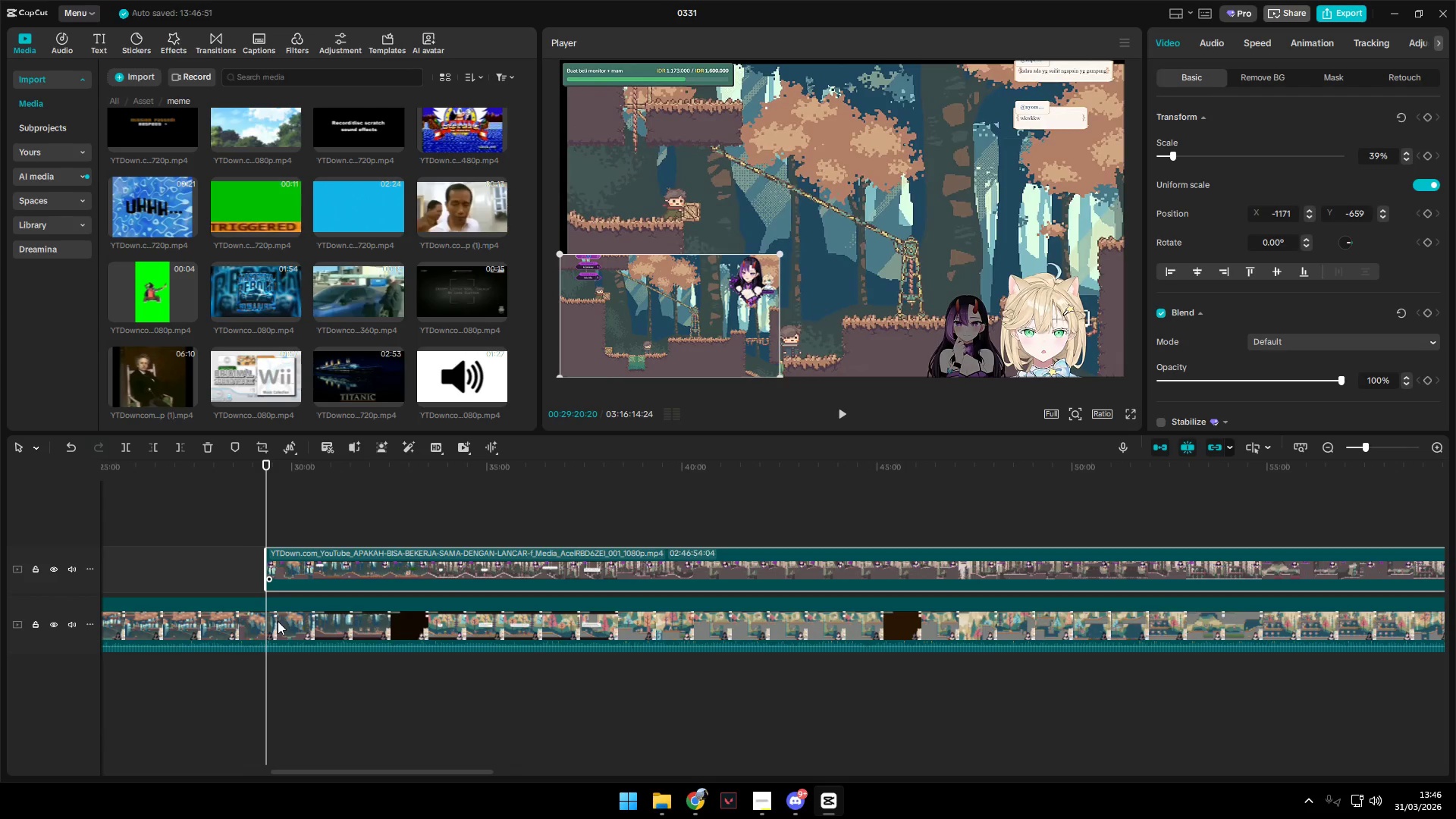 
left_click([278, 622])
 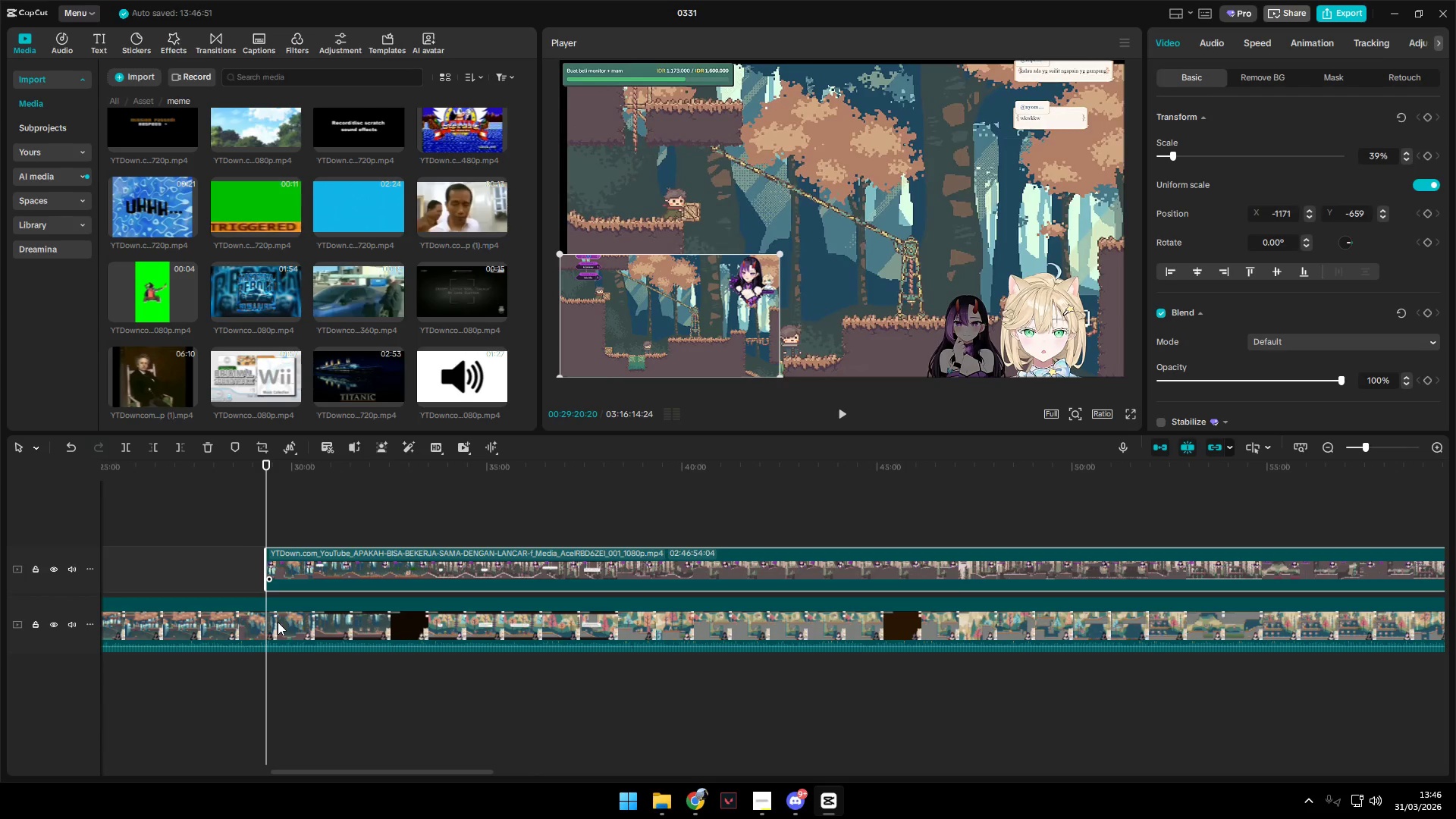 
key(Q)
 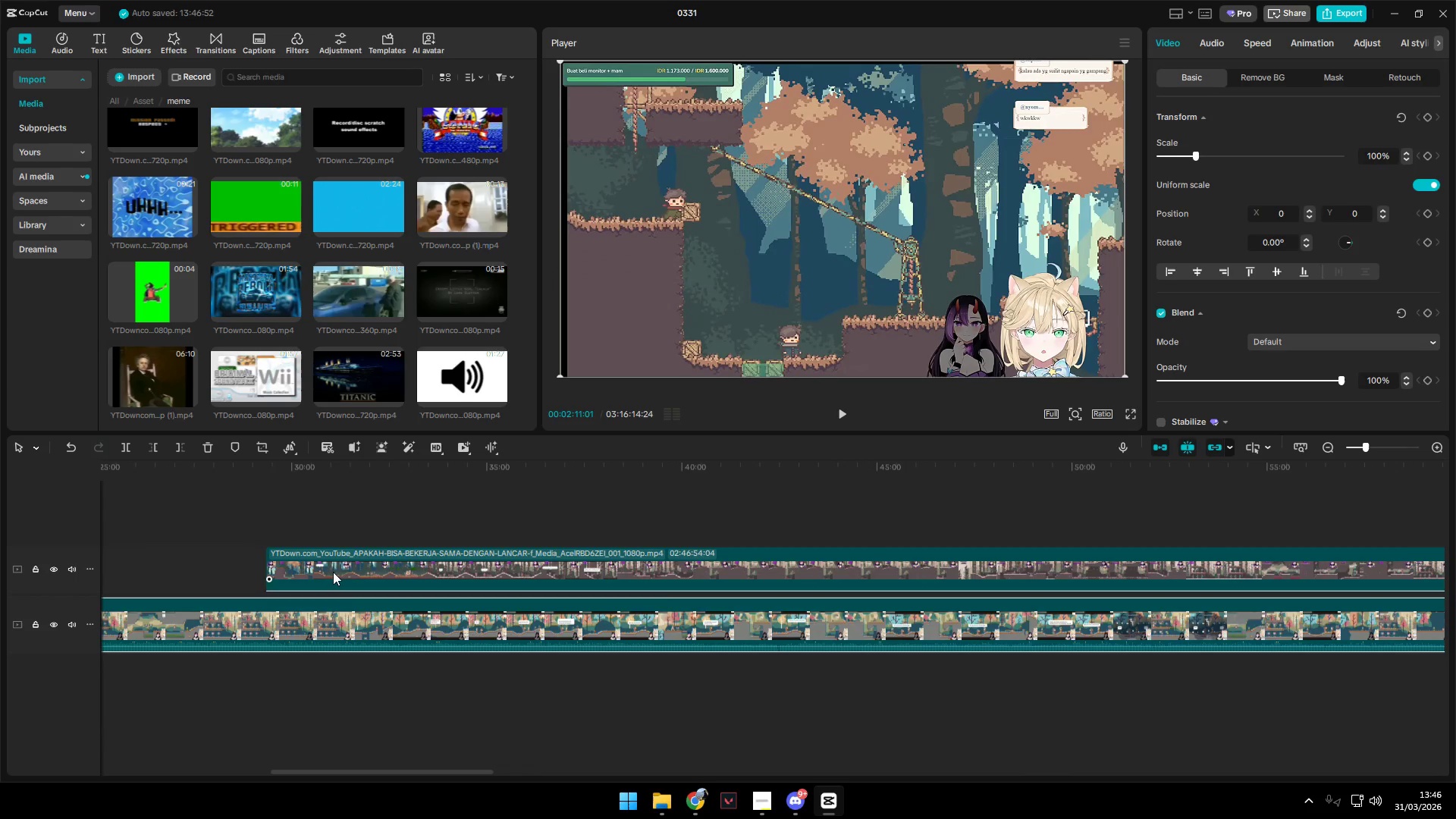 
left_click_drag(start_coordinate=[340, 567], to_coordinate=[303, 572])
 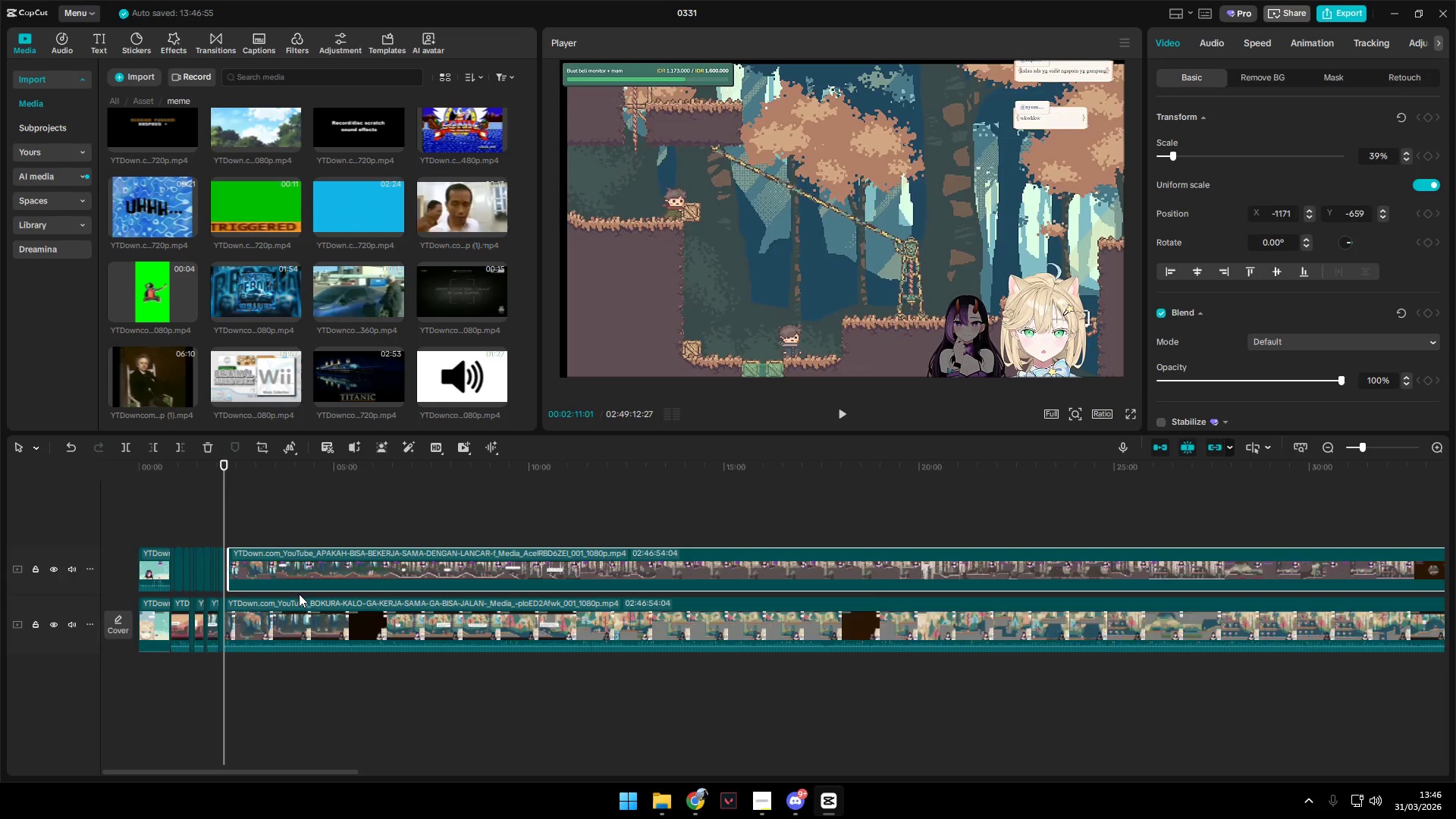 
hold_key(key=ControlLeft, duration=1.17)
 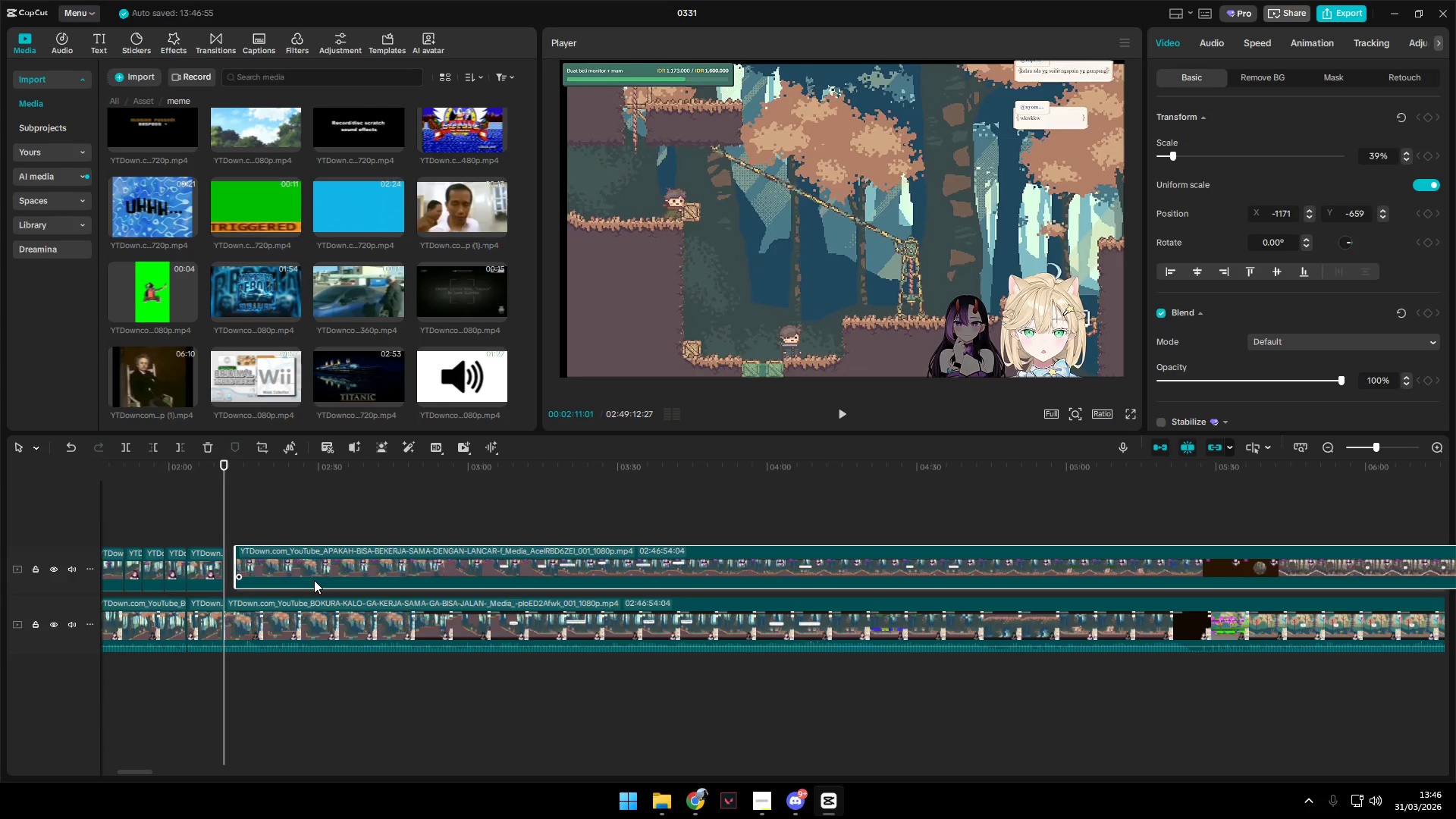 
left_click_drag(start_coordinate=[344, 581], to_coordinate=[309, 582])
 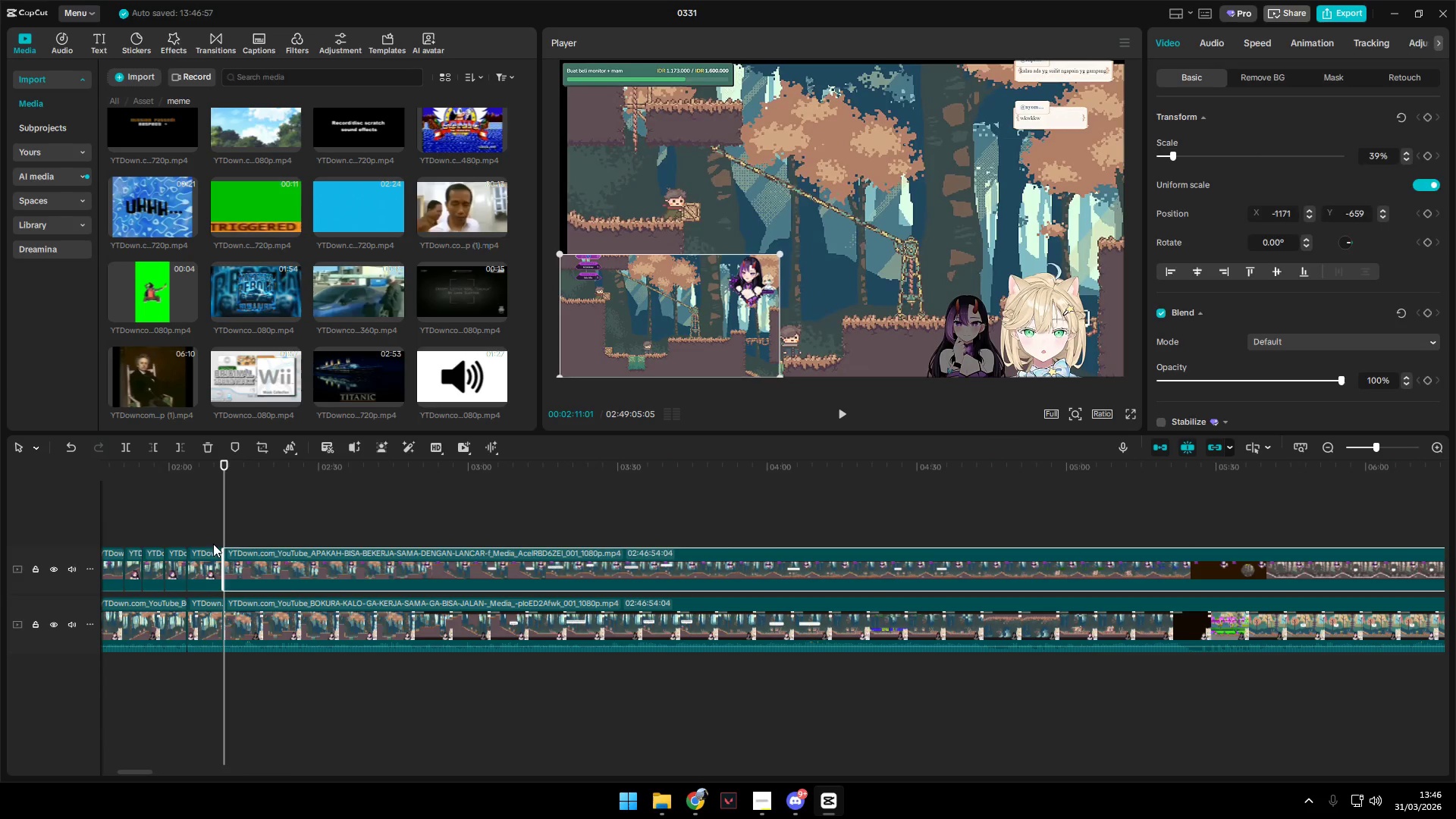 
scroll: coordinate [318, 595], scroll_direction: up, amount: 21.0
 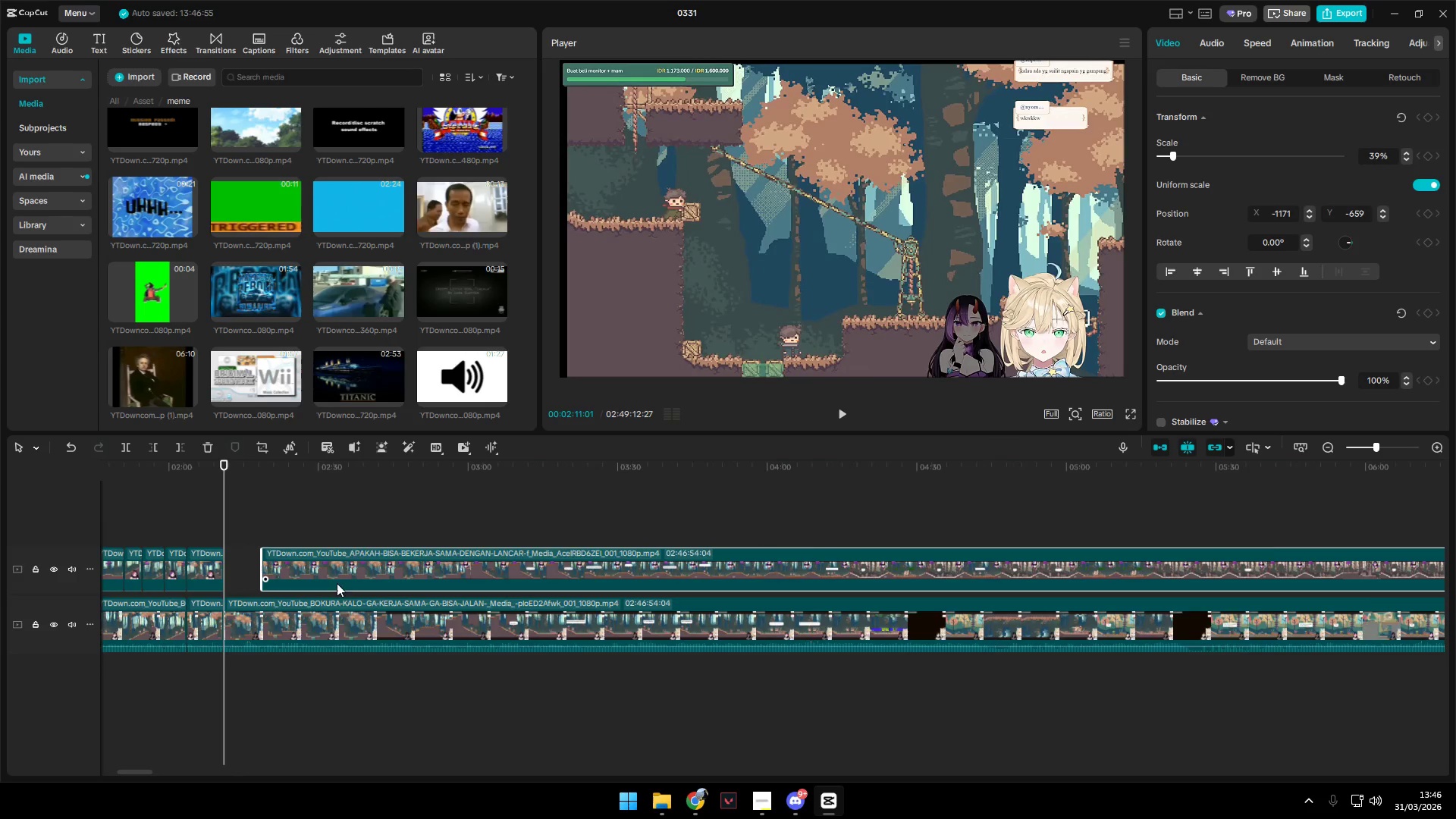 
left_click([209, 536])
 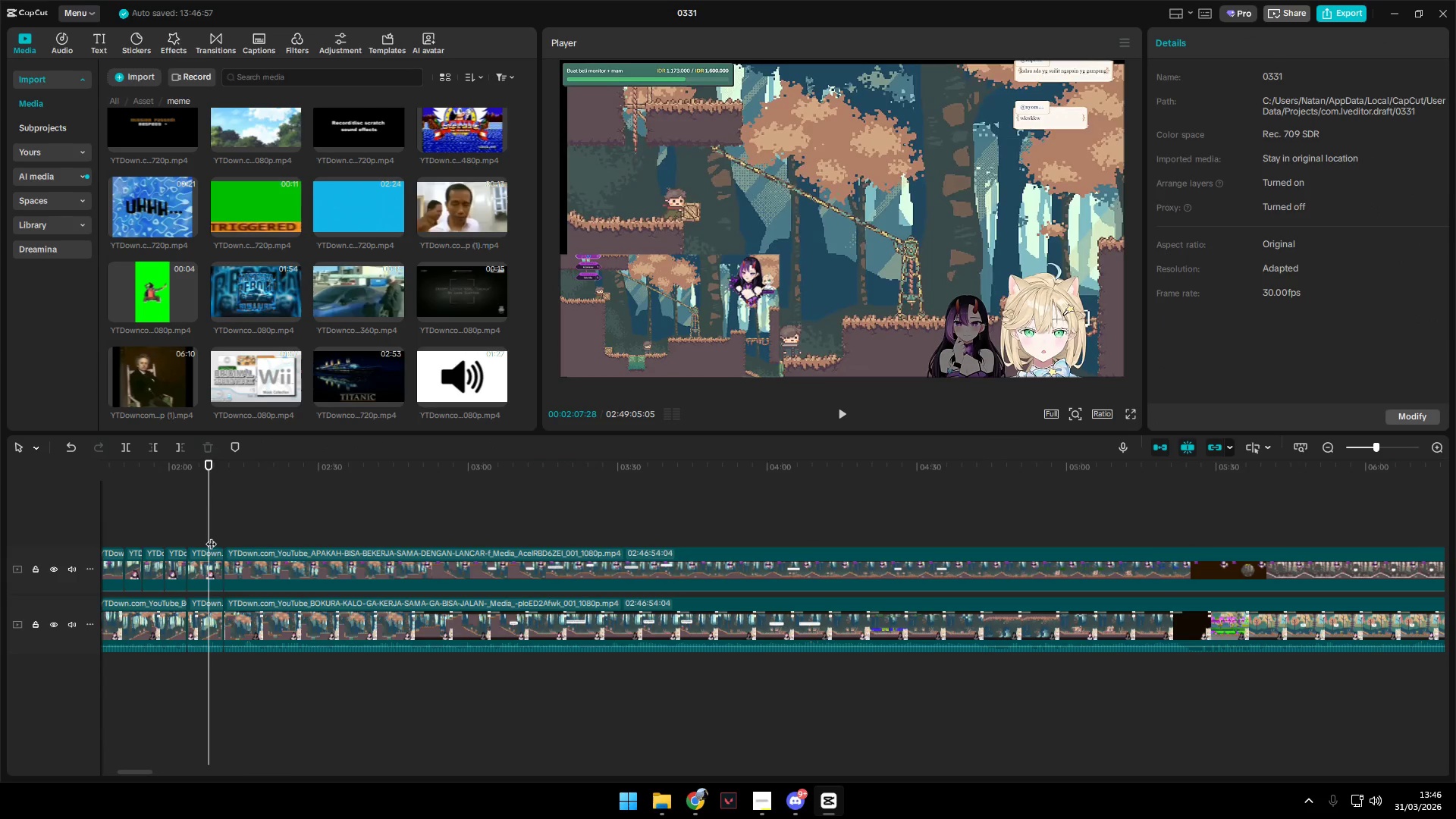 
key(Space)
 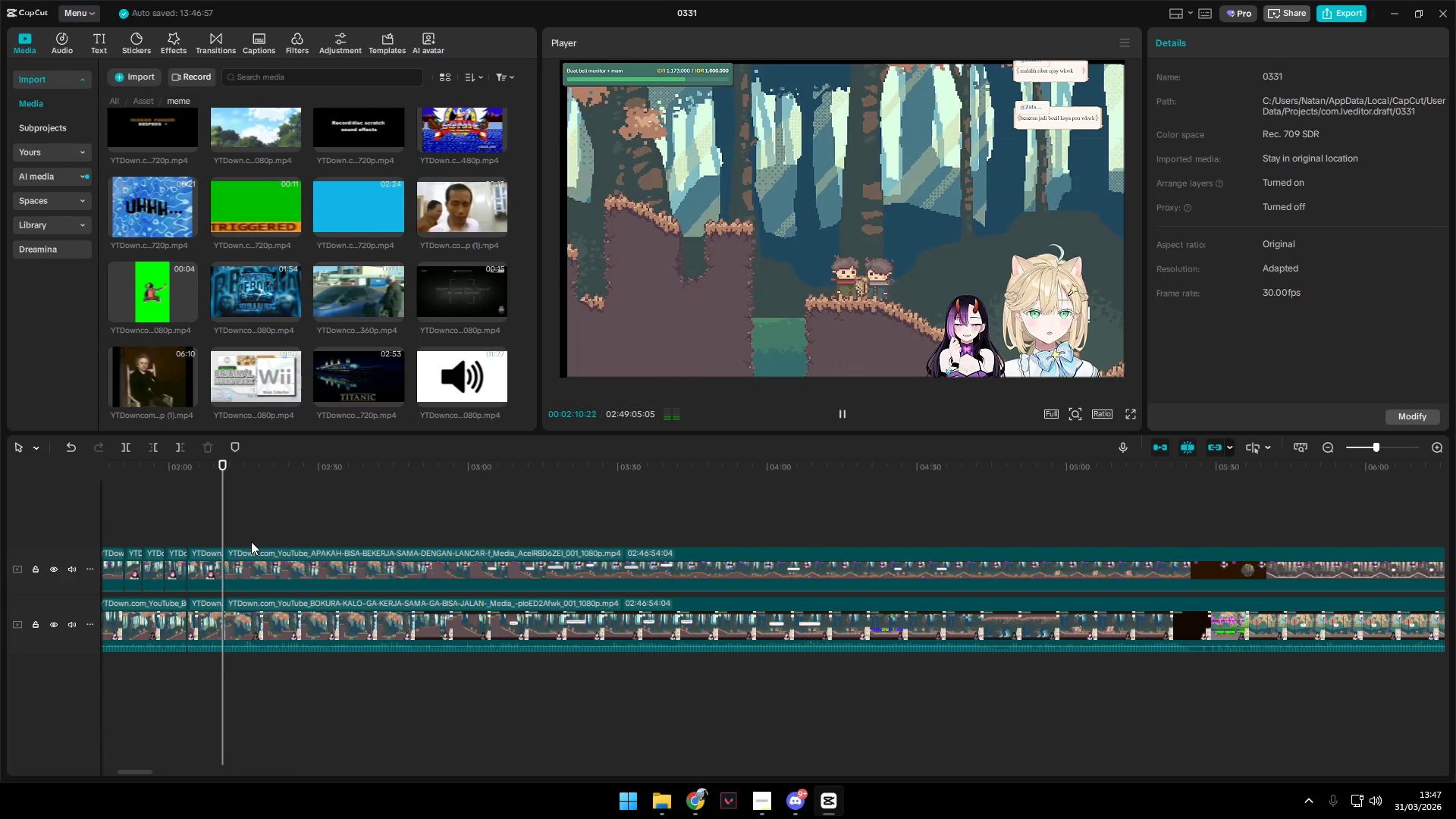 
key(Space)
 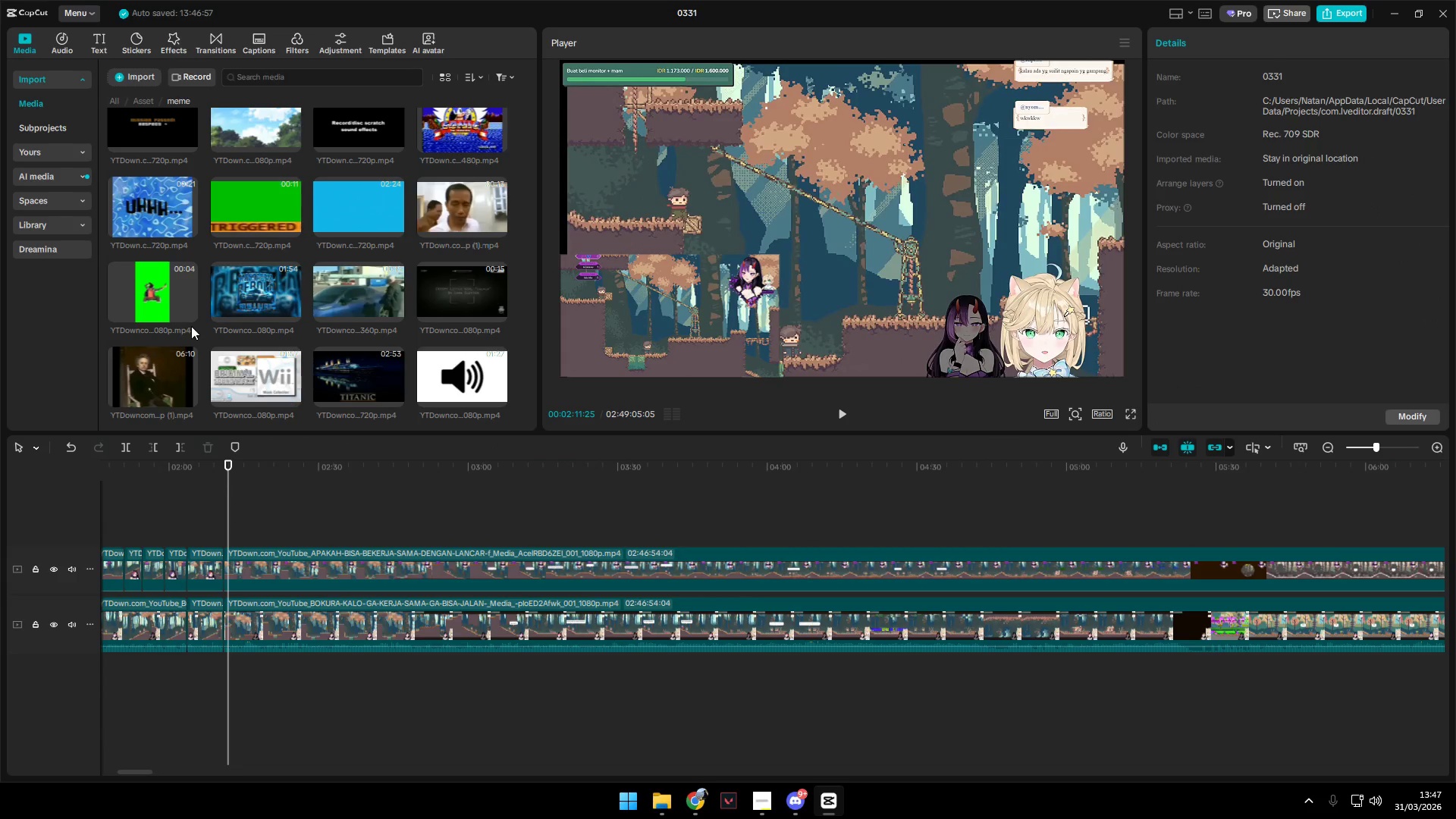 
scroll: coordinate [191, 326], scroll_direction: down, amount: 2.0
 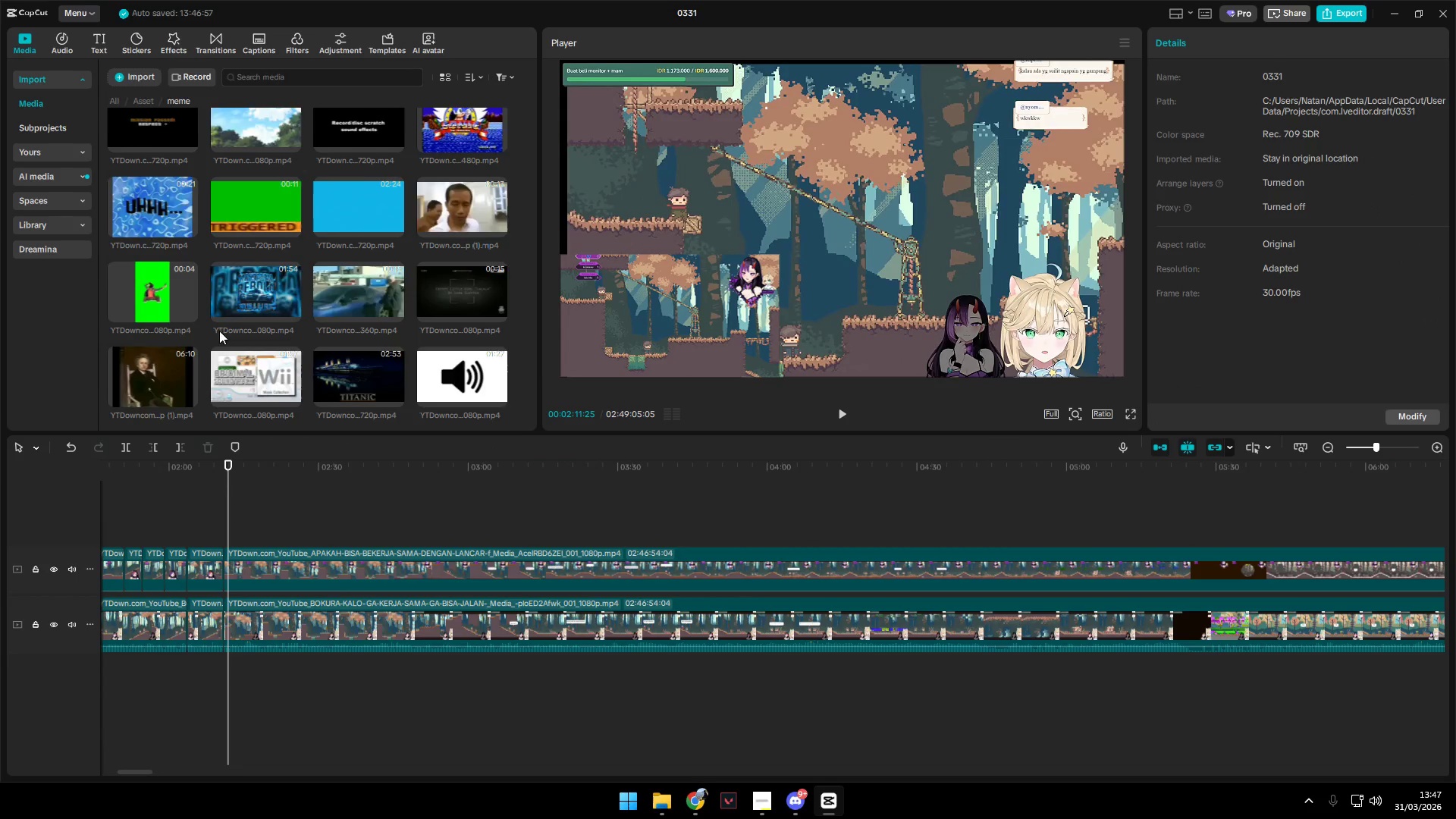 
scroll: coordinate [215, 326], scroll_direction: up, amount: 3.0
 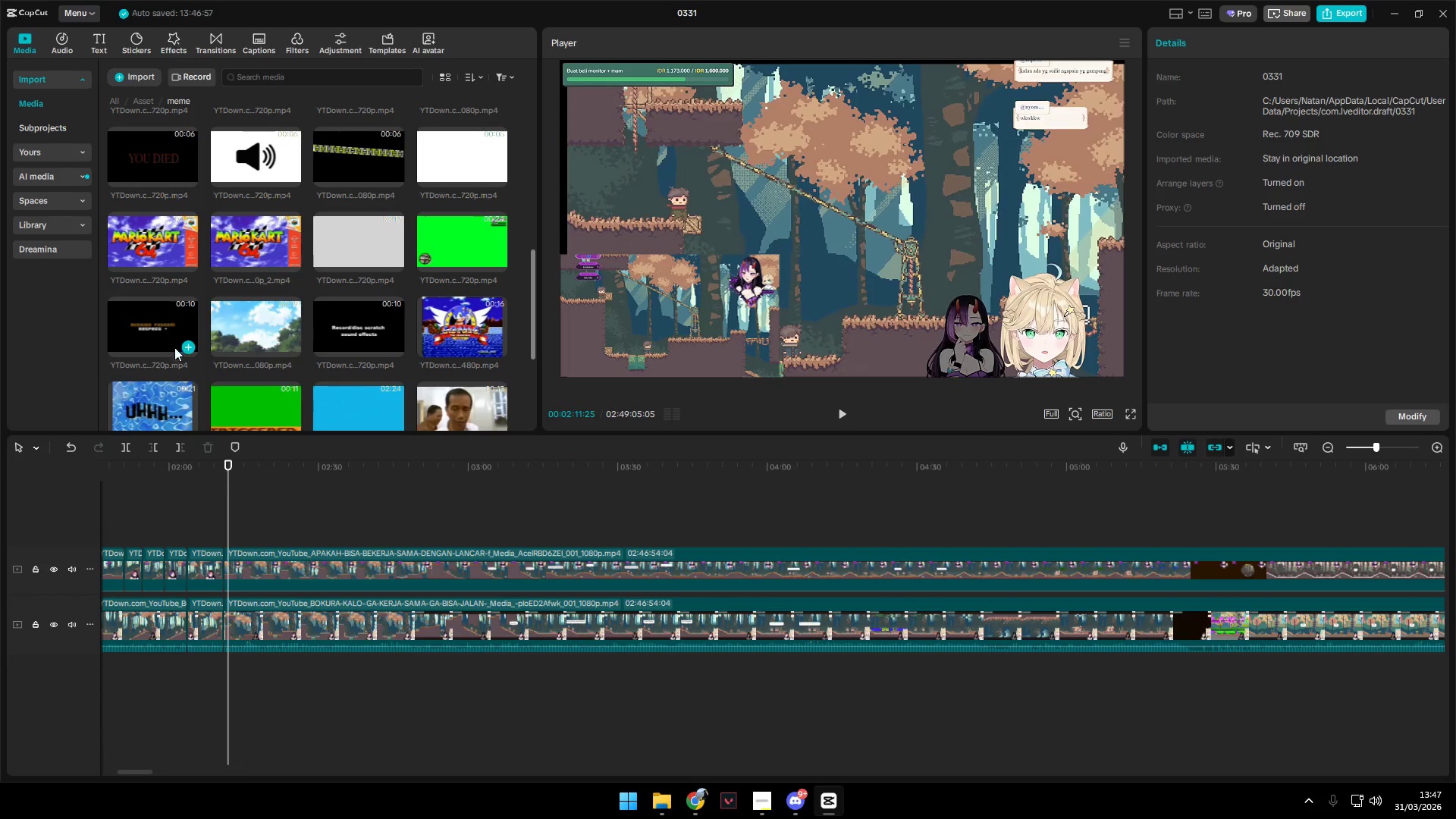 
scroll: coordinate [176, 347], scroll_direction: down, amount: 3.0
 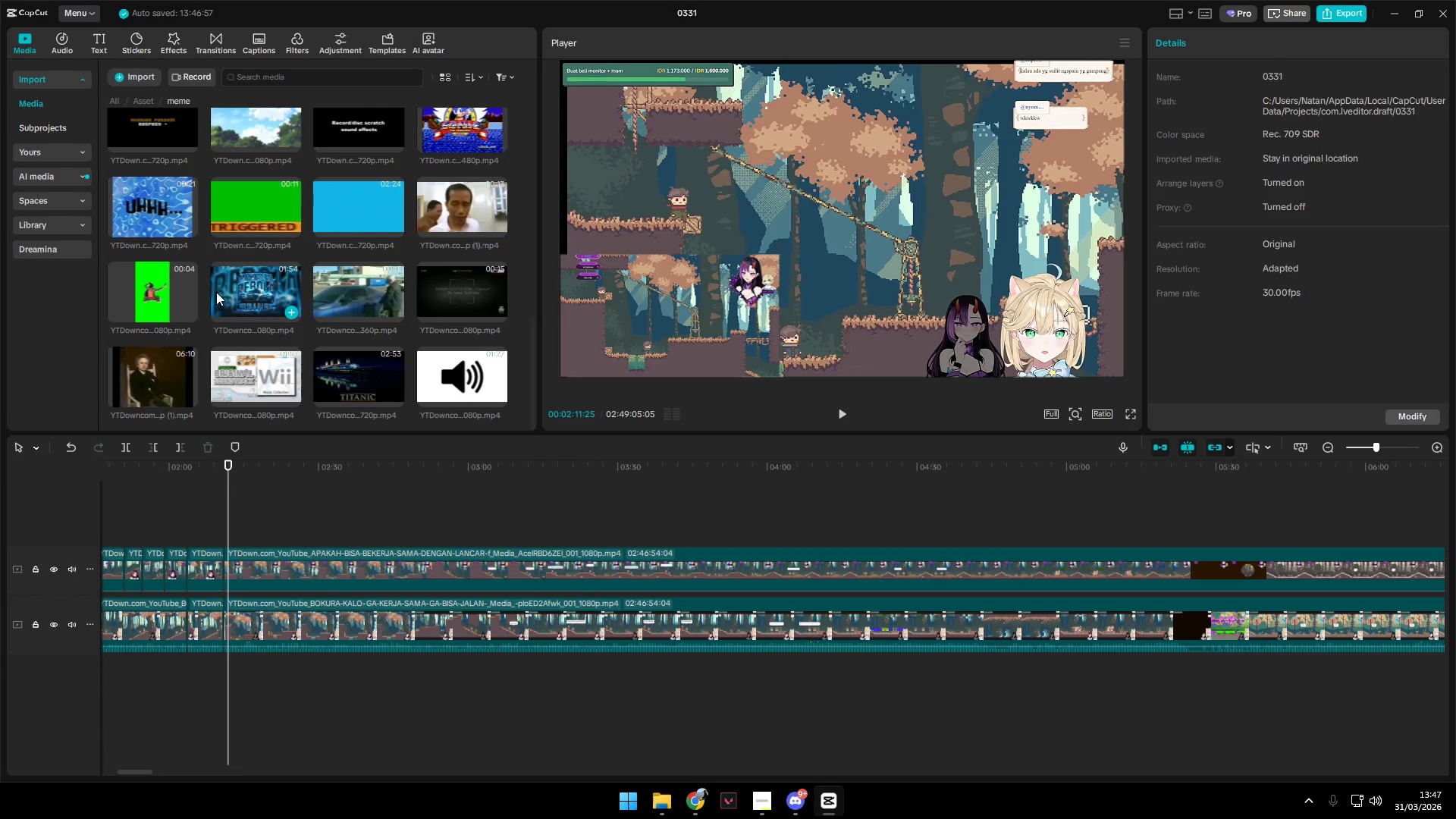 
key(Space)
 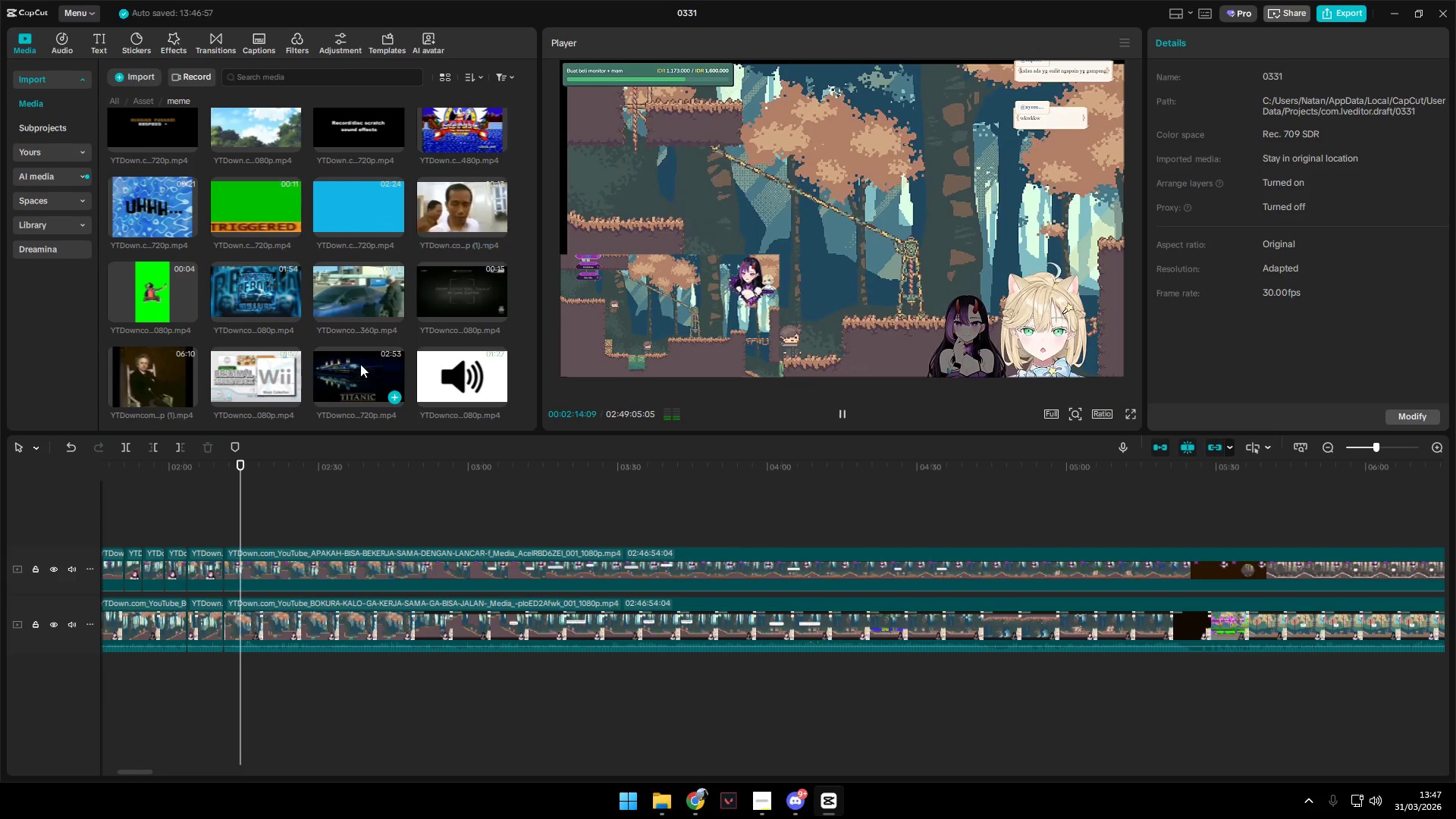 
key(Space)
 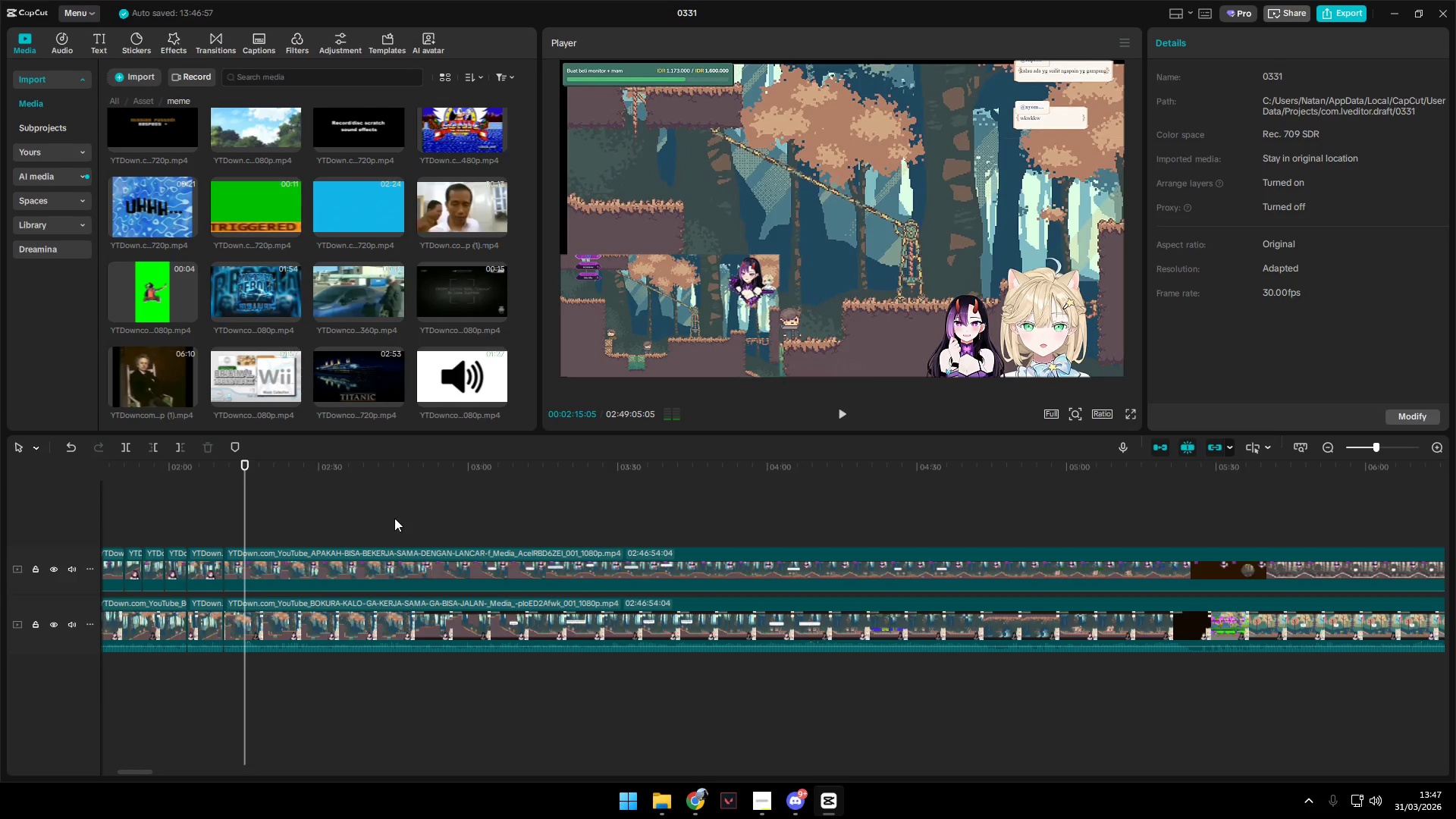 
key(Space)
 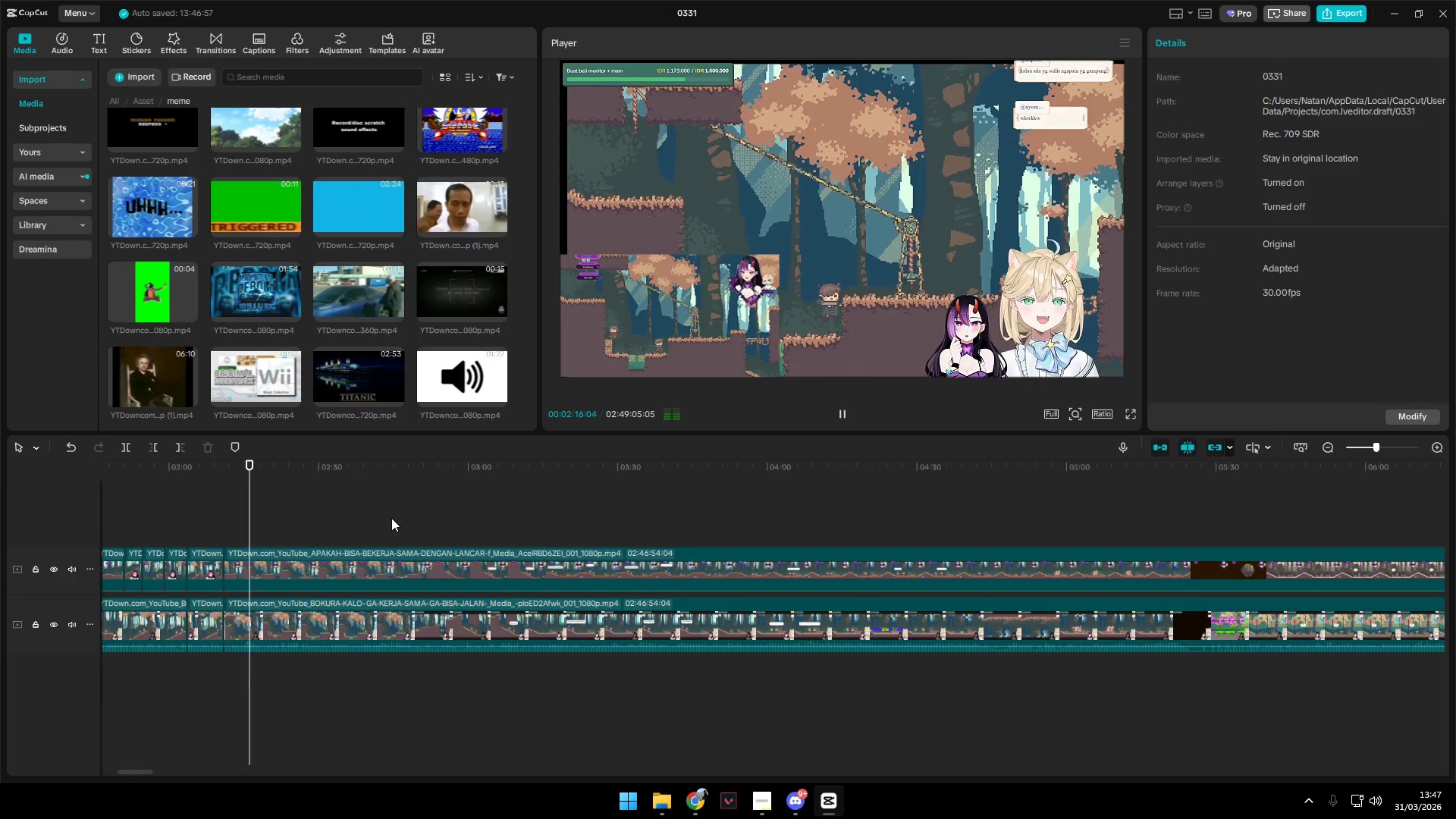 
hold_key(key=Space, duration=0.42)
 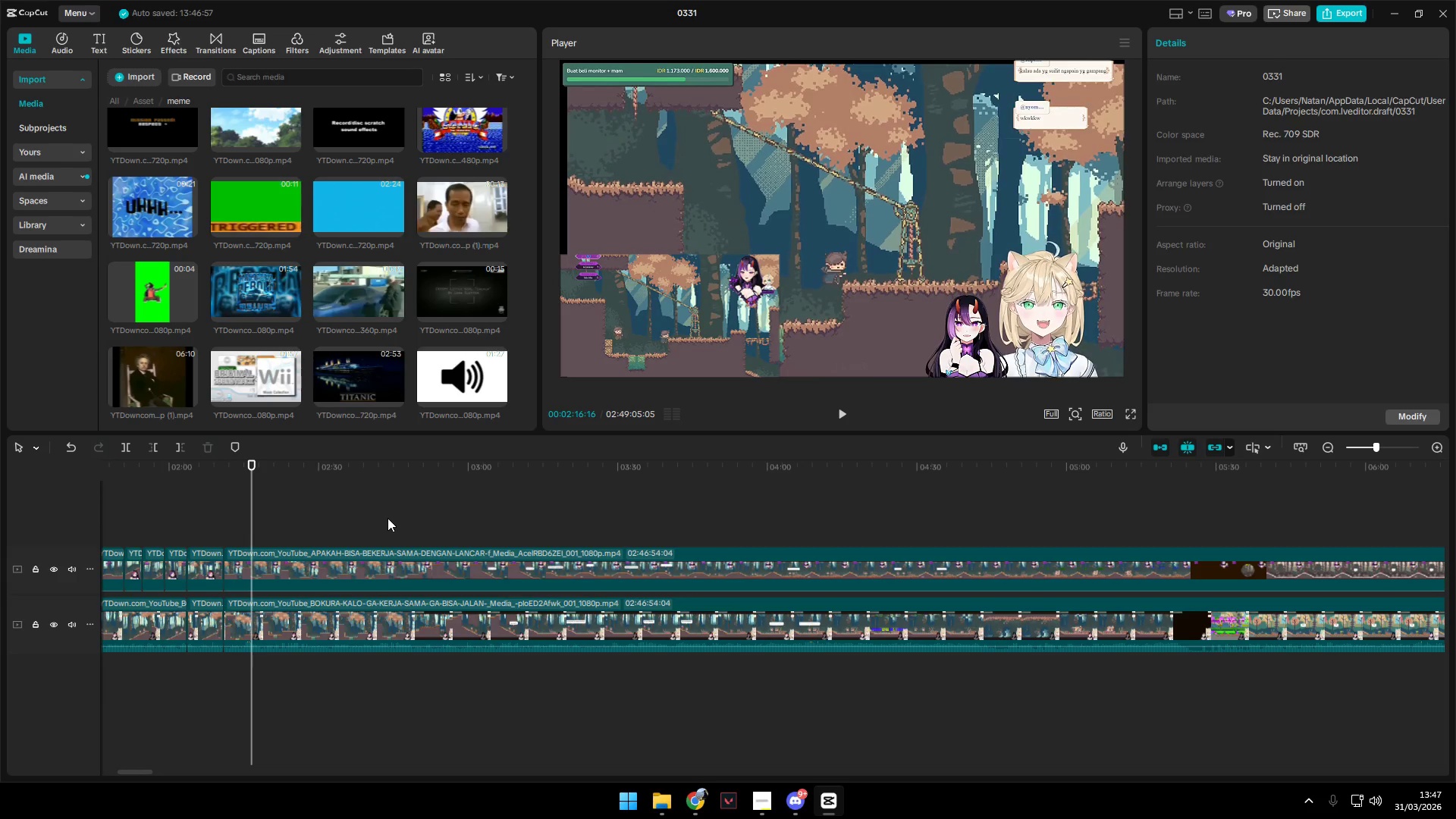 
key(Space)
 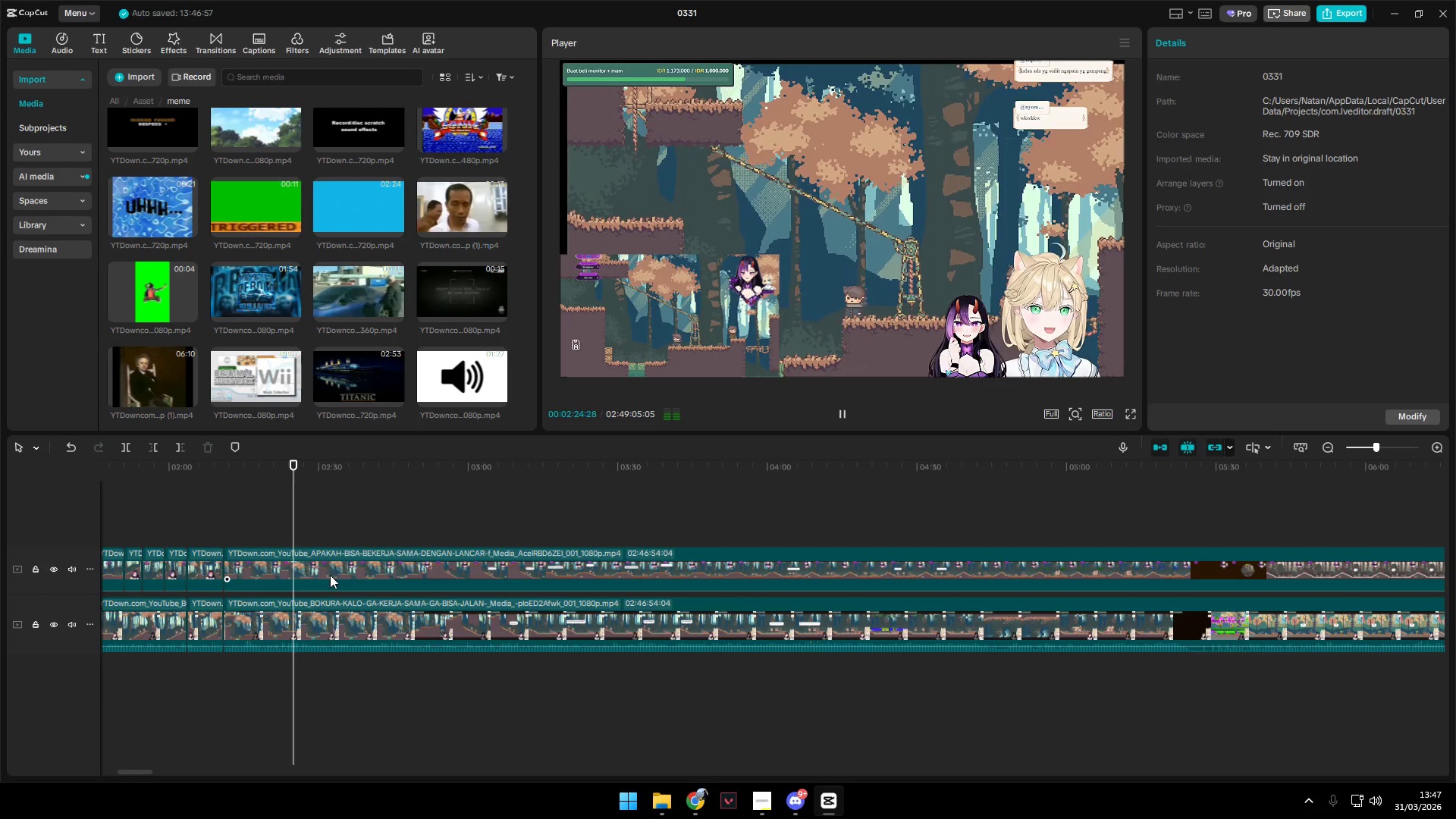 
wait(13.42)
 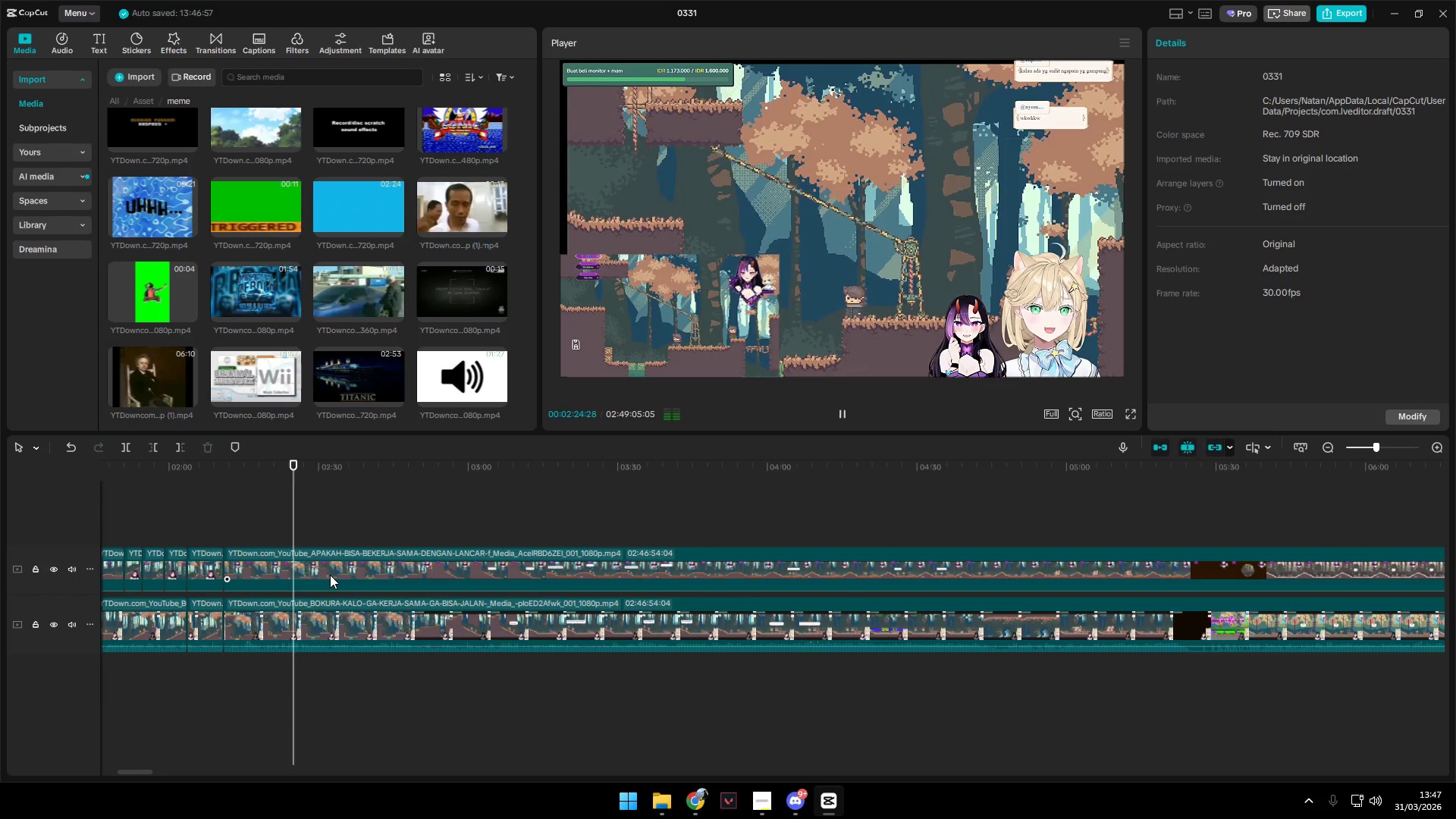 
left_click_drag(start_coordinate=[317, 518], to_coordinate=[403, 516])
 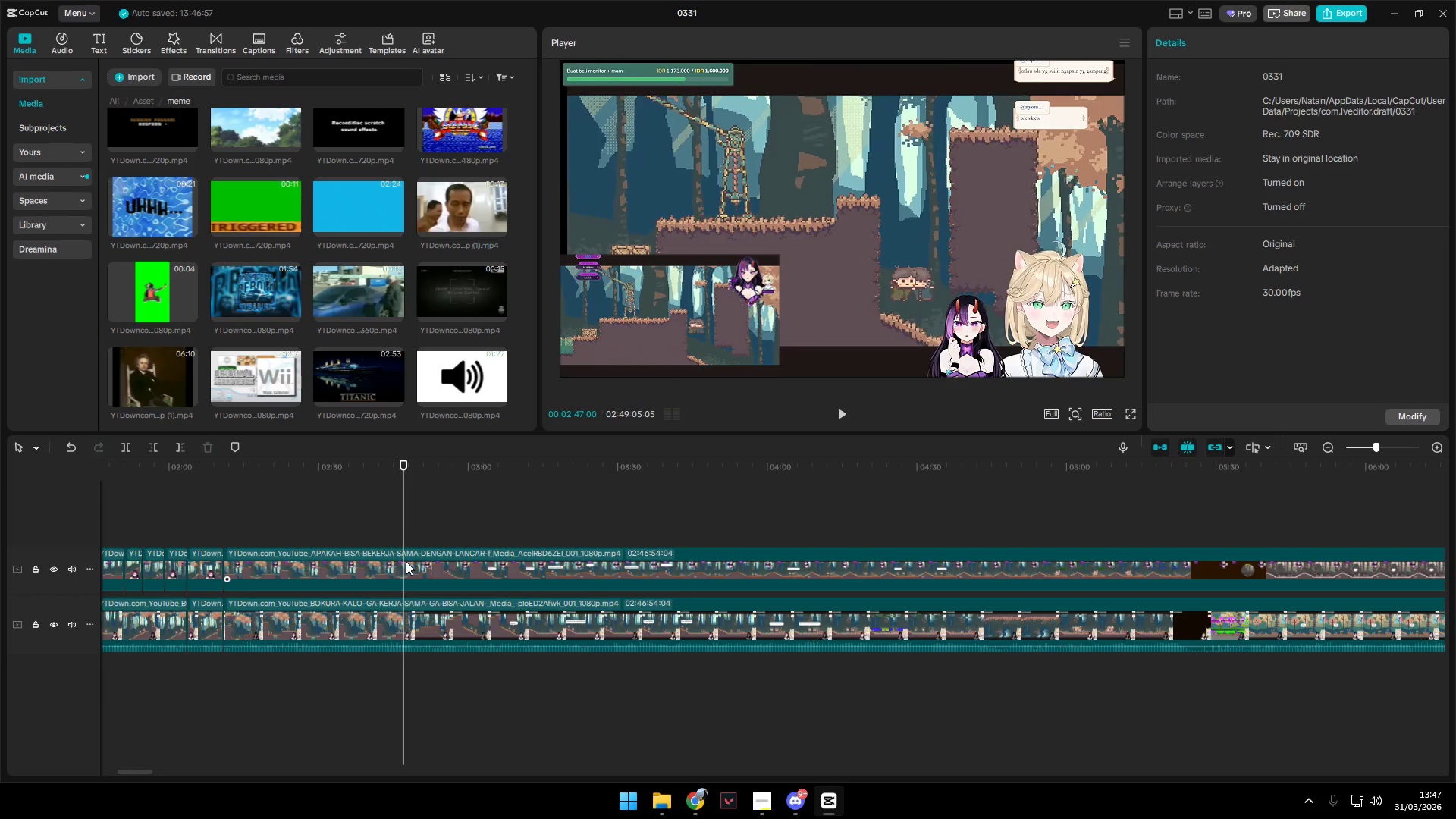 
key(Q)
 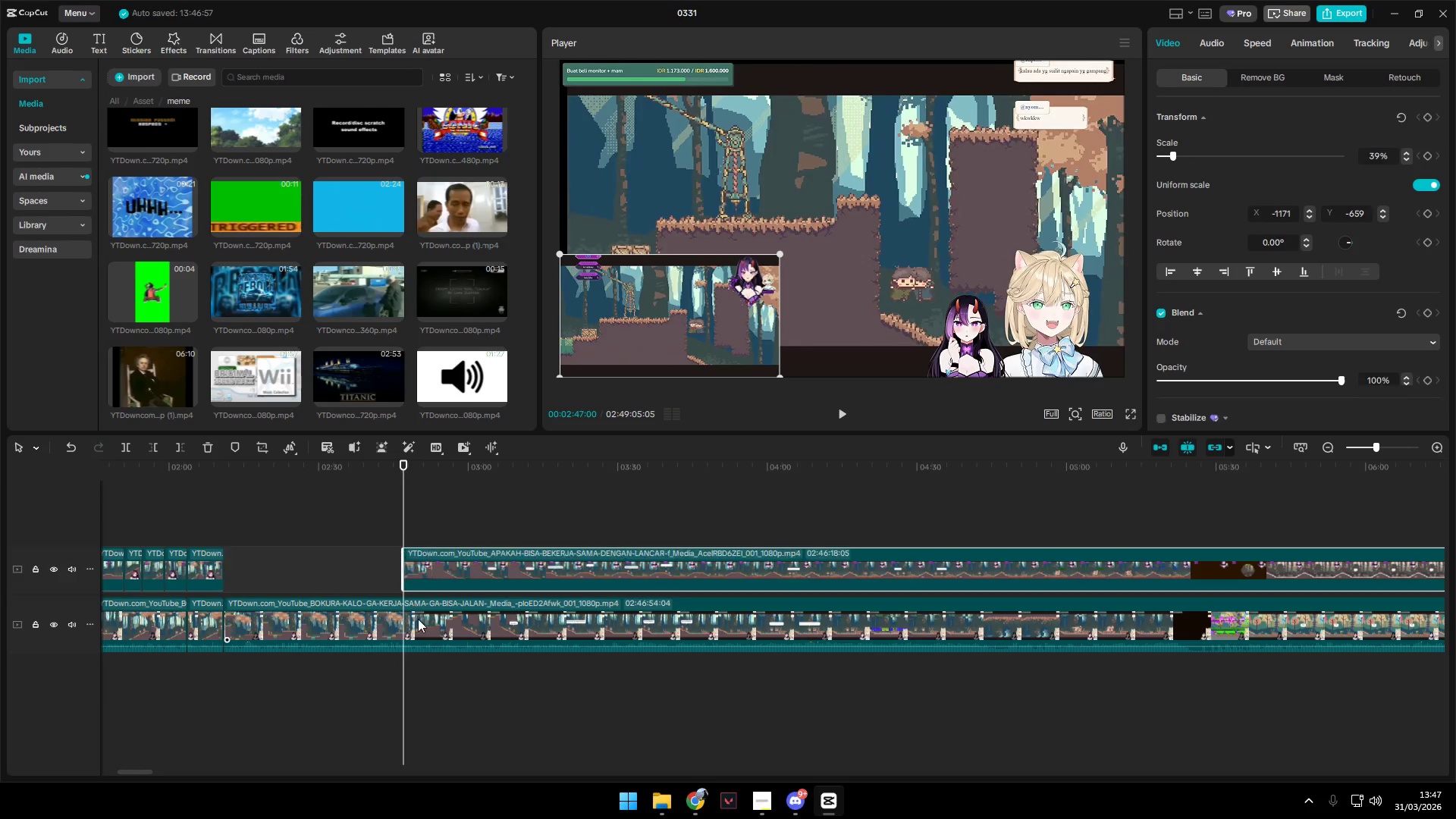 
double_click([418, 620])
 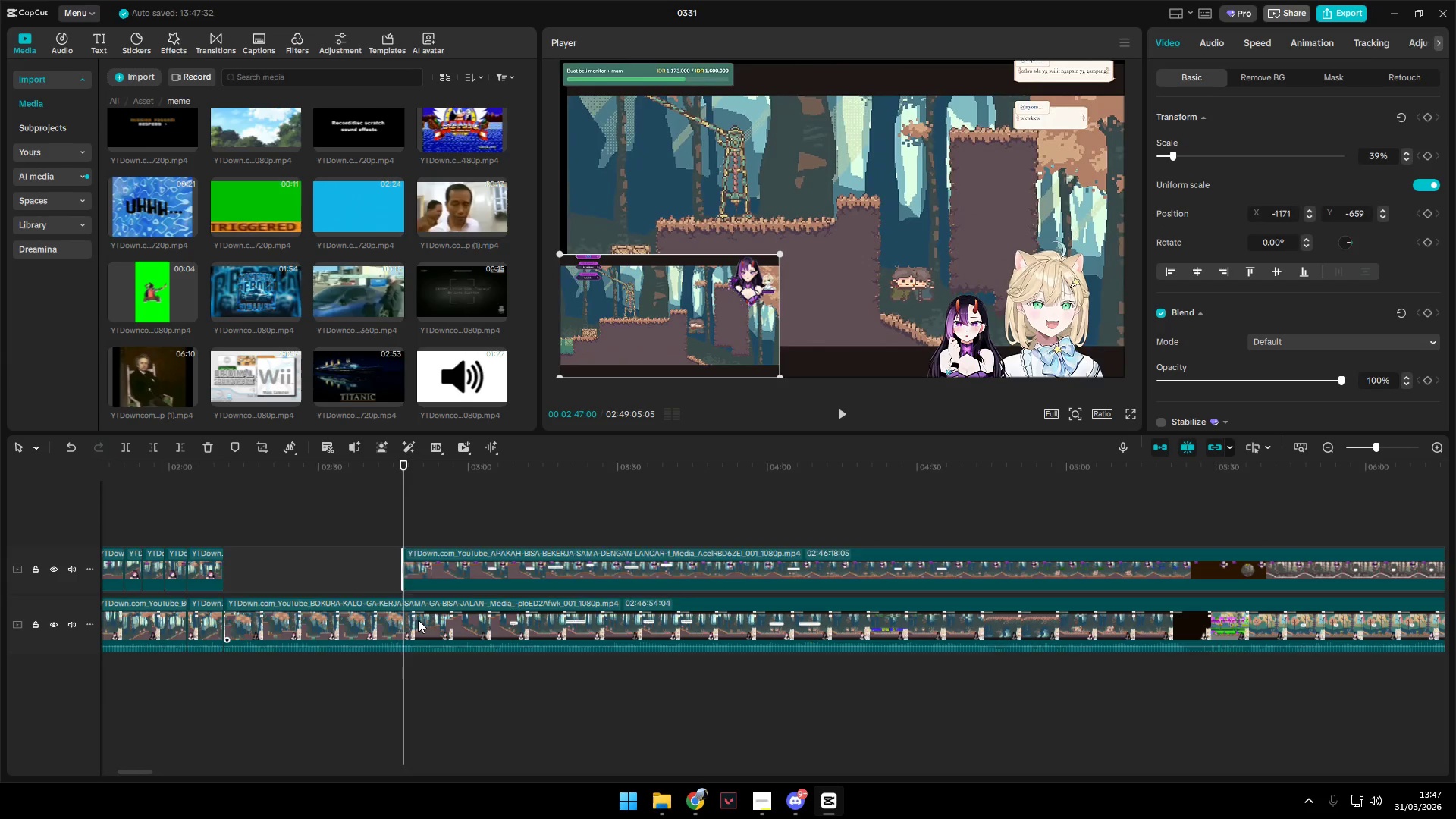 
key(Q)
 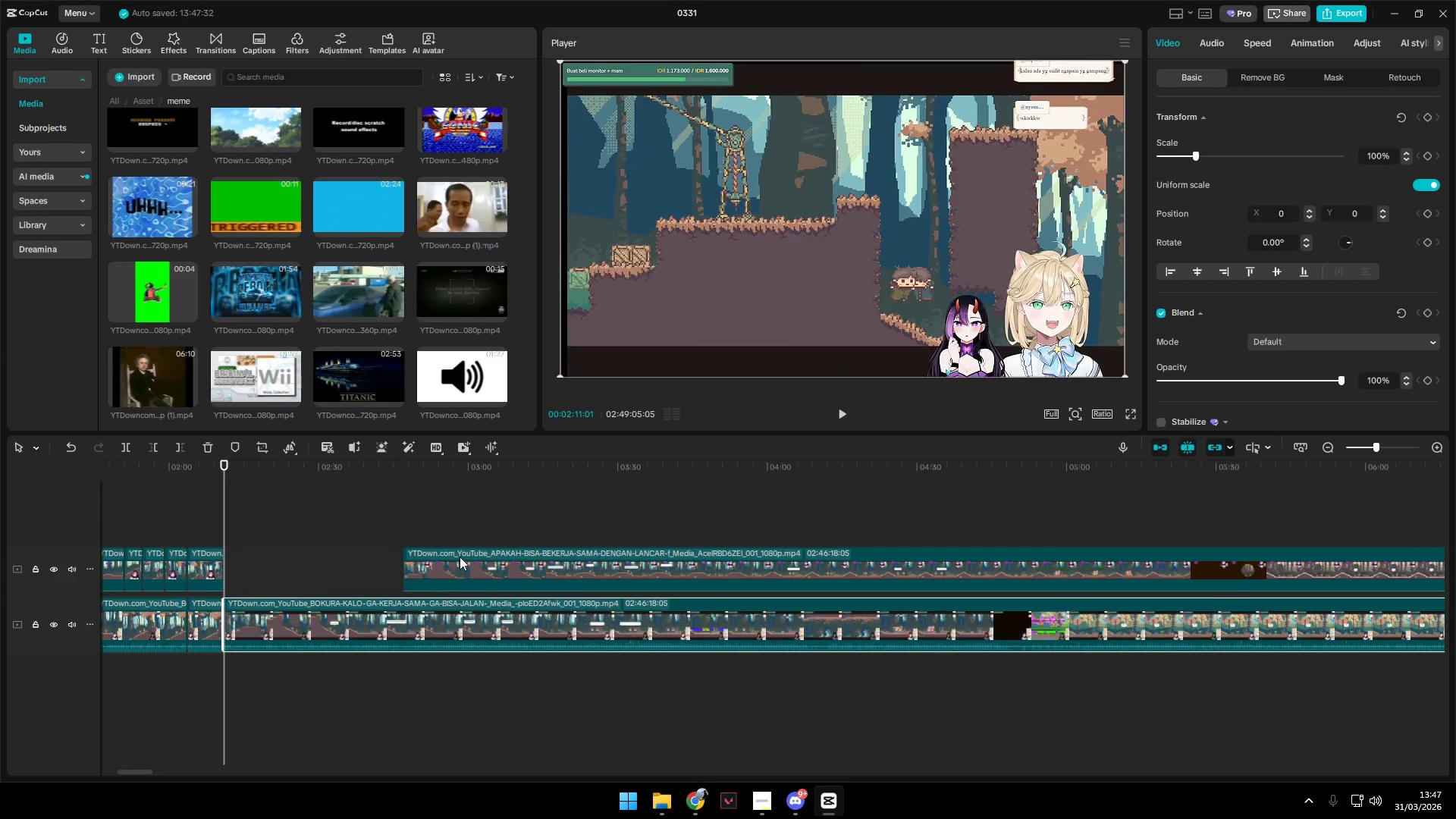 
left_click_drag(start_coordinate=[465, 551], to_coordinate=[290, 556])
 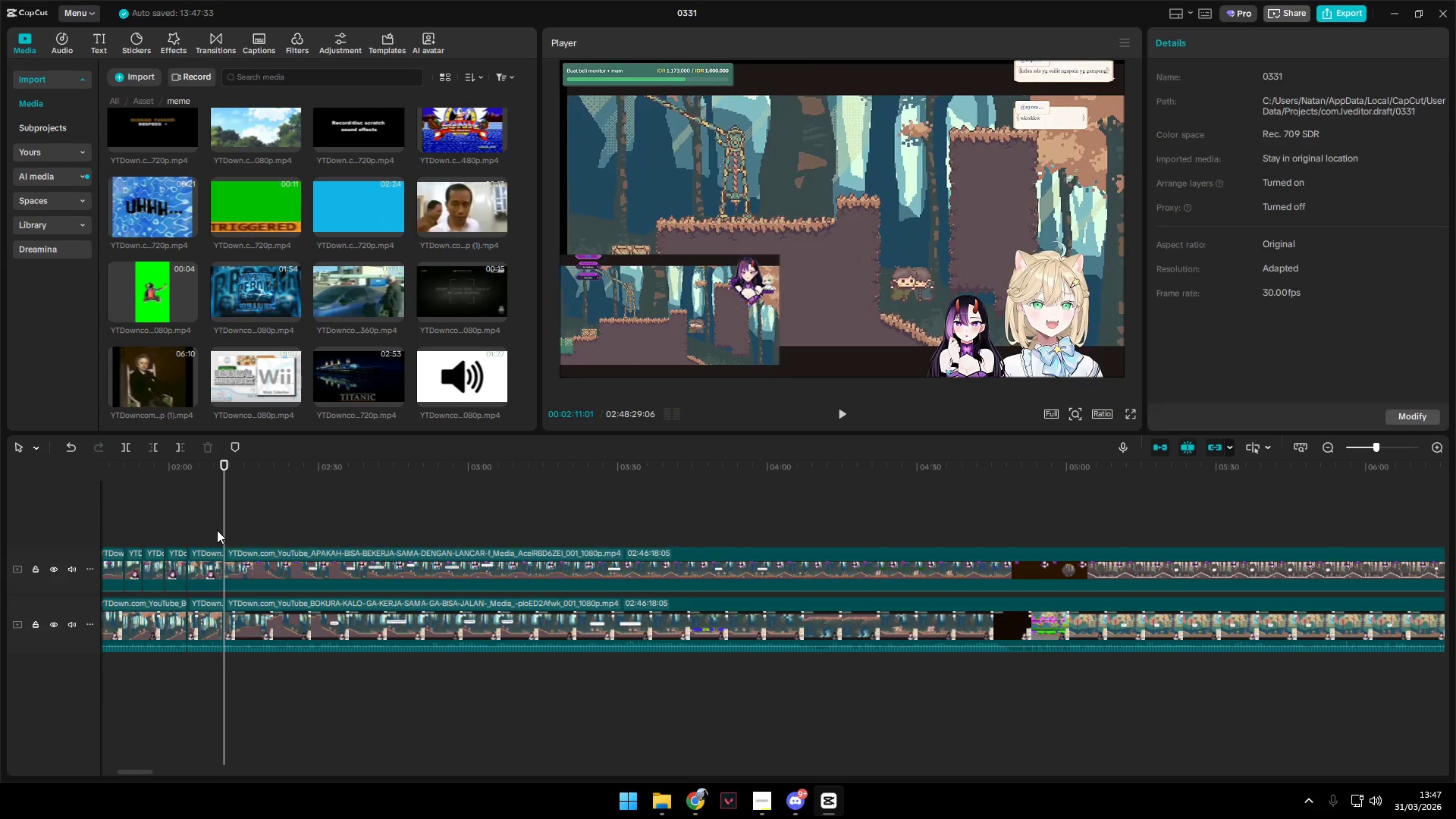 
double_click([216, 530])
 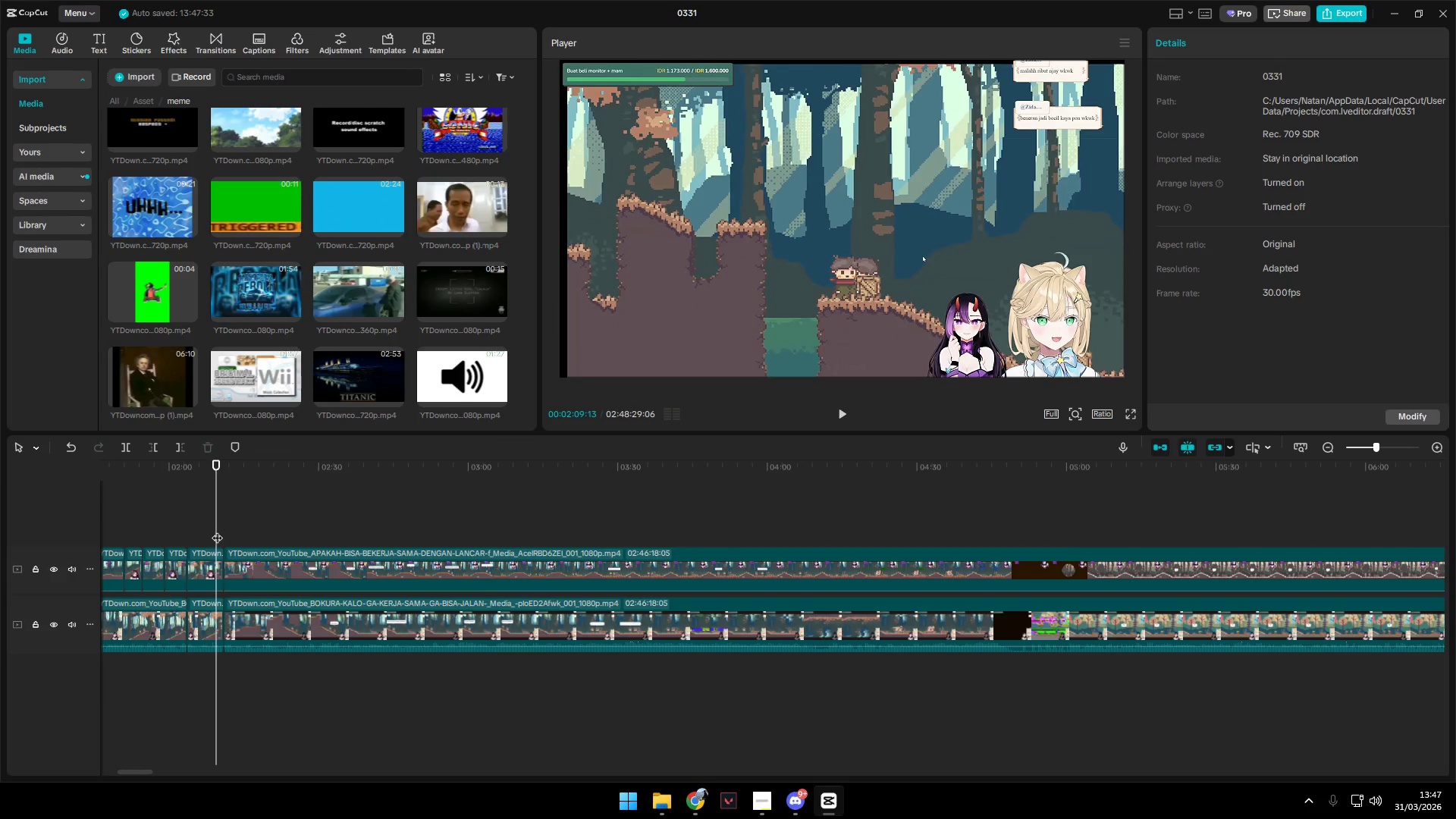 
key(Space)
 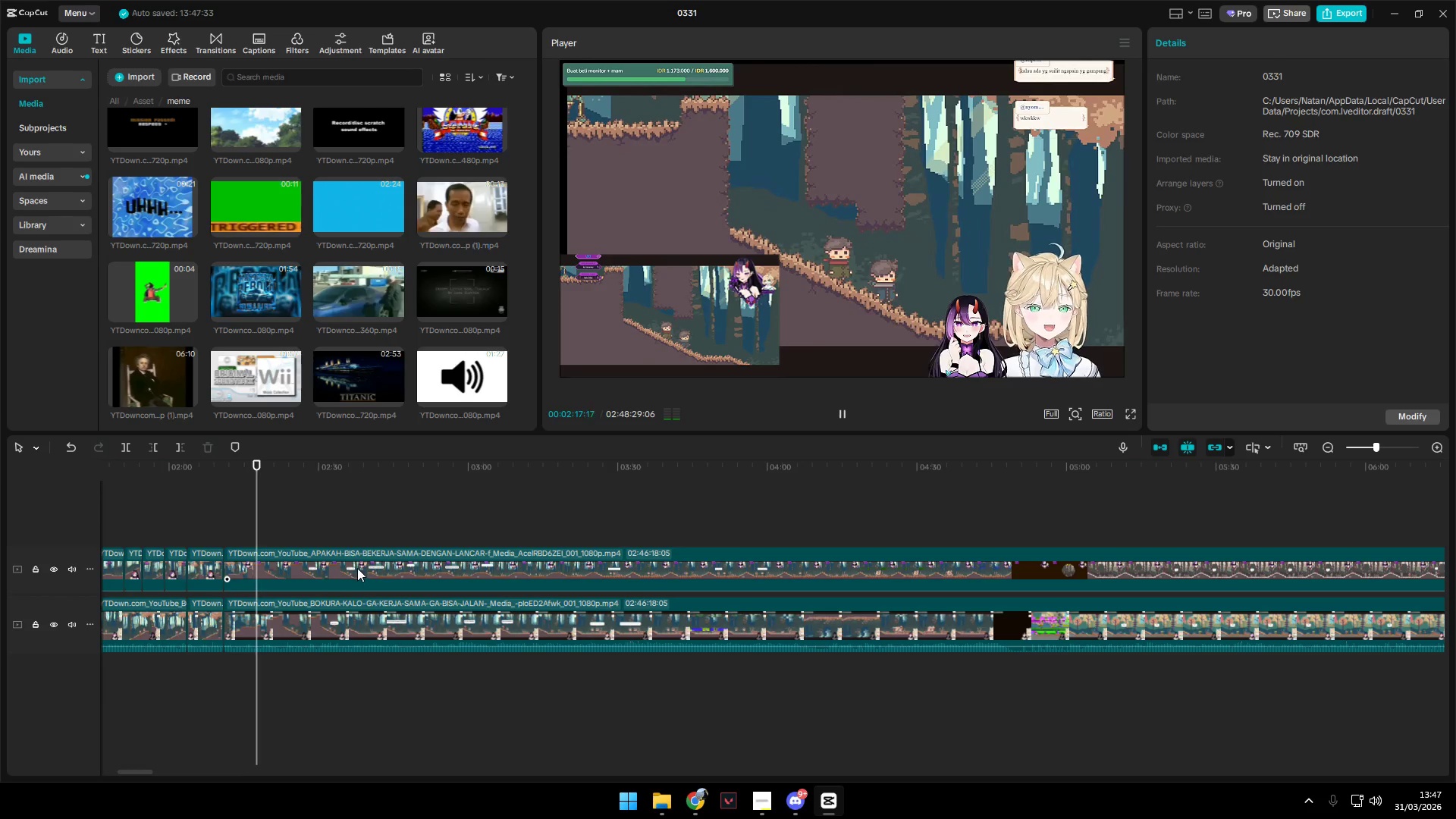 
wait(13.19)
 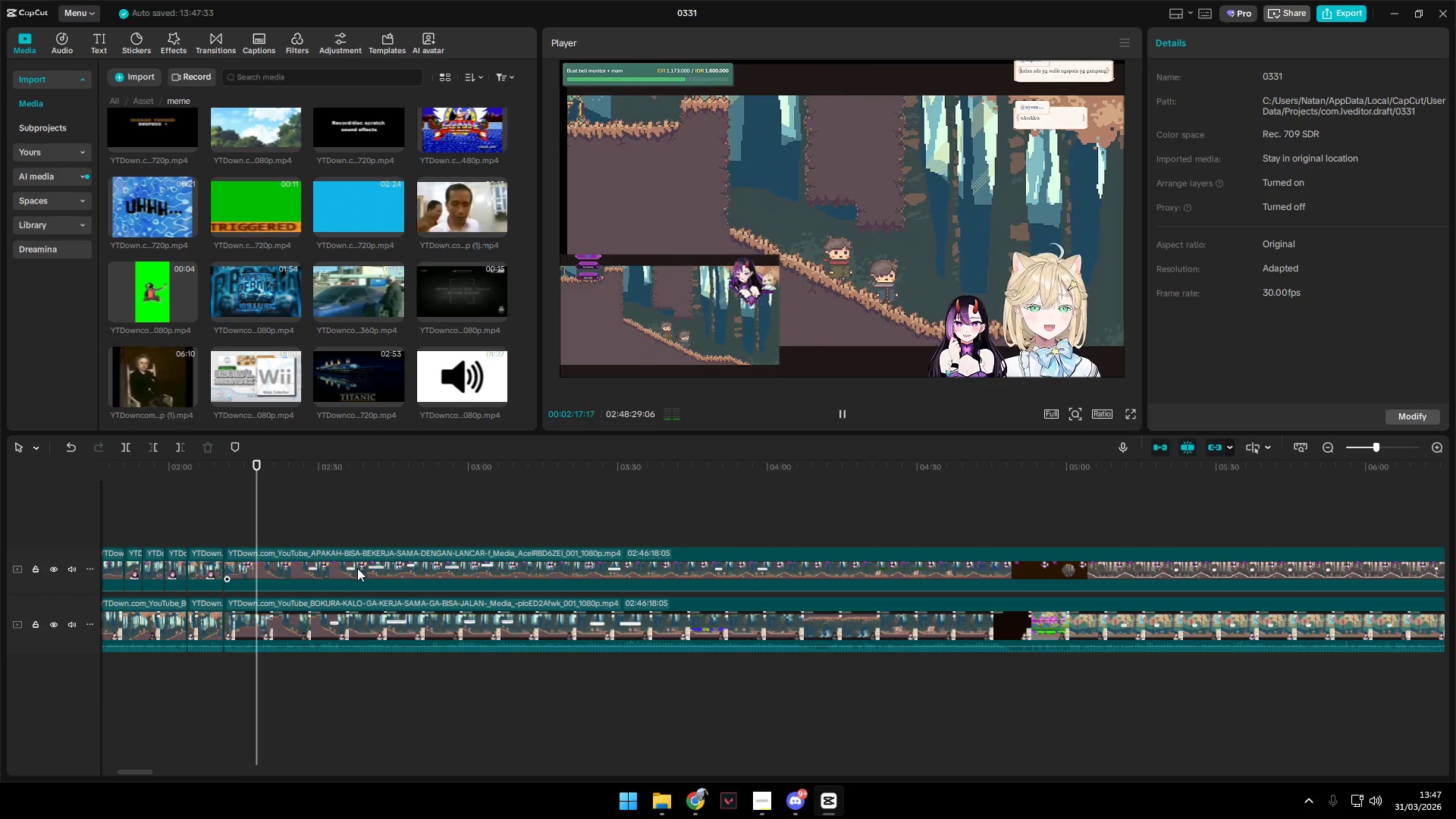 
key(Space)
 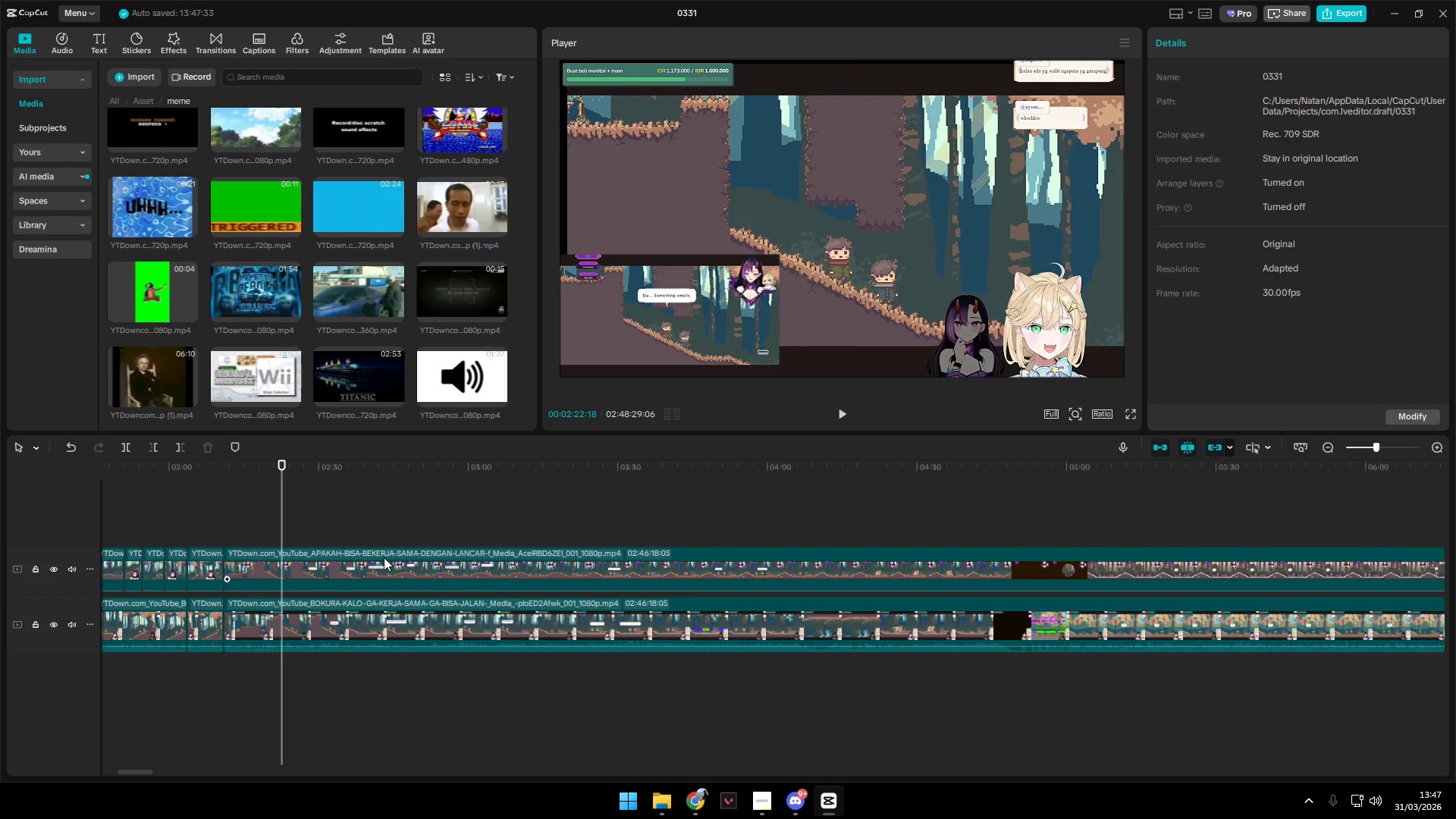 
left_click([384, 557])
 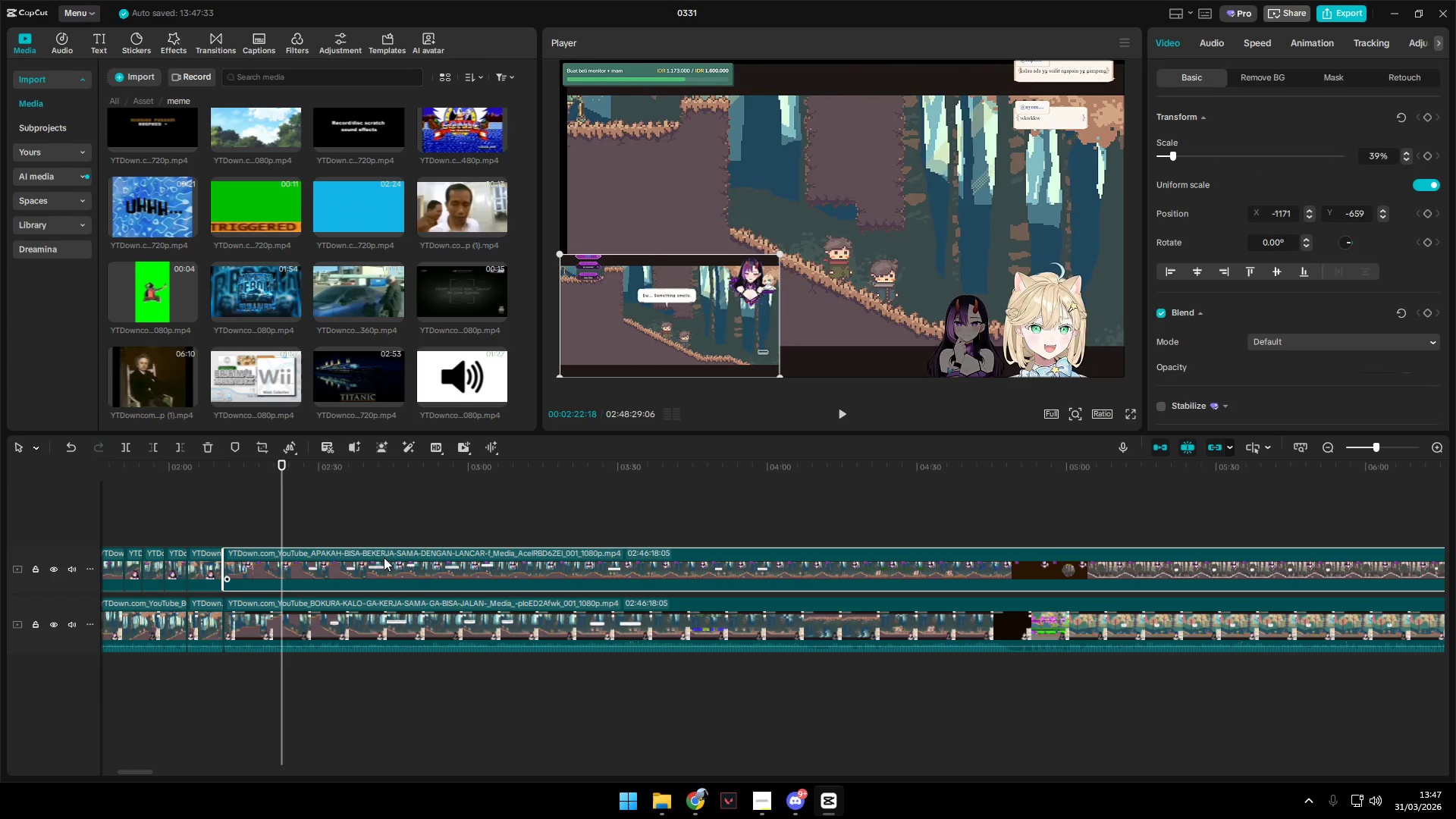 
key(Shift+E)
 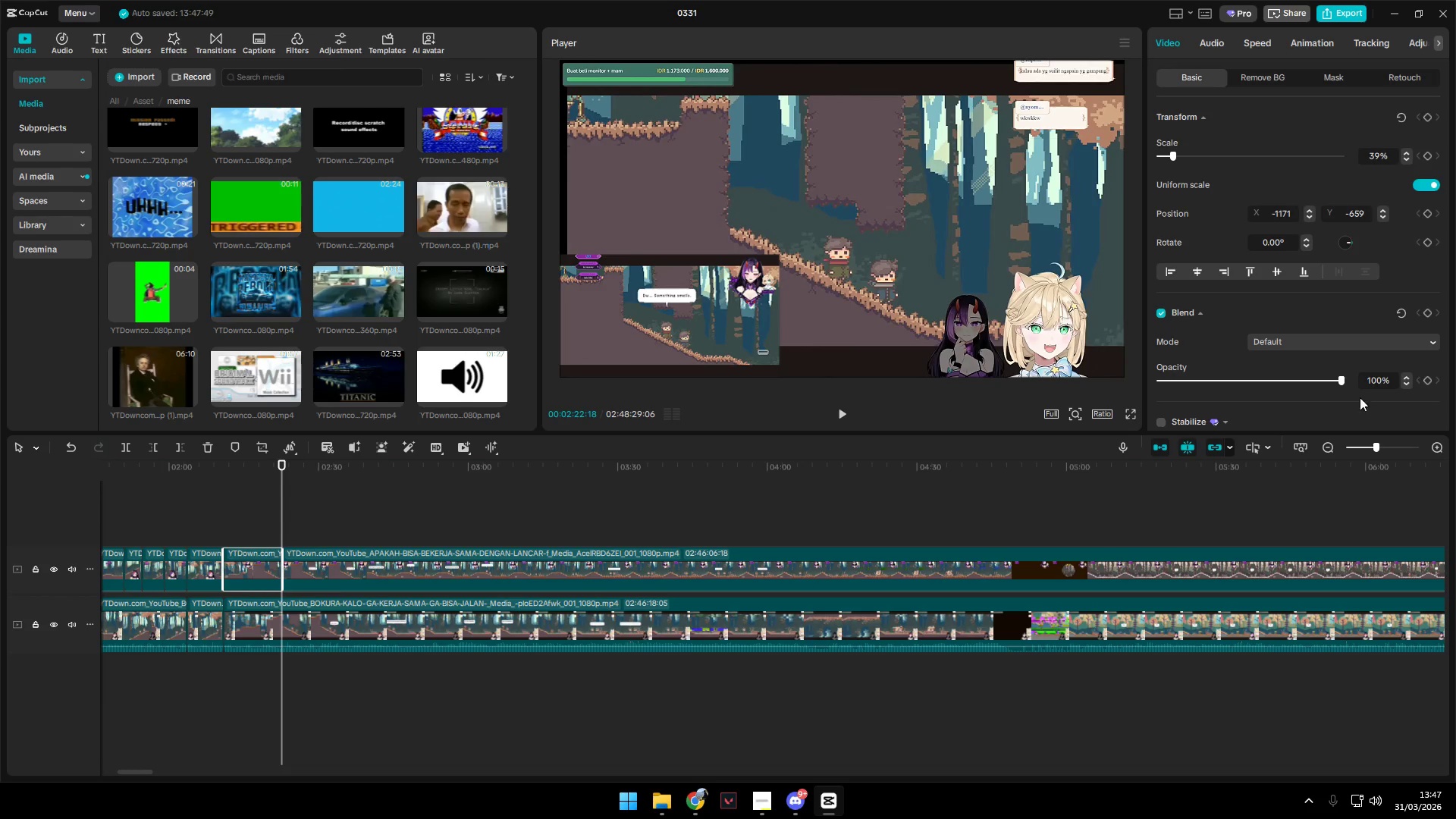 
left_click_drag(start_coordinate=[1331, 381], to_coordinate=[598, 342])
 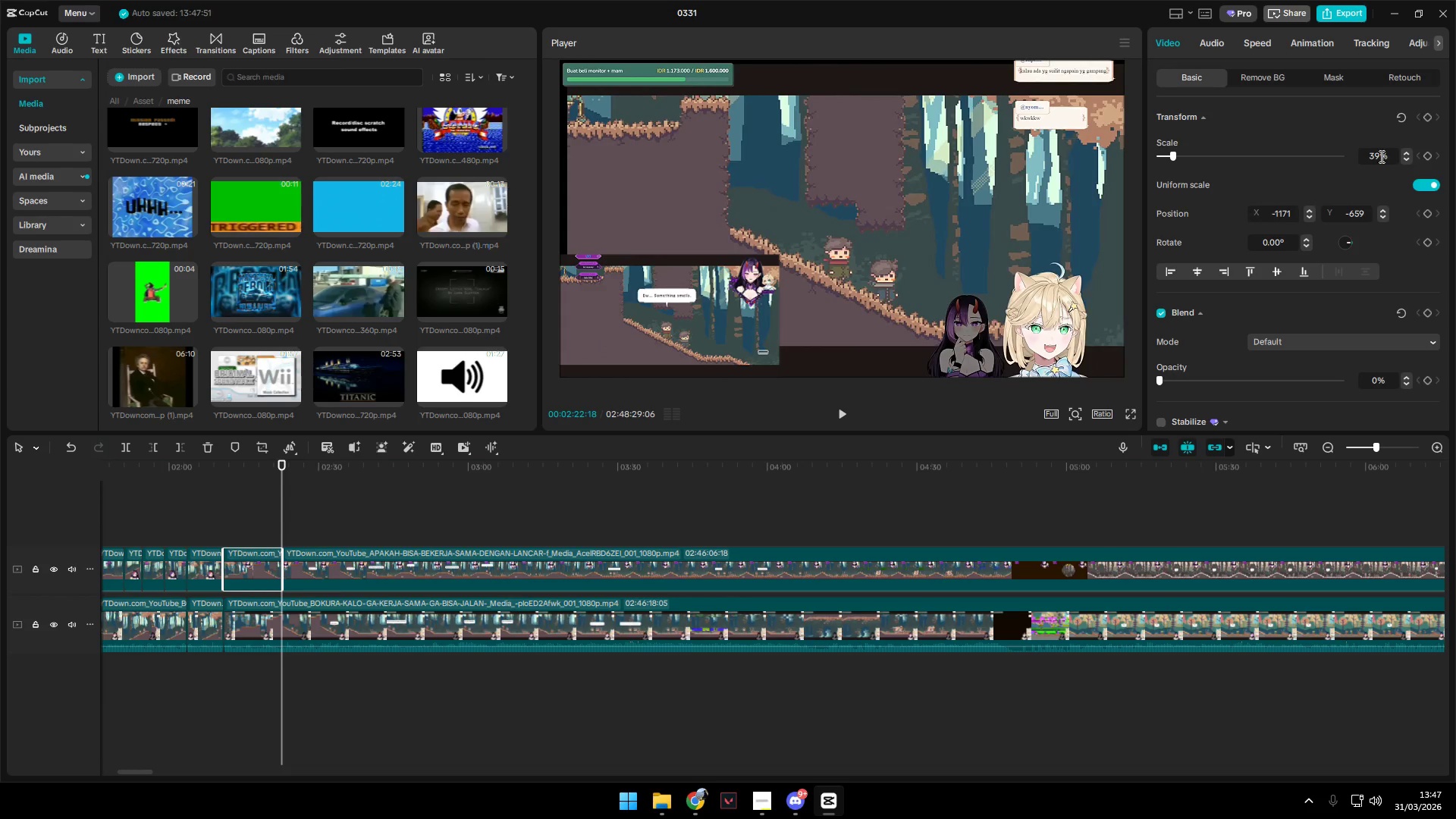 
left_click([1399, 111])
 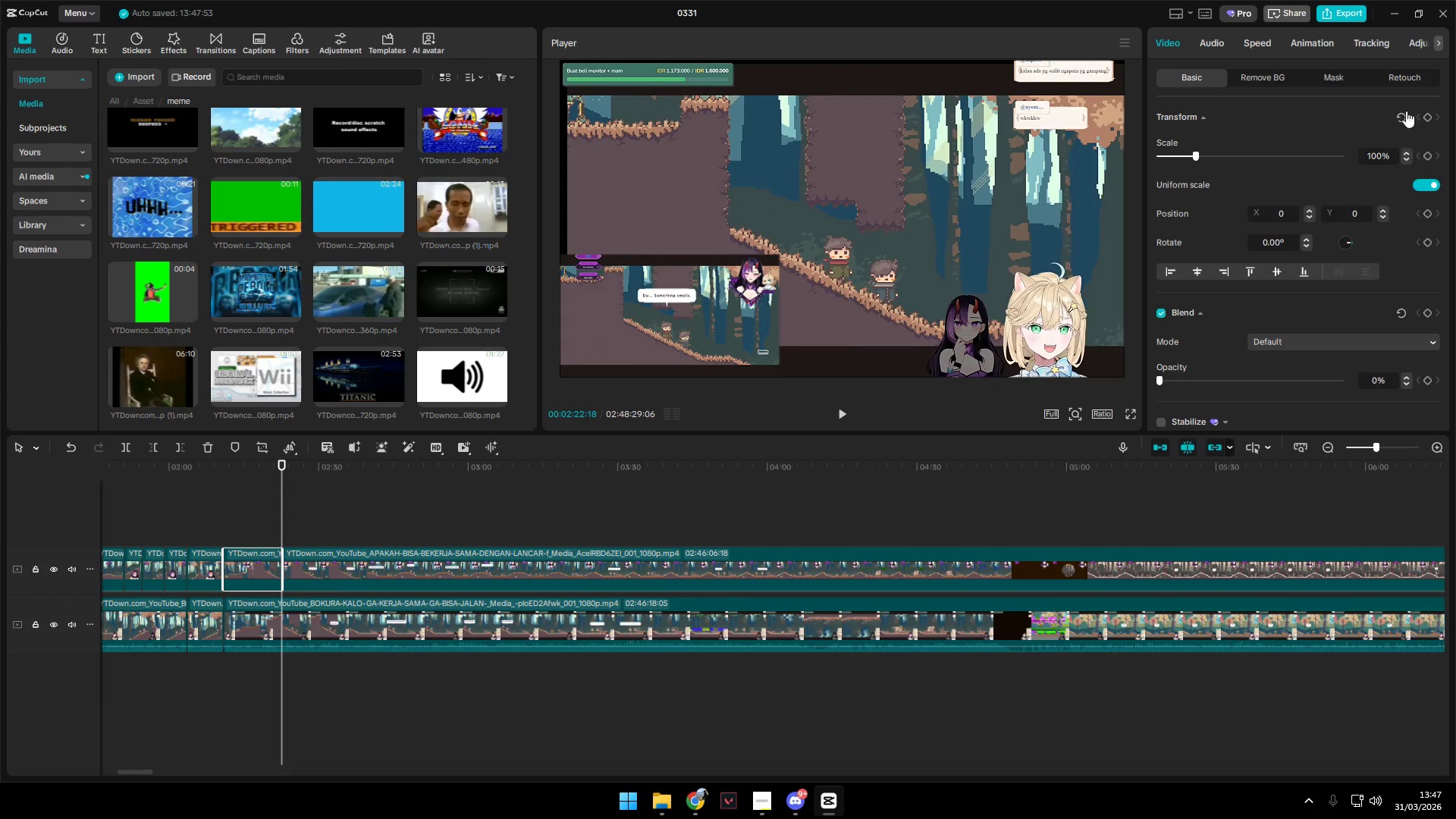 
left_click([1400, 118])
 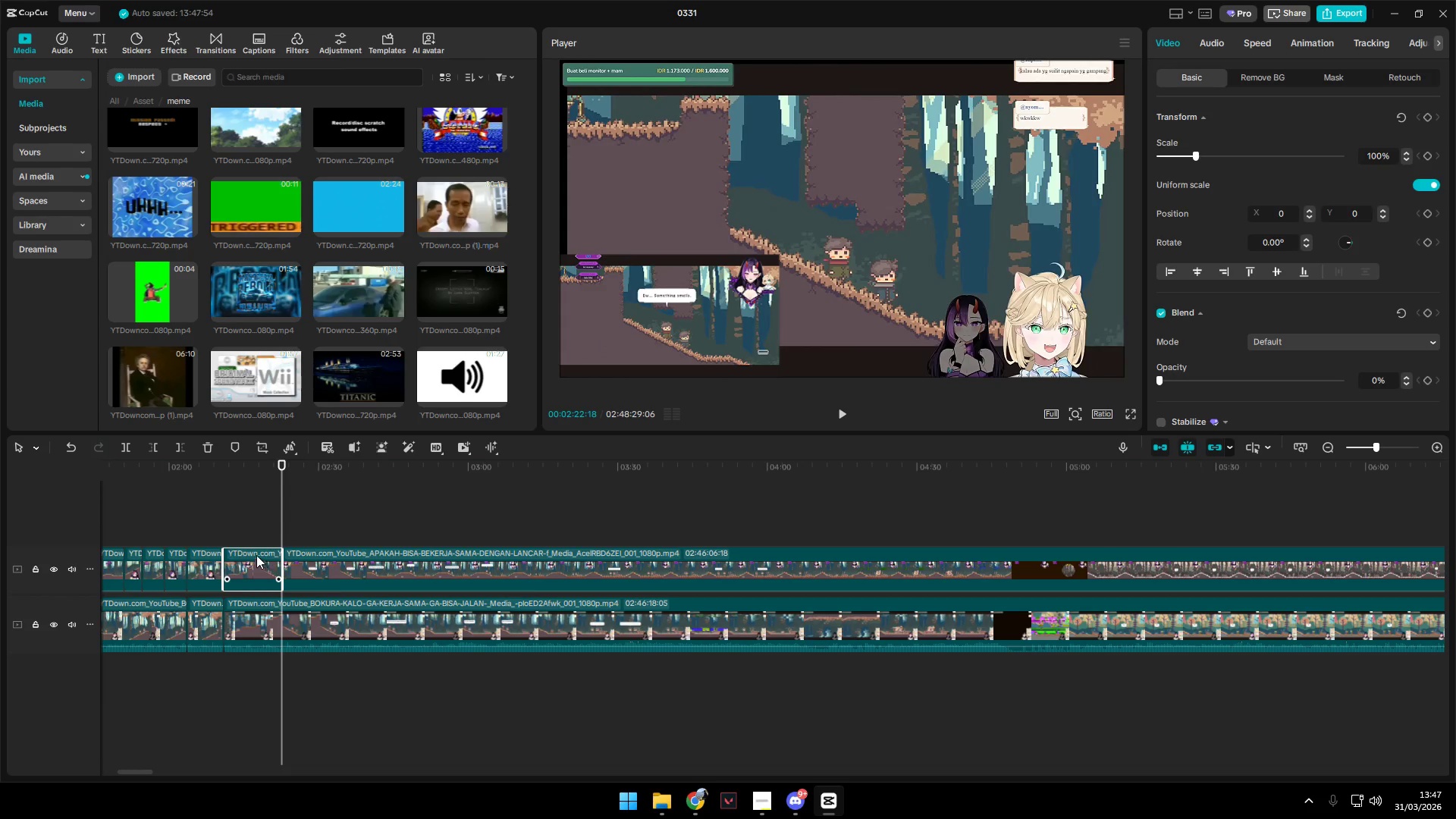 
left_click([235, 538])
 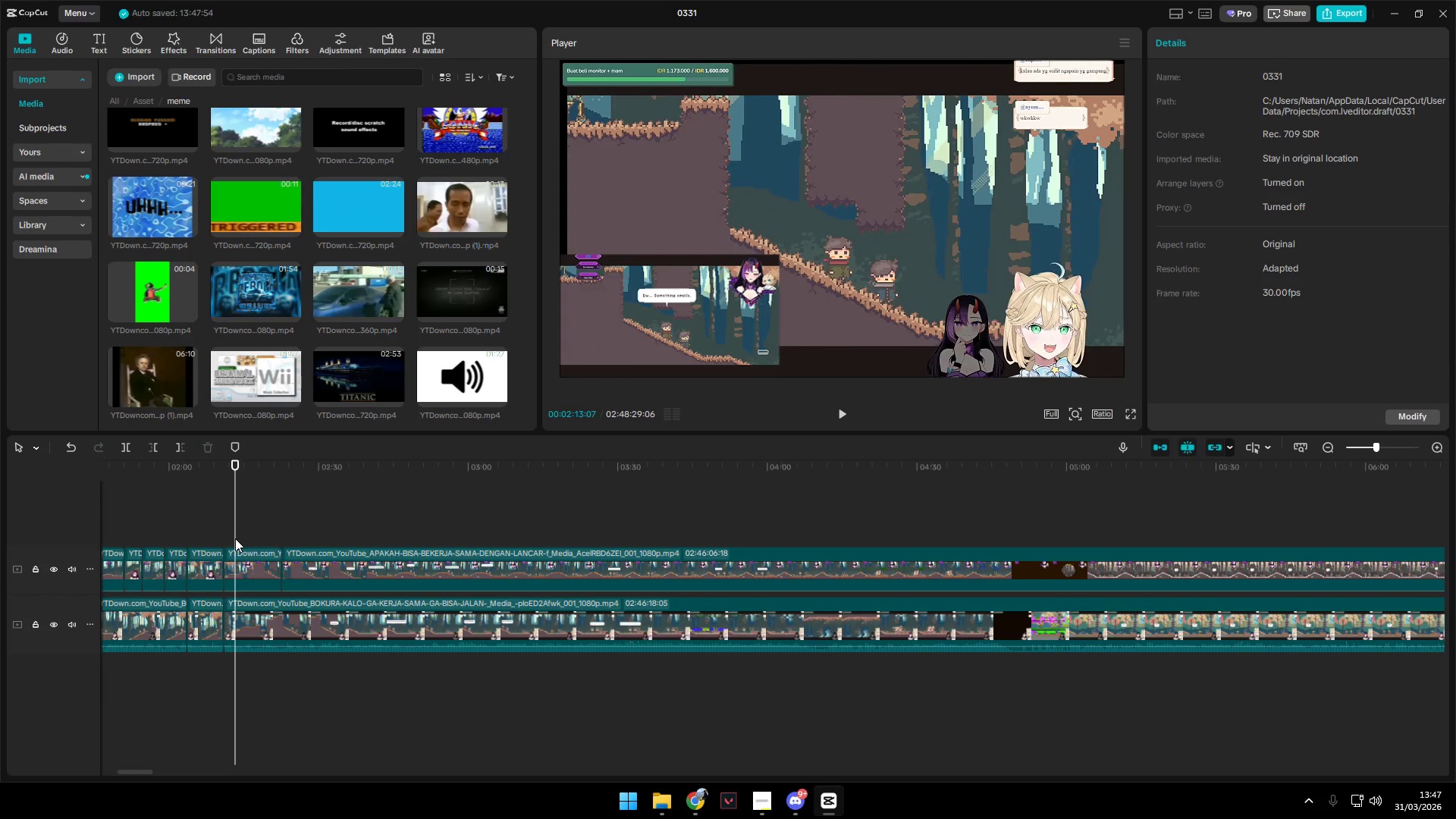 
key(Space)
 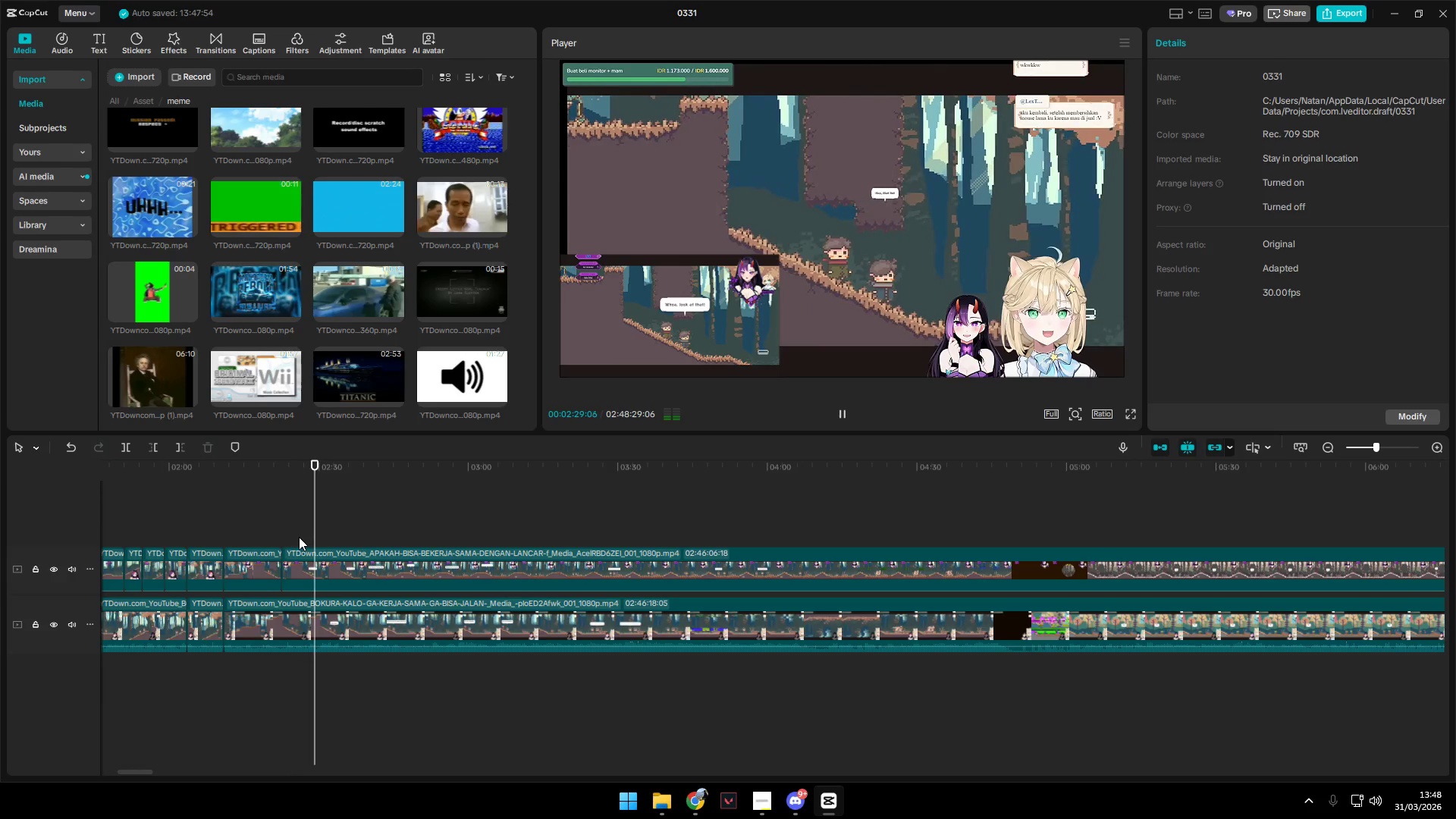 
wait(21.14)
 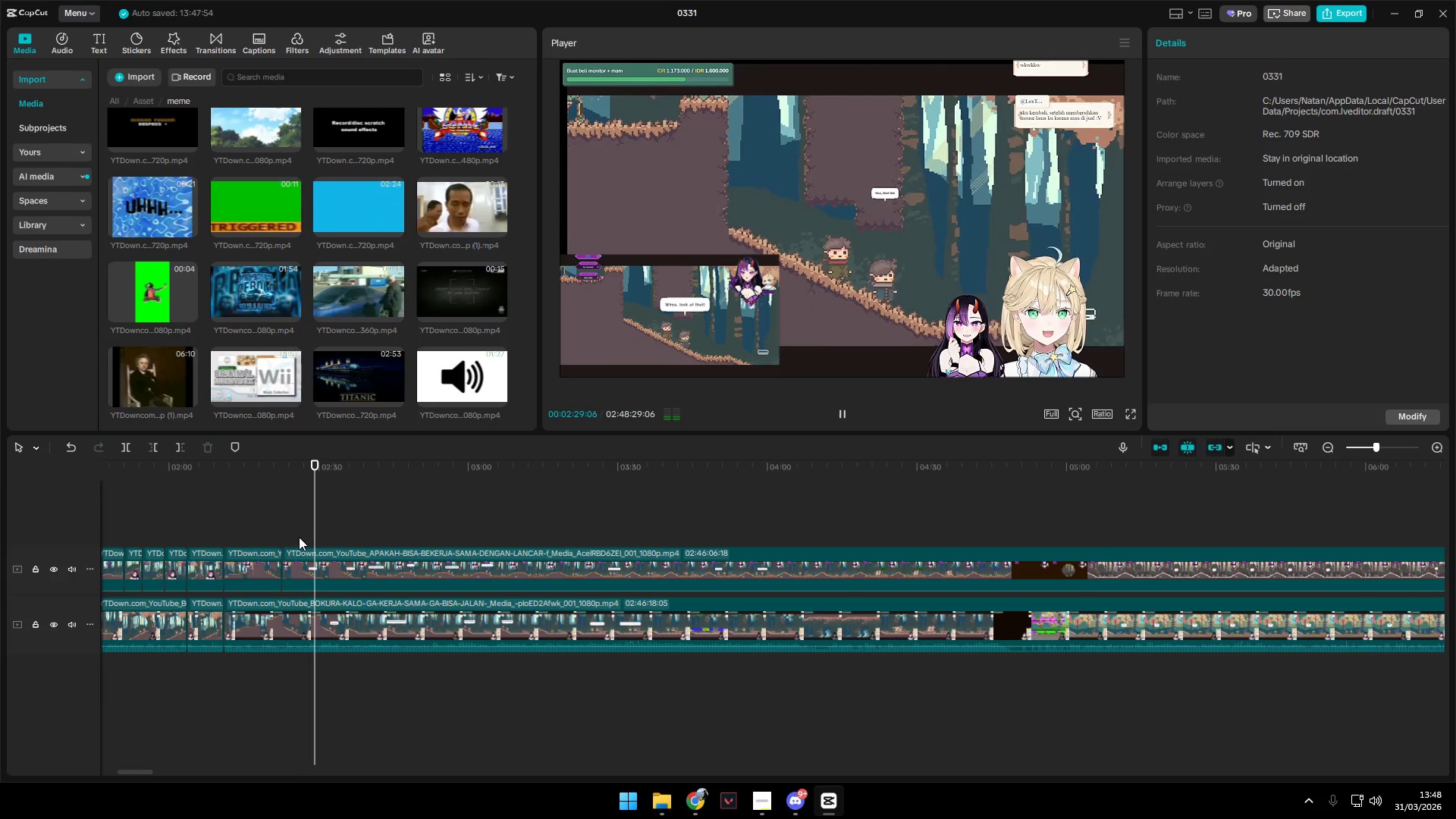 
key(Space)
 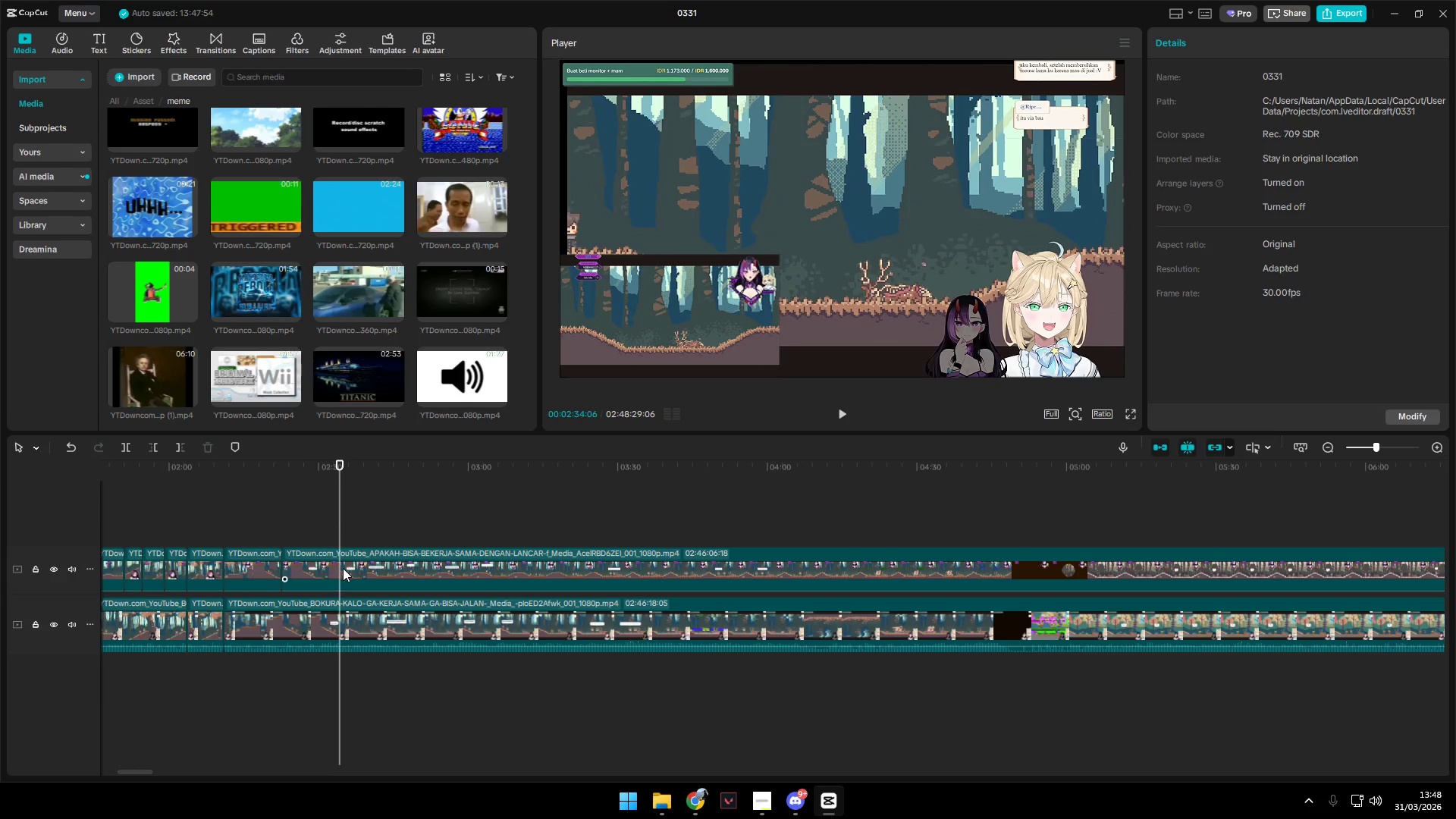 
key(E)
 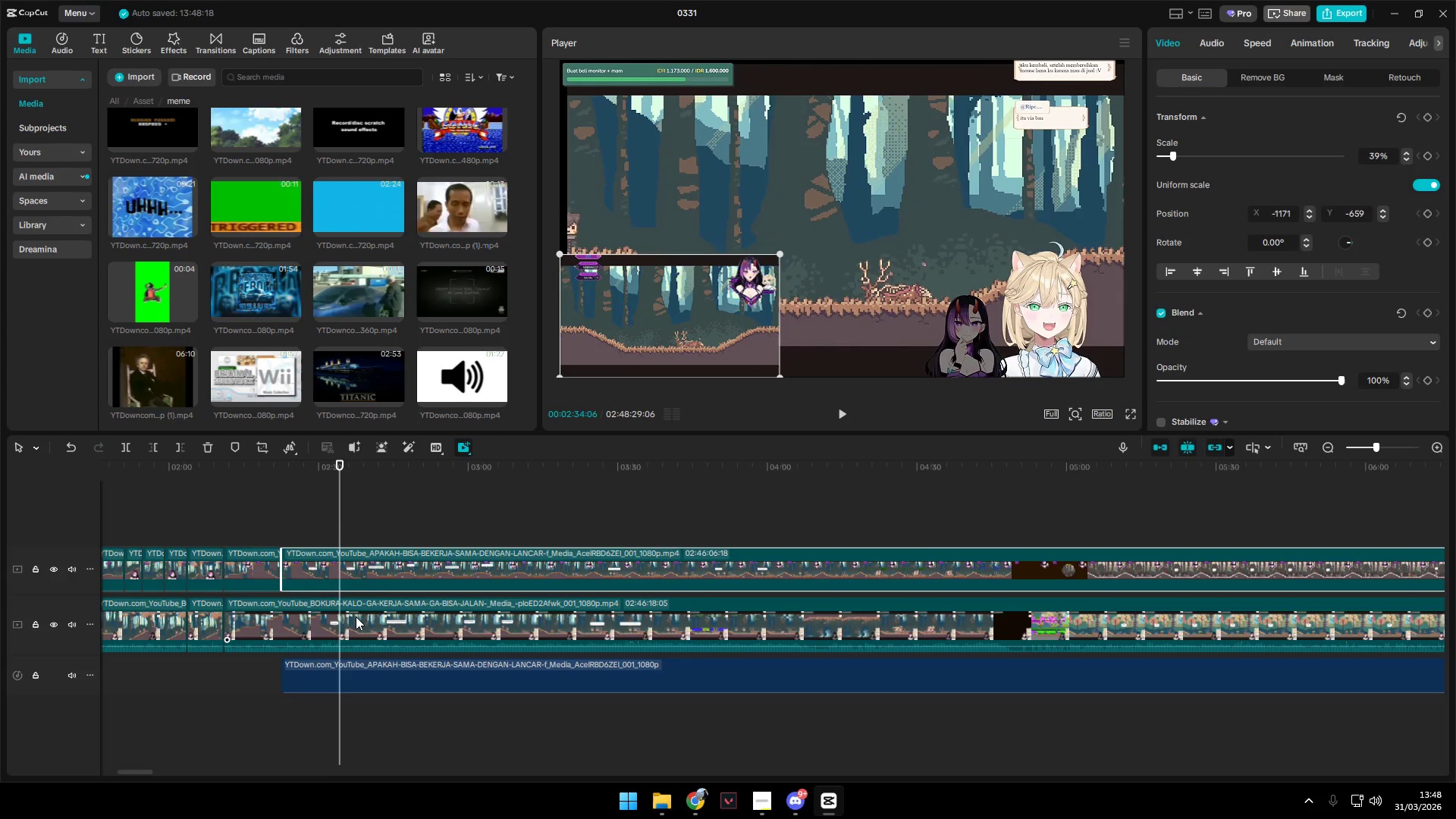 
key(Control+Z)
 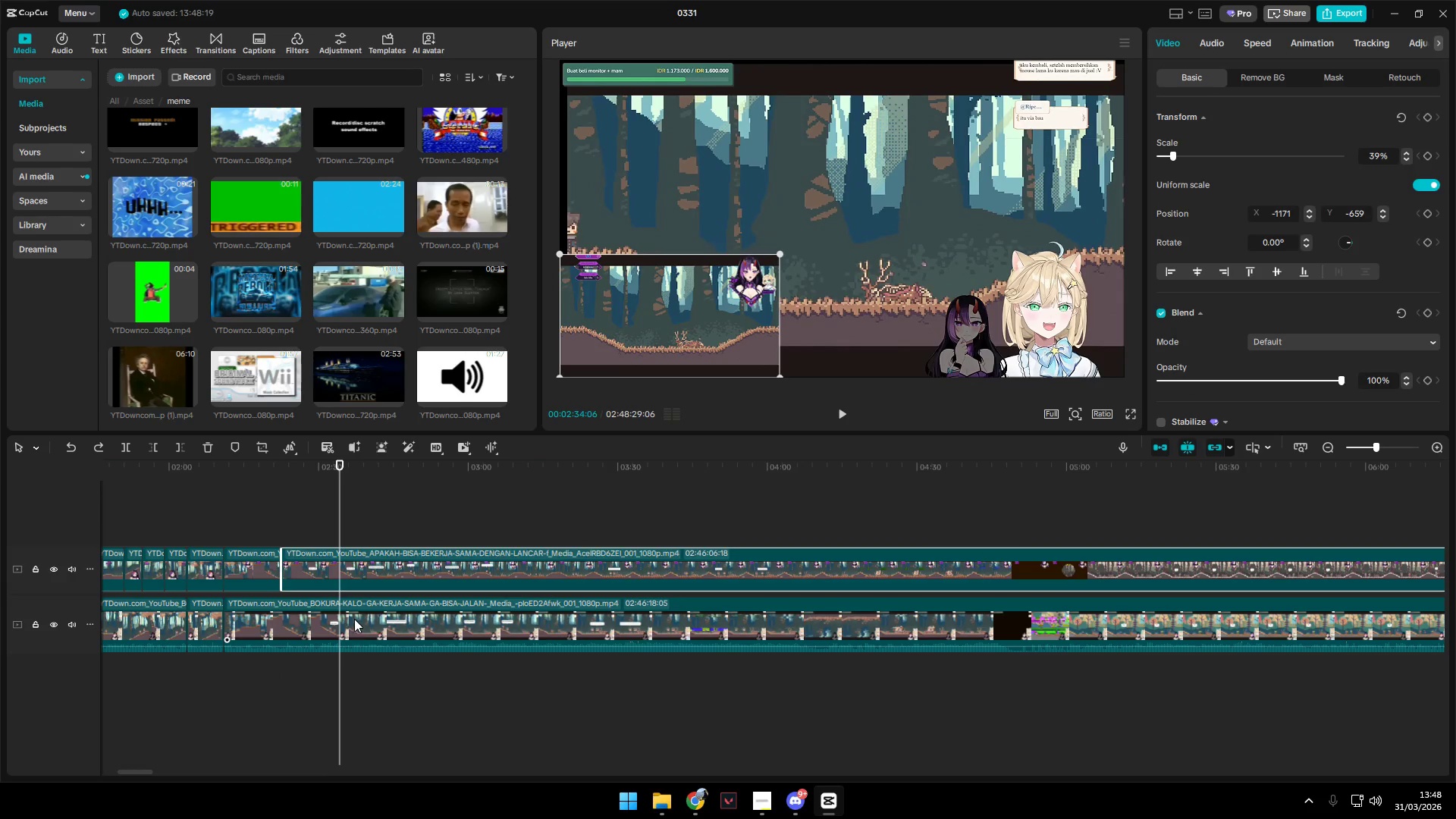 
type(WE)
 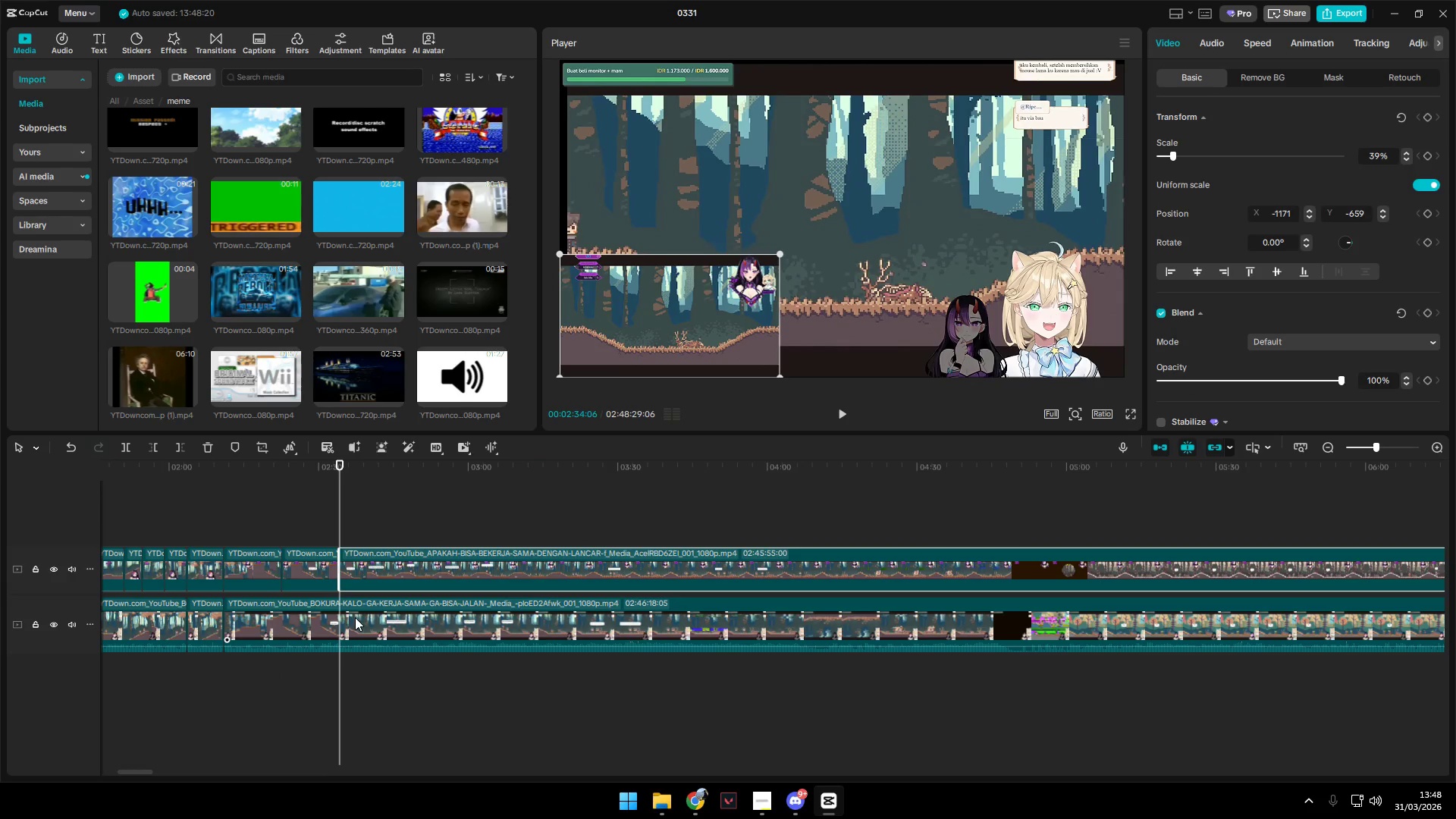 
left_click([355, 617])
 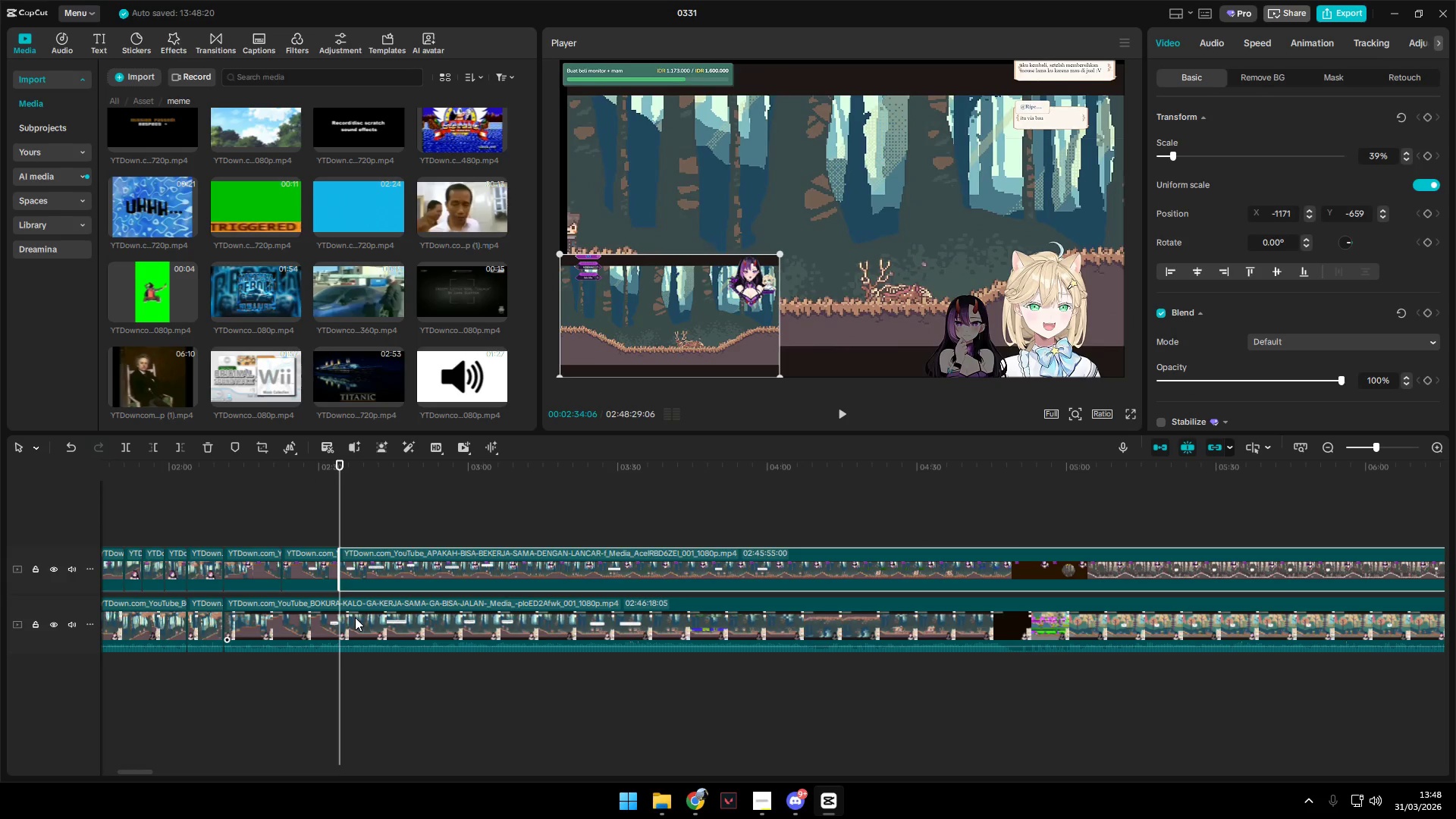 
key(Shift+E)
 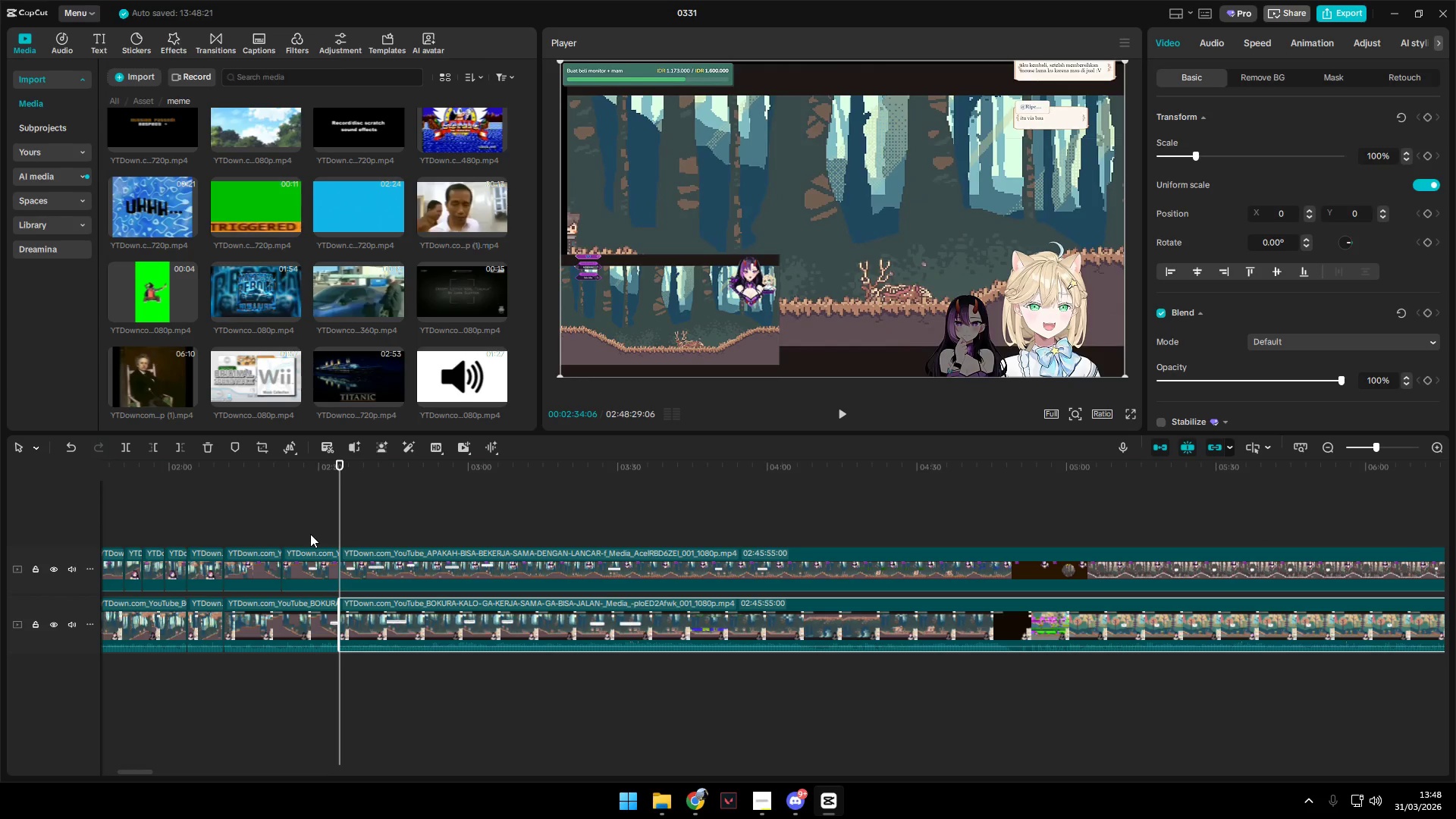 
left_click([310, 559])
 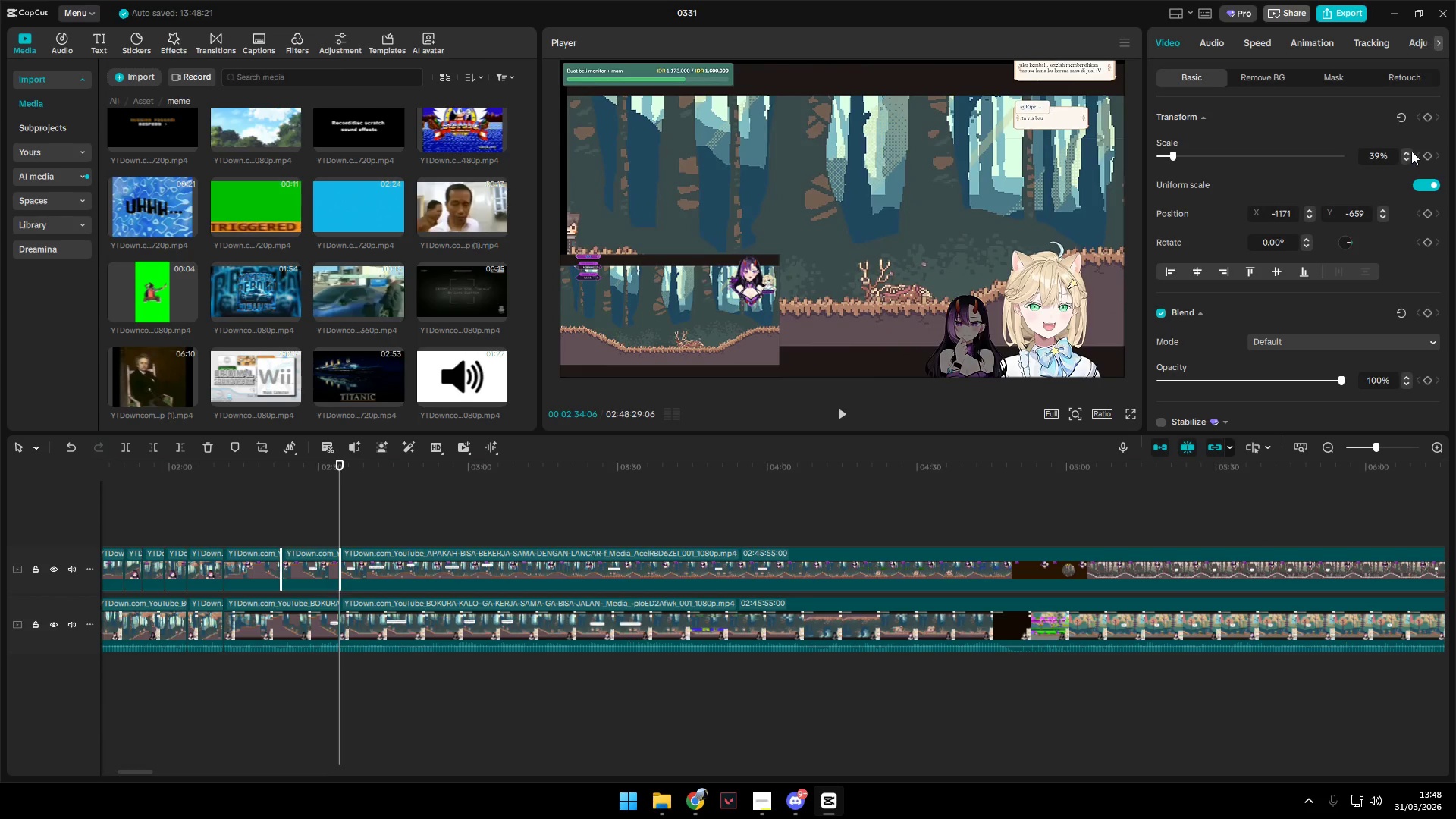 
left_click([1401, 118])
 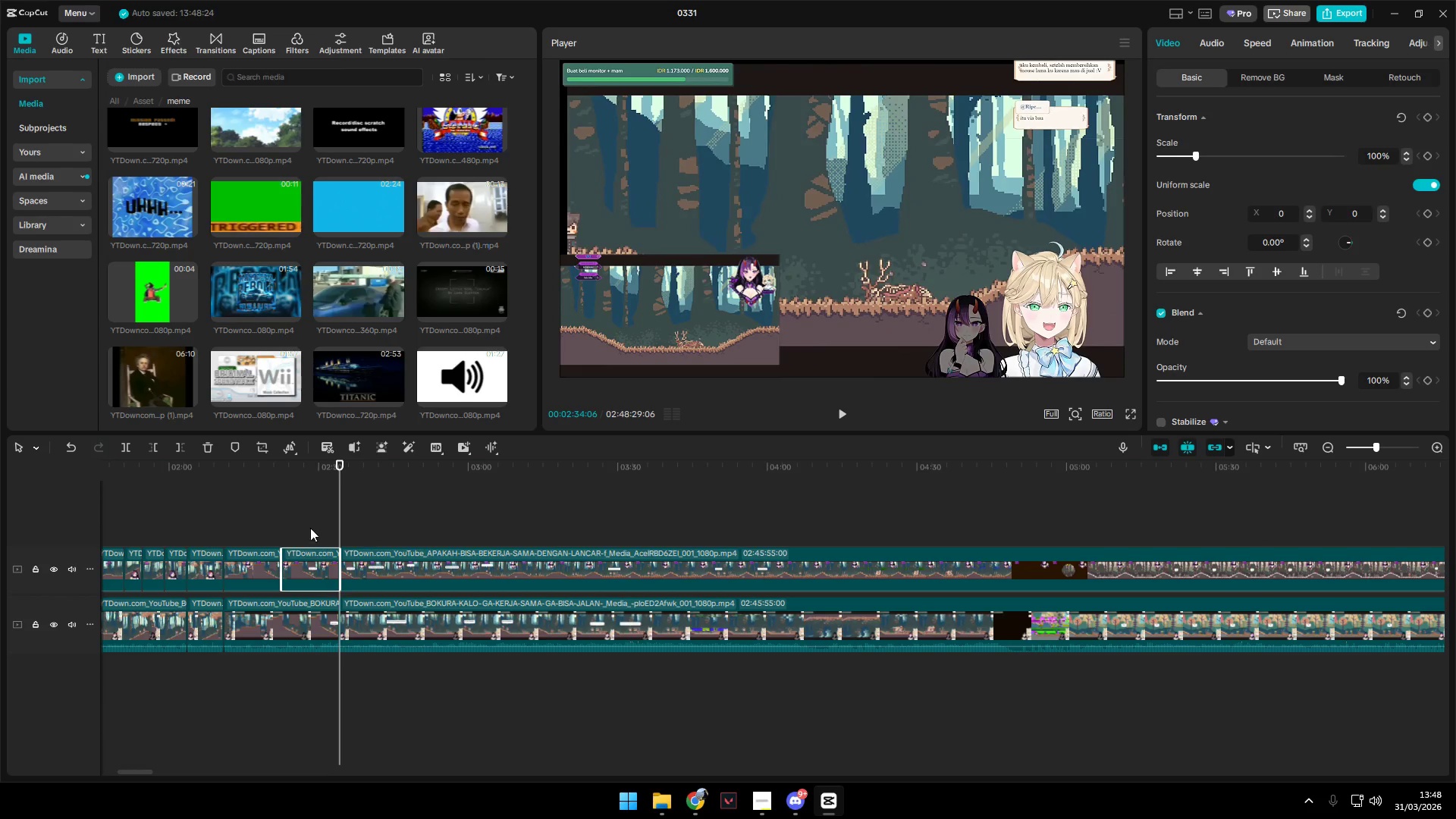 
left_click([264, 531])
 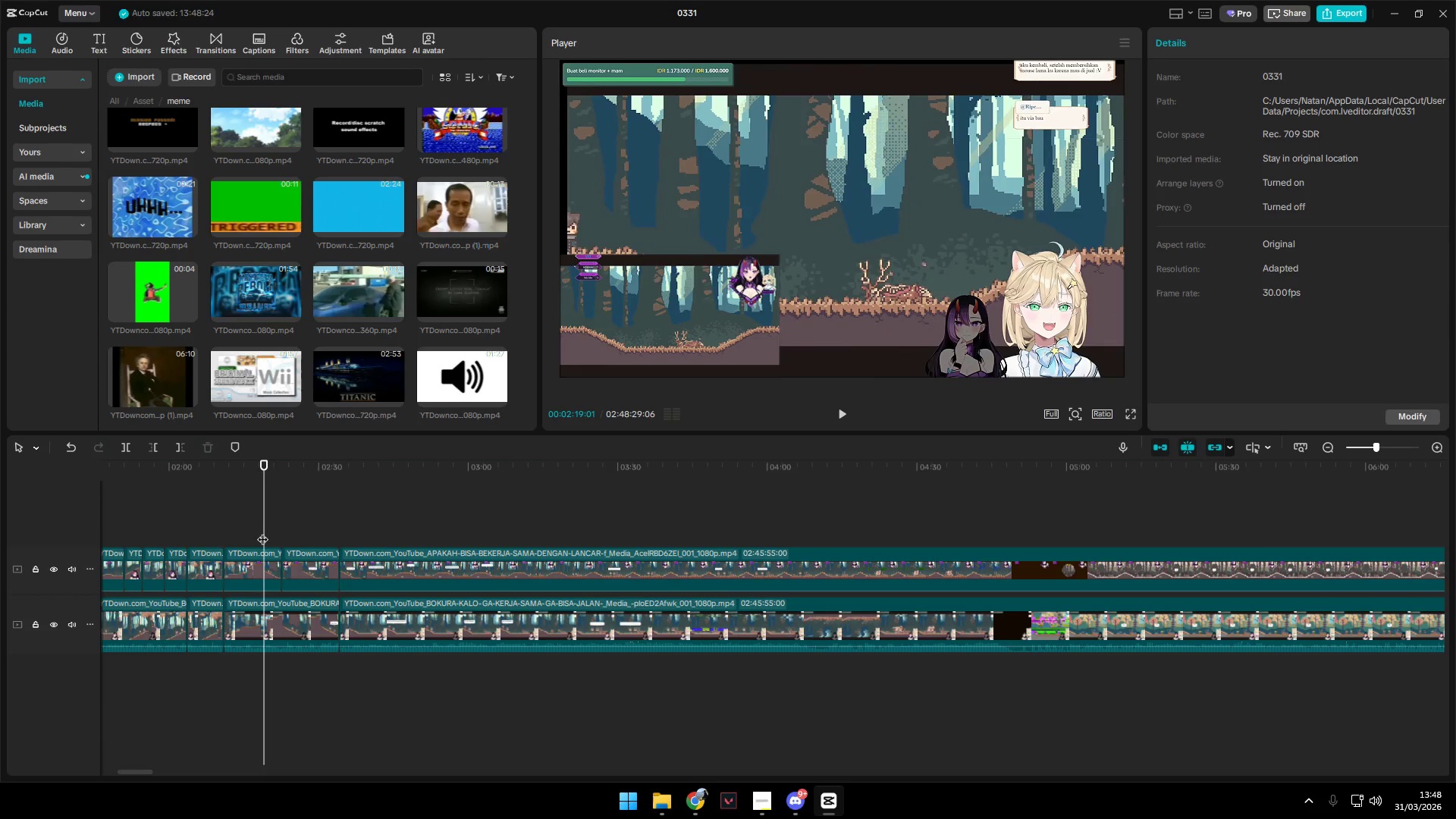 
key(Space)
 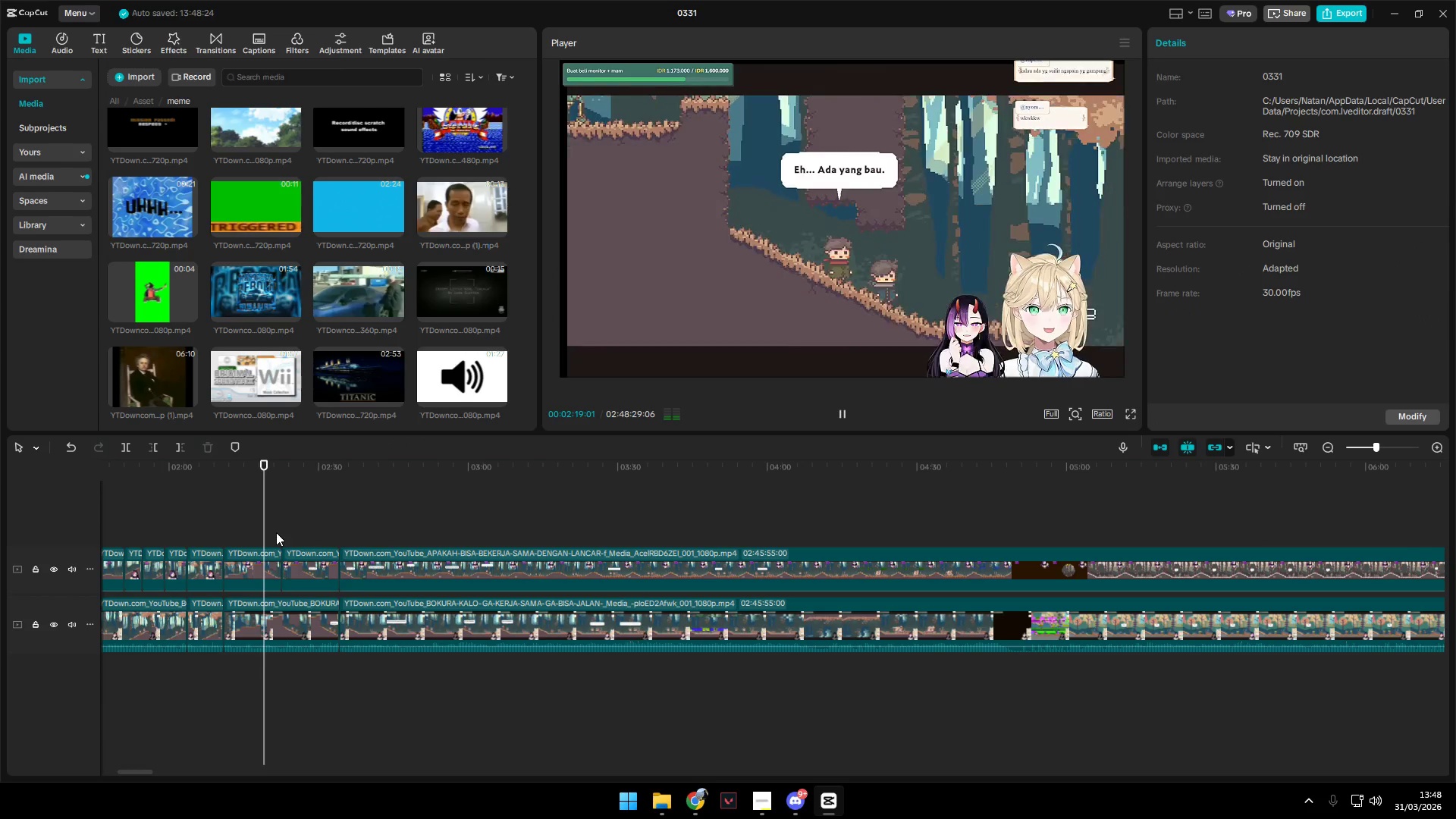 
key(Space)
 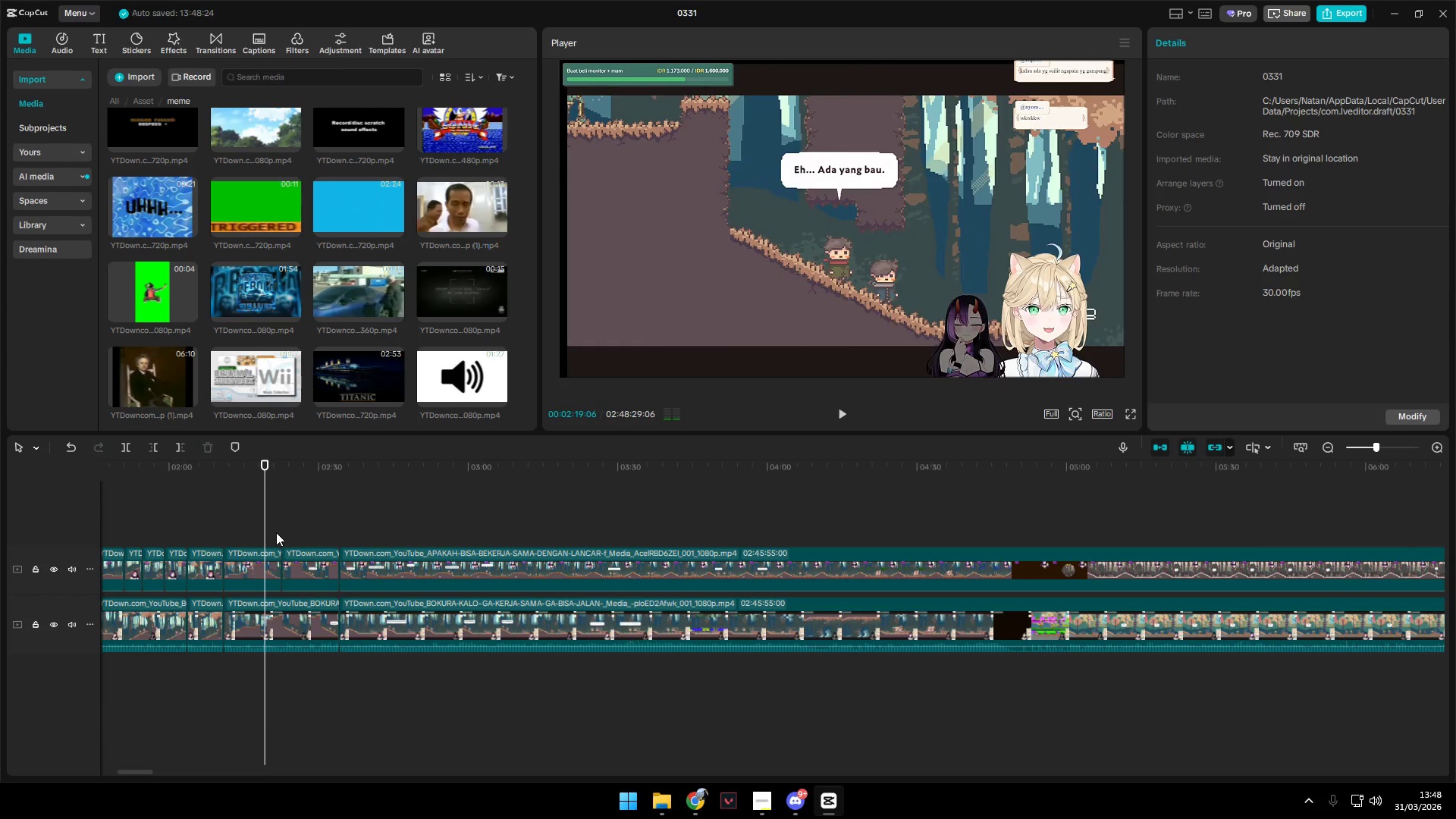 
key(Space)
 